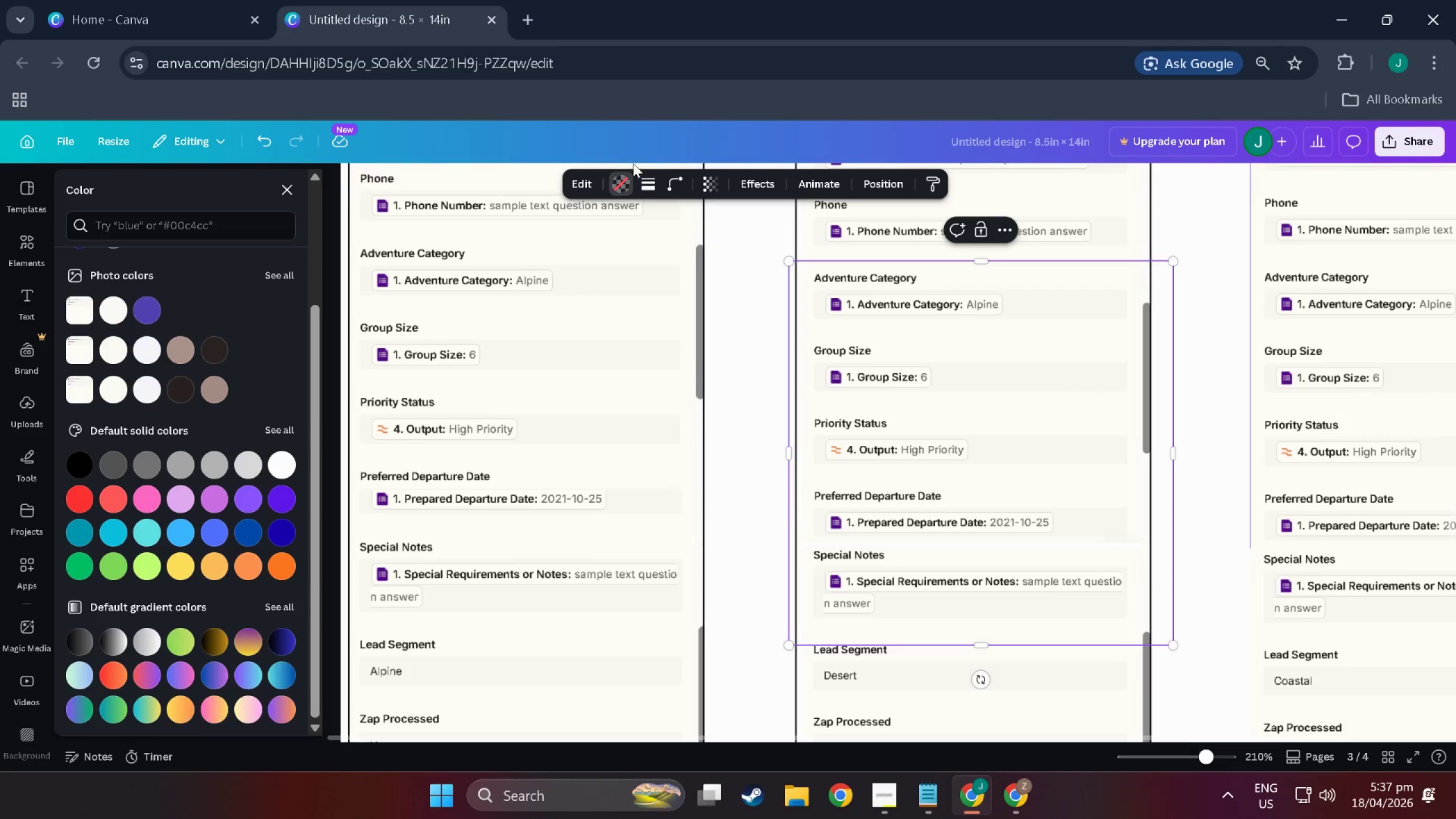 
left_click([647, 185])
 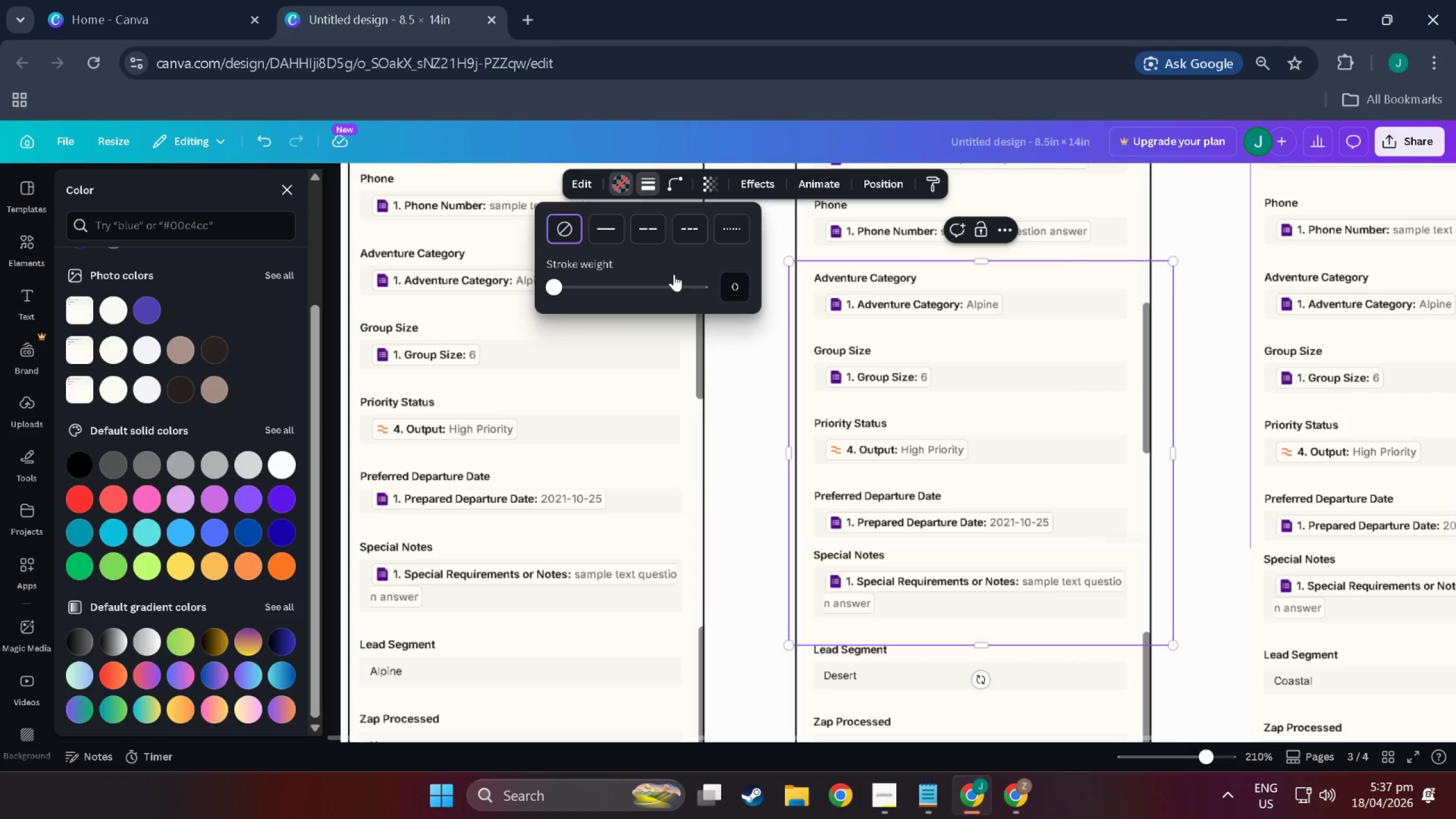 
left_click([737, 282])
 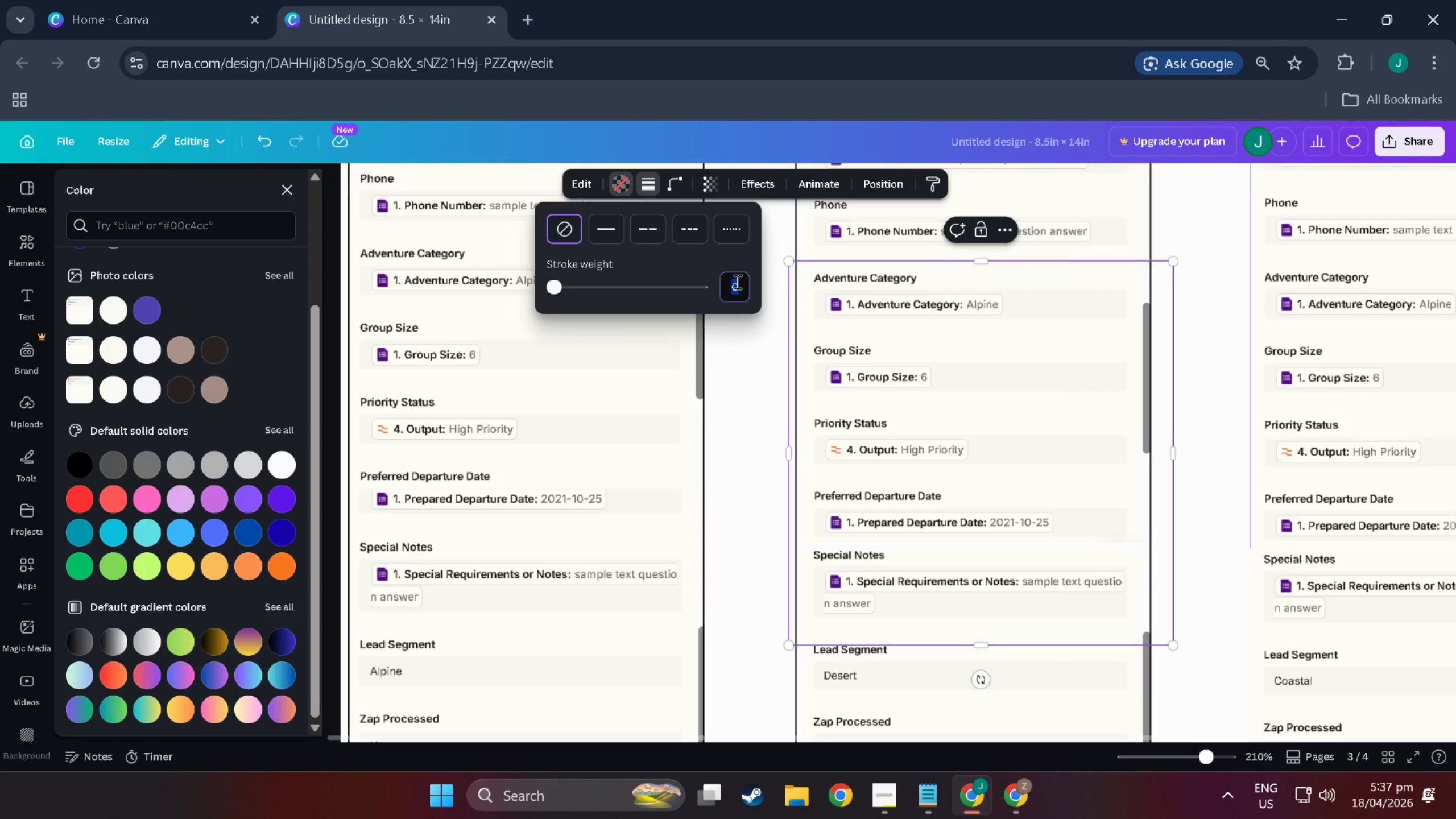 
key(1)
 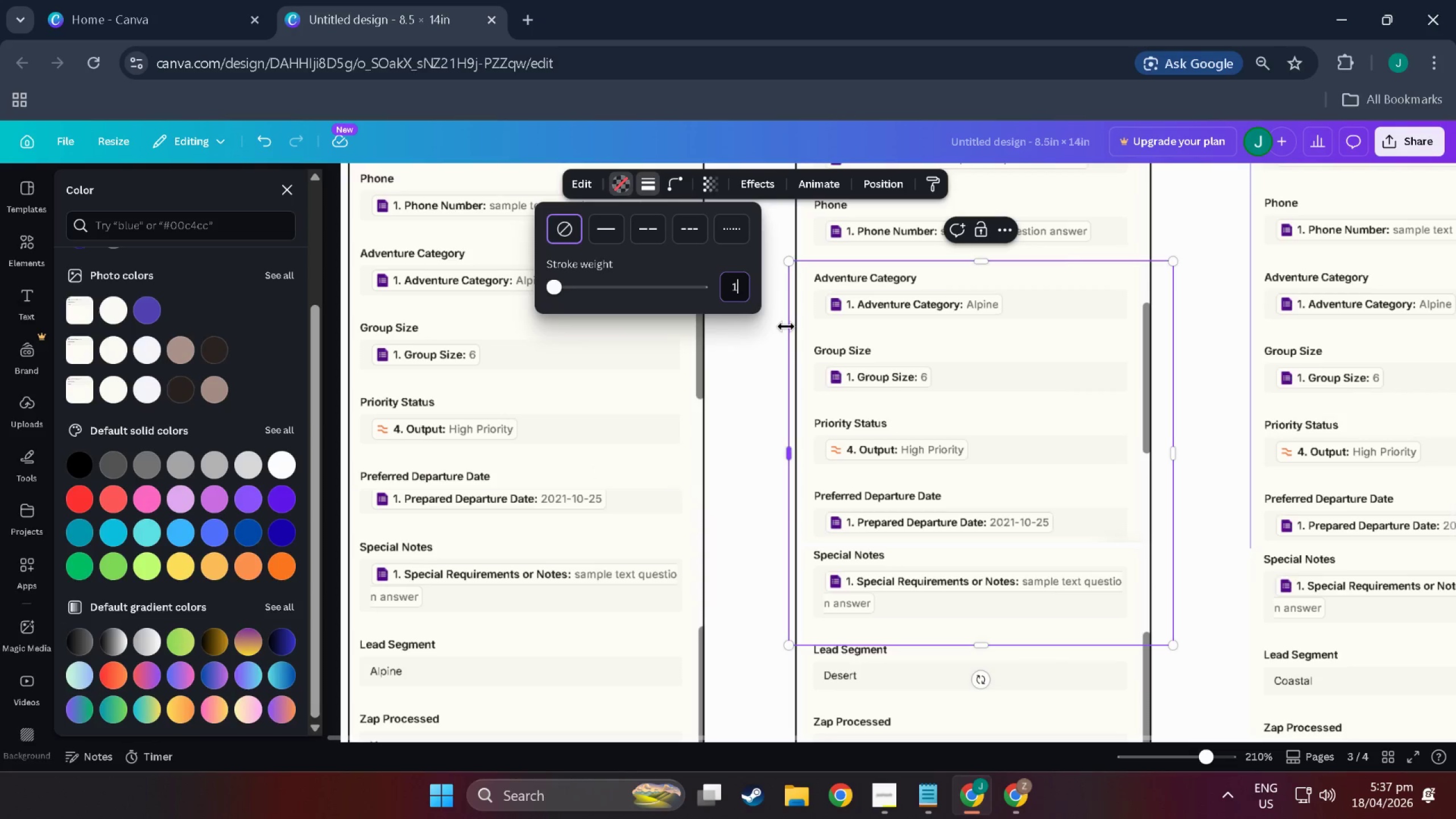 
key(NumpadEnter)
 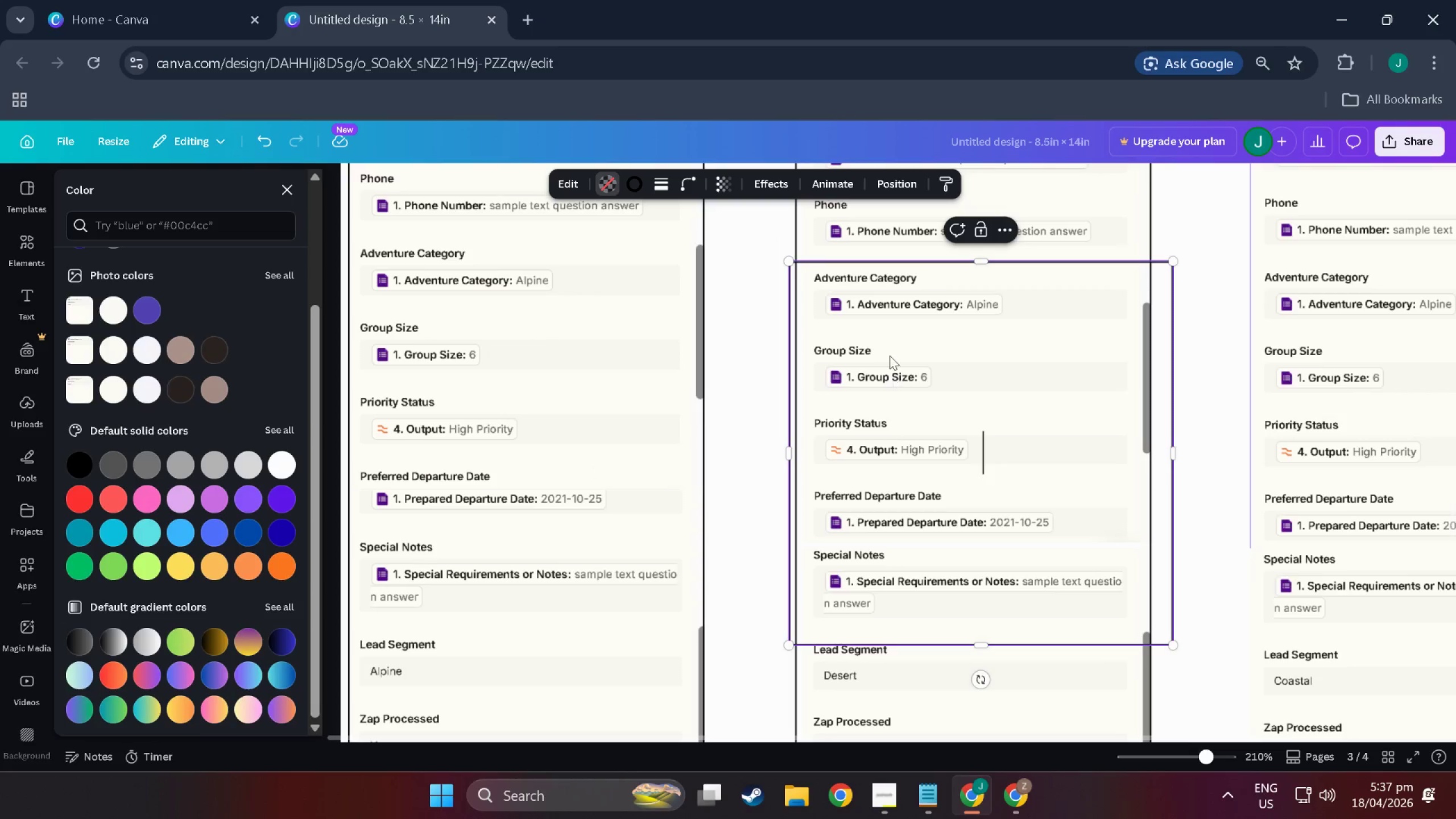 
left_click_drag(start_coordinate=[904, 351], to_coordinate=[1371, 414])
 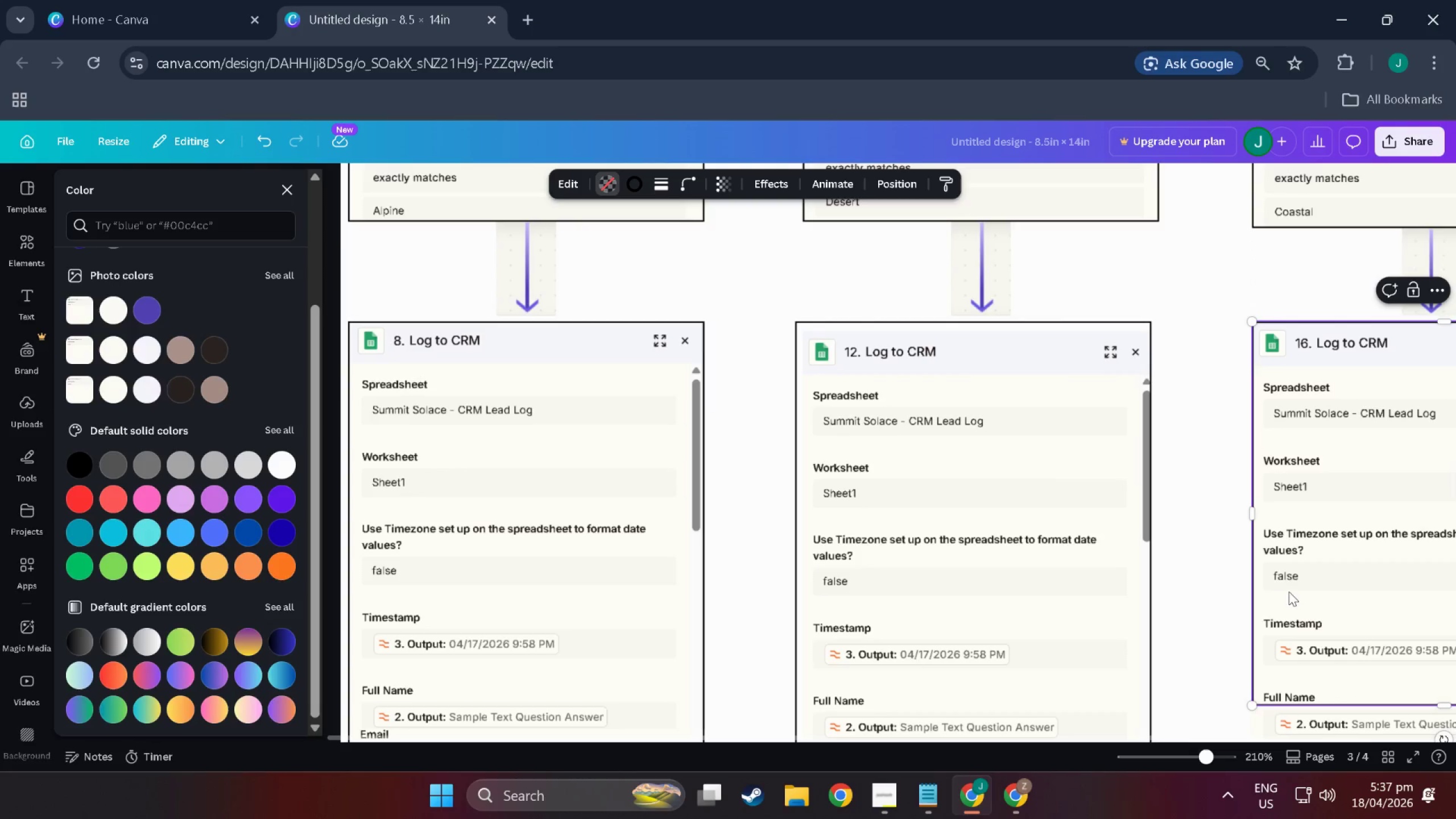 
scroll: coordinate [1383, 384], scroll_direction: up, amount: 19.0
 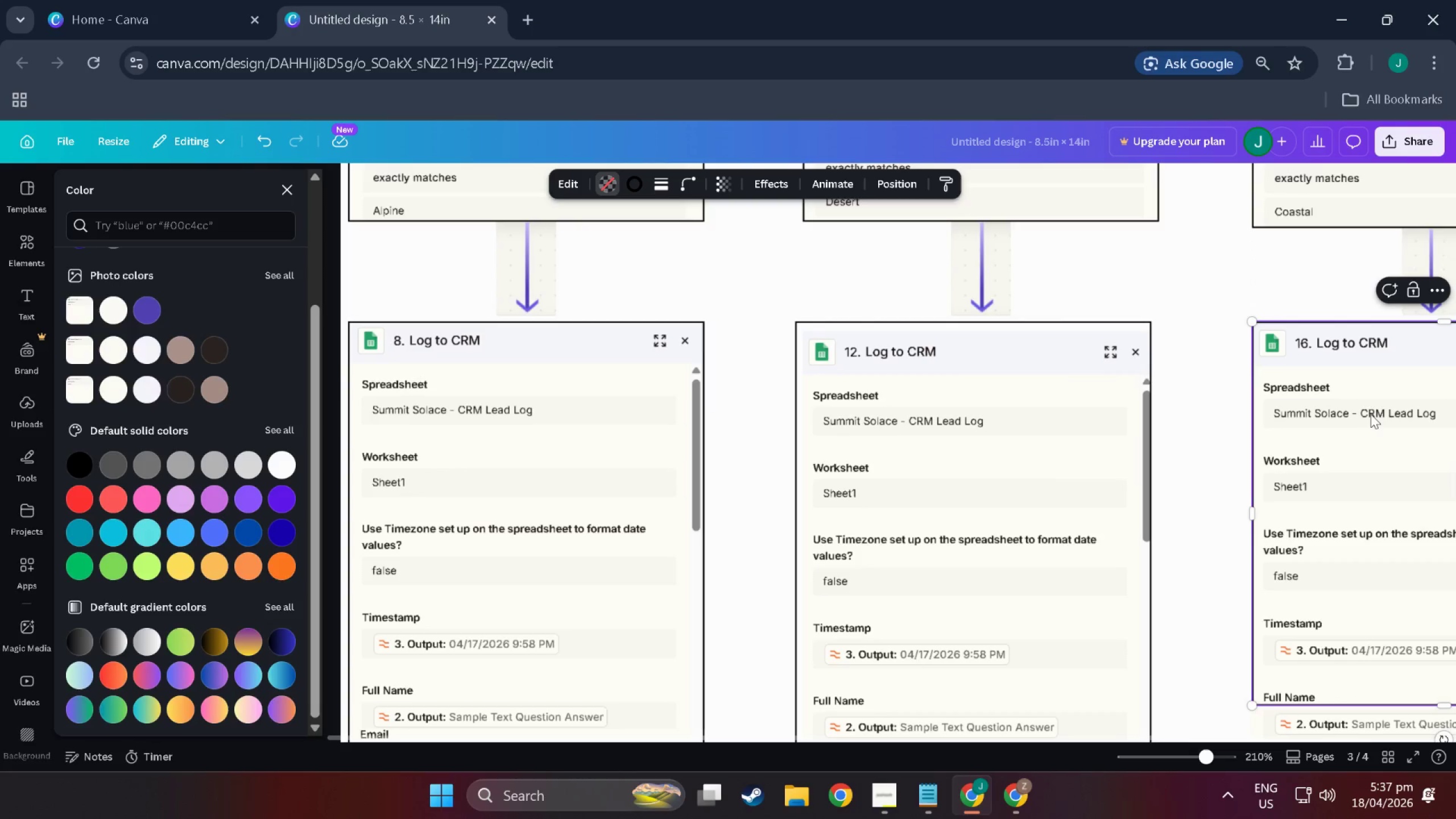 
left_click_drag(start_coordinate=[1203, 759], to_coordinate=[1191, 759])
 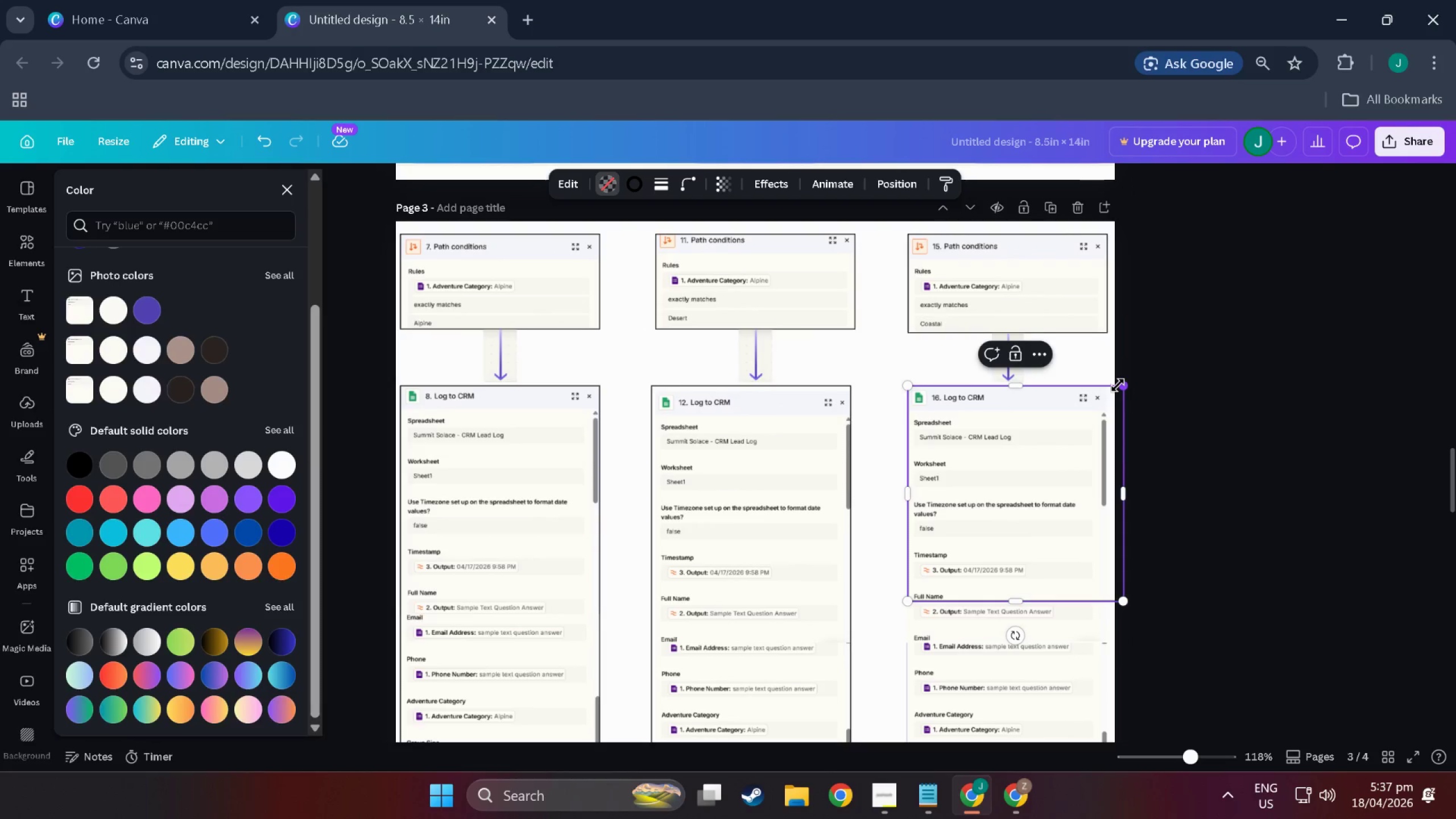 
left_click_drag(start_coordinate=[1118, 385], to_coordinate=[1103, 386])
 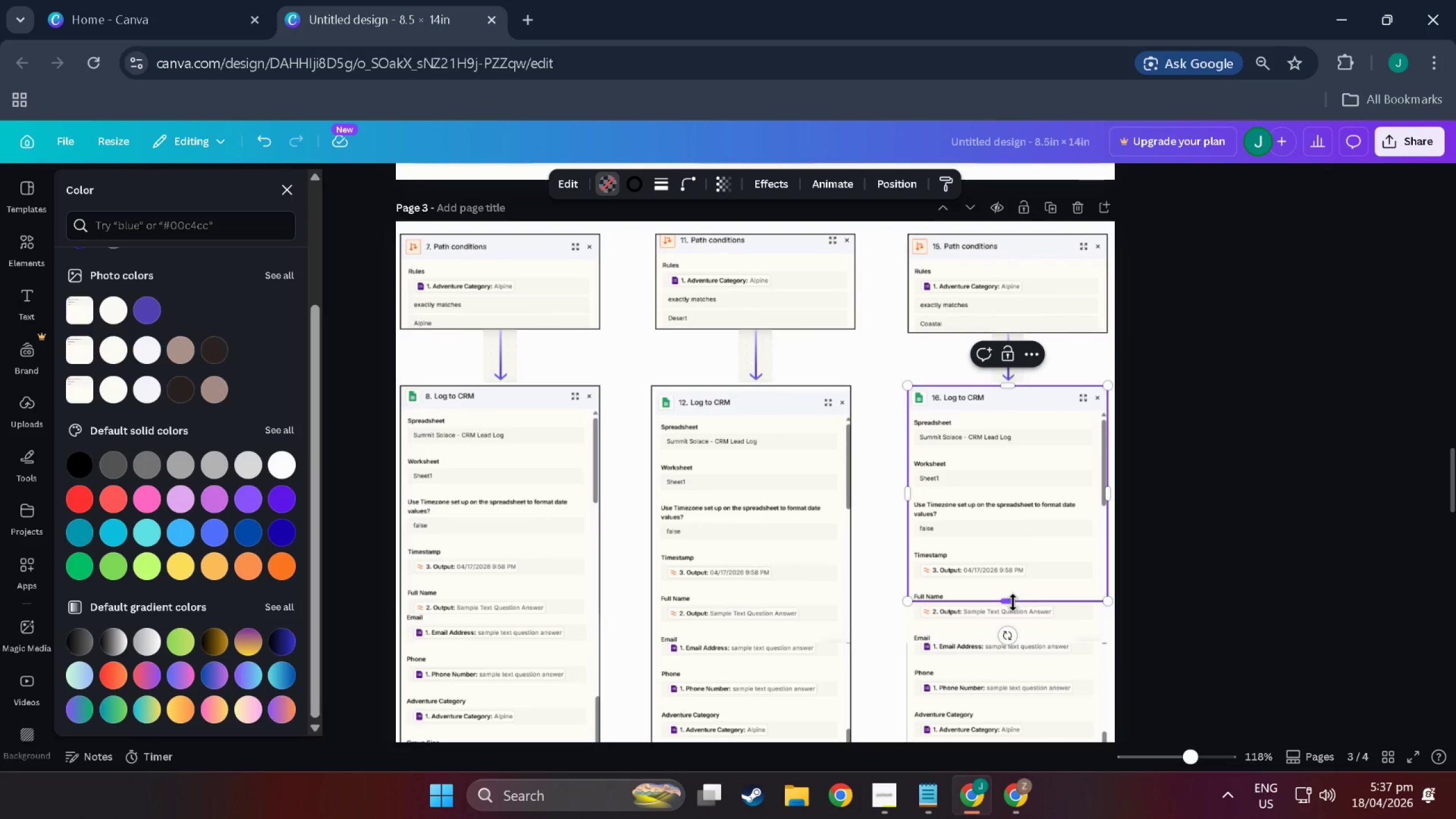 
left_click_drag(start_coordinate=[1011, 602], to_coordinate=[1012, 594])
 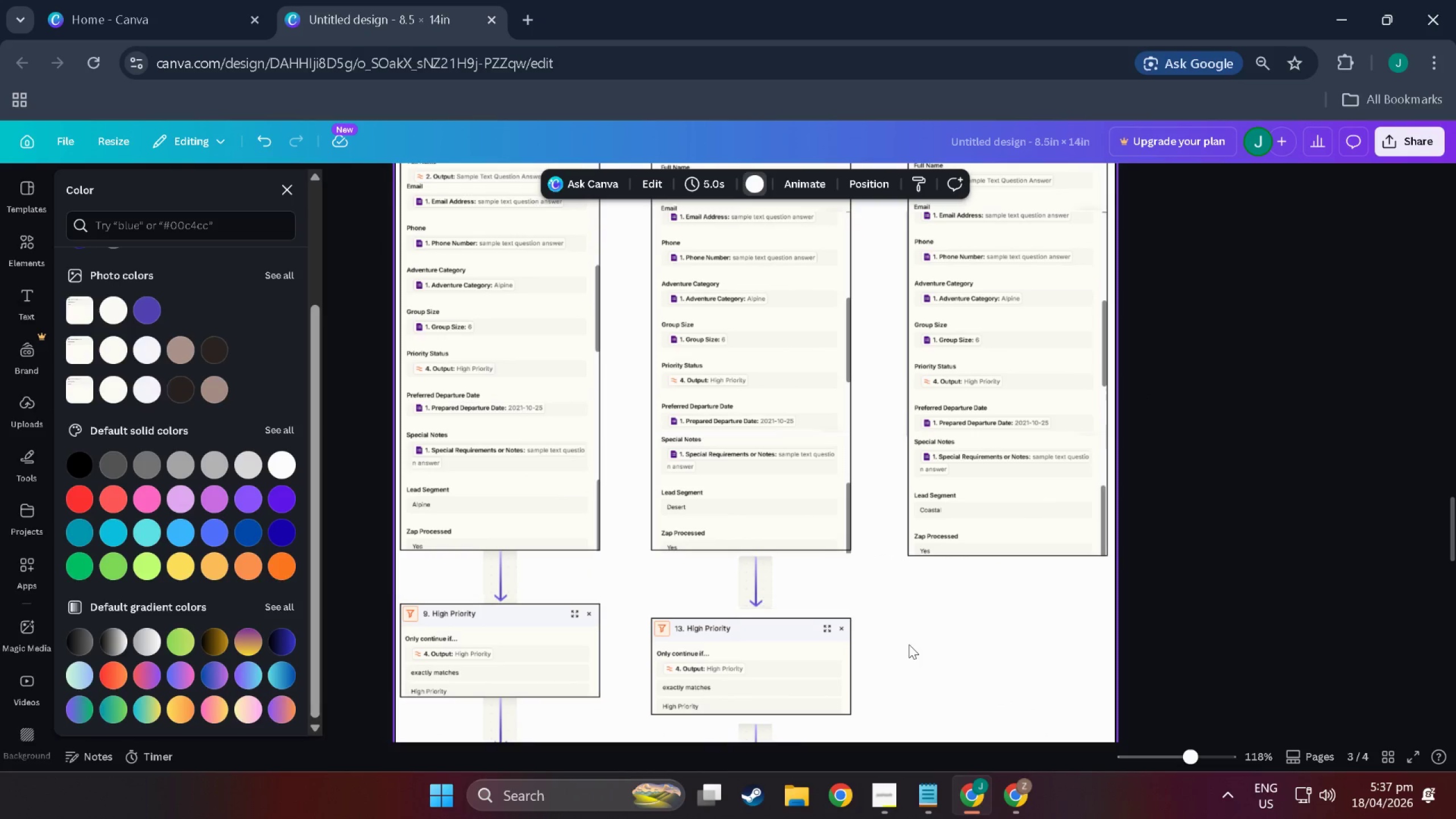 
scroll: coordinate [1011, 602], scroll_direction: down, amount: 13.0
 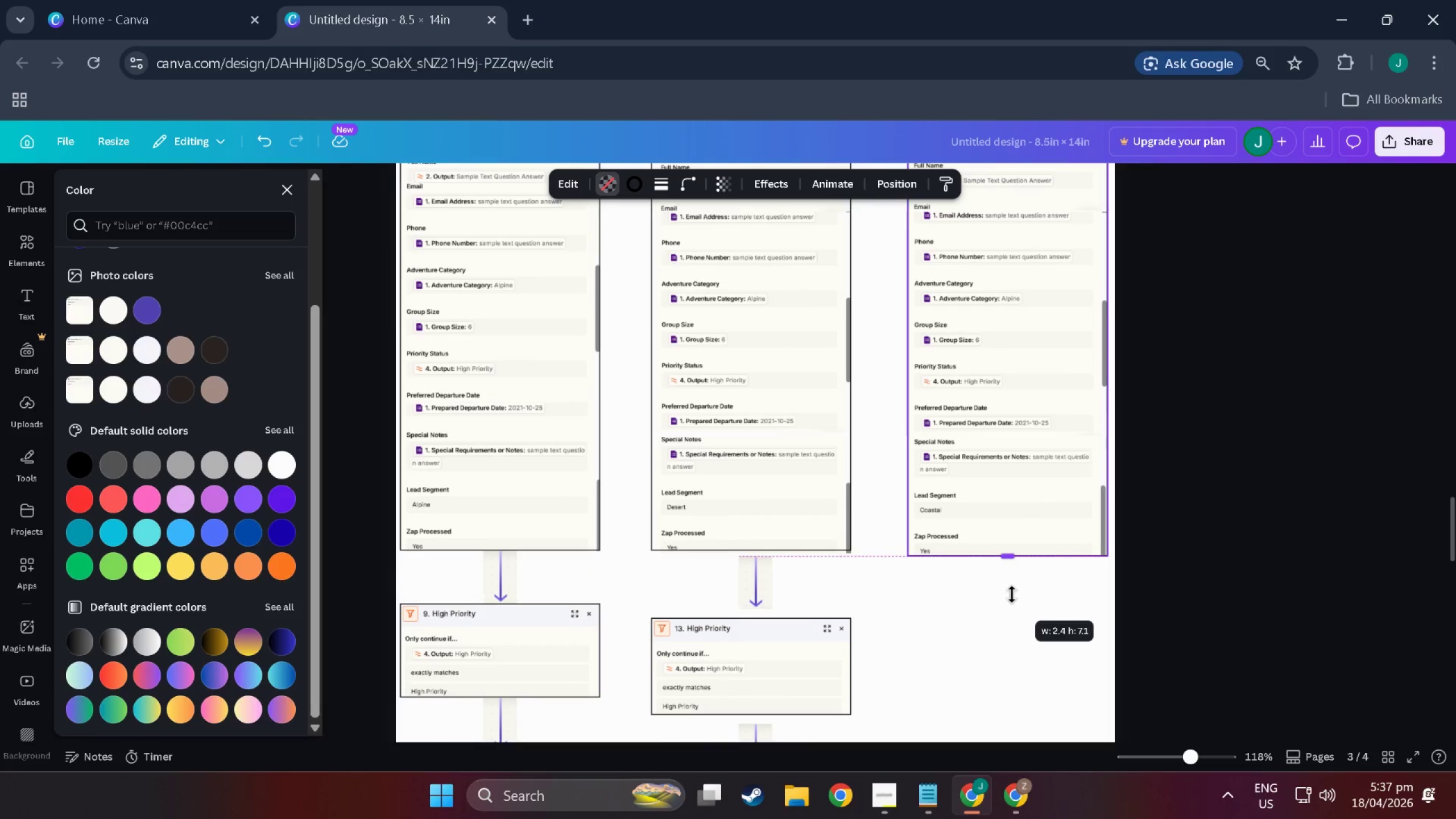 
left_click([909, 644])
 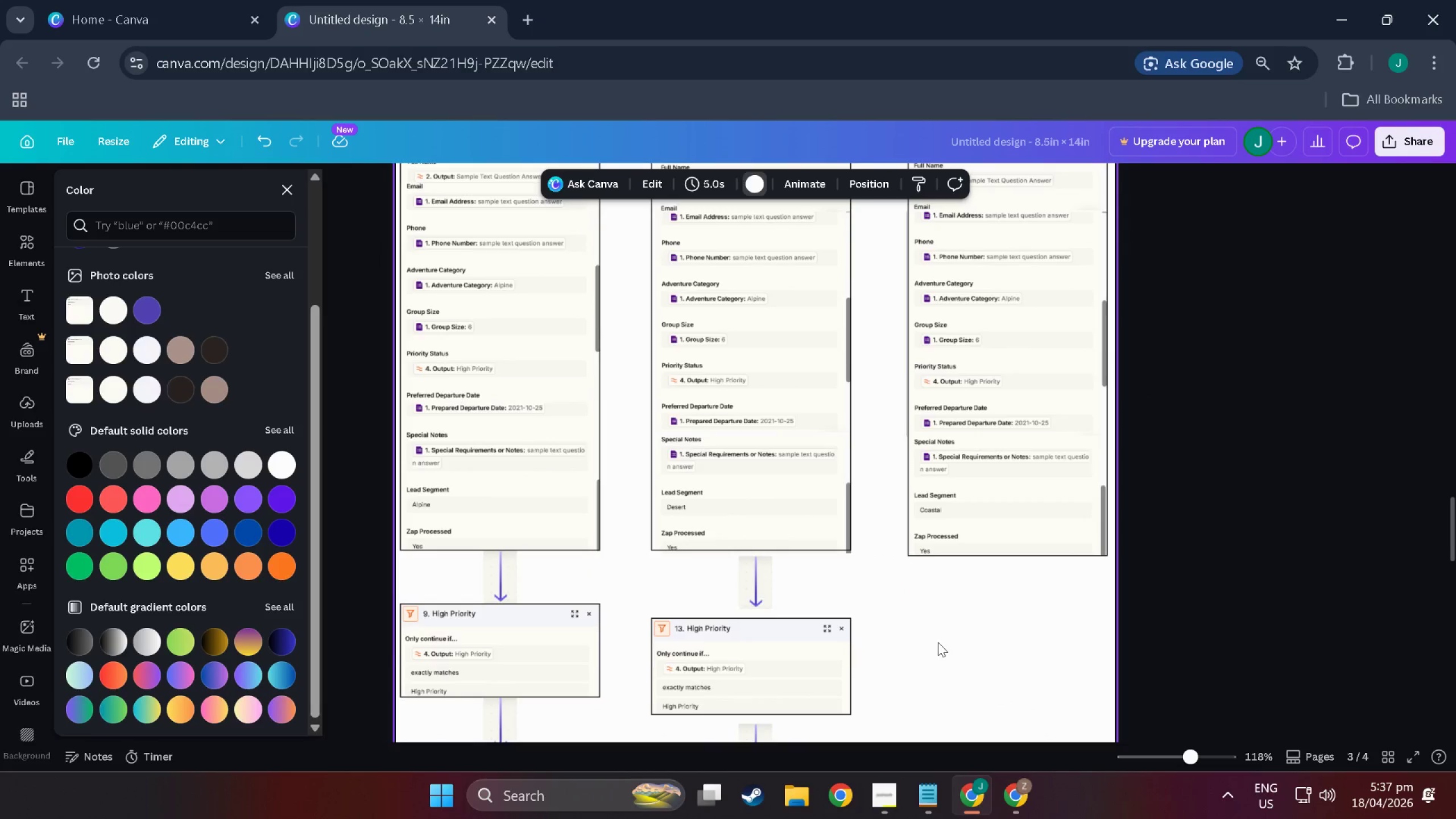 
scroll: coordinate [859, 665], scroll_direction: up, amount: 15.0
 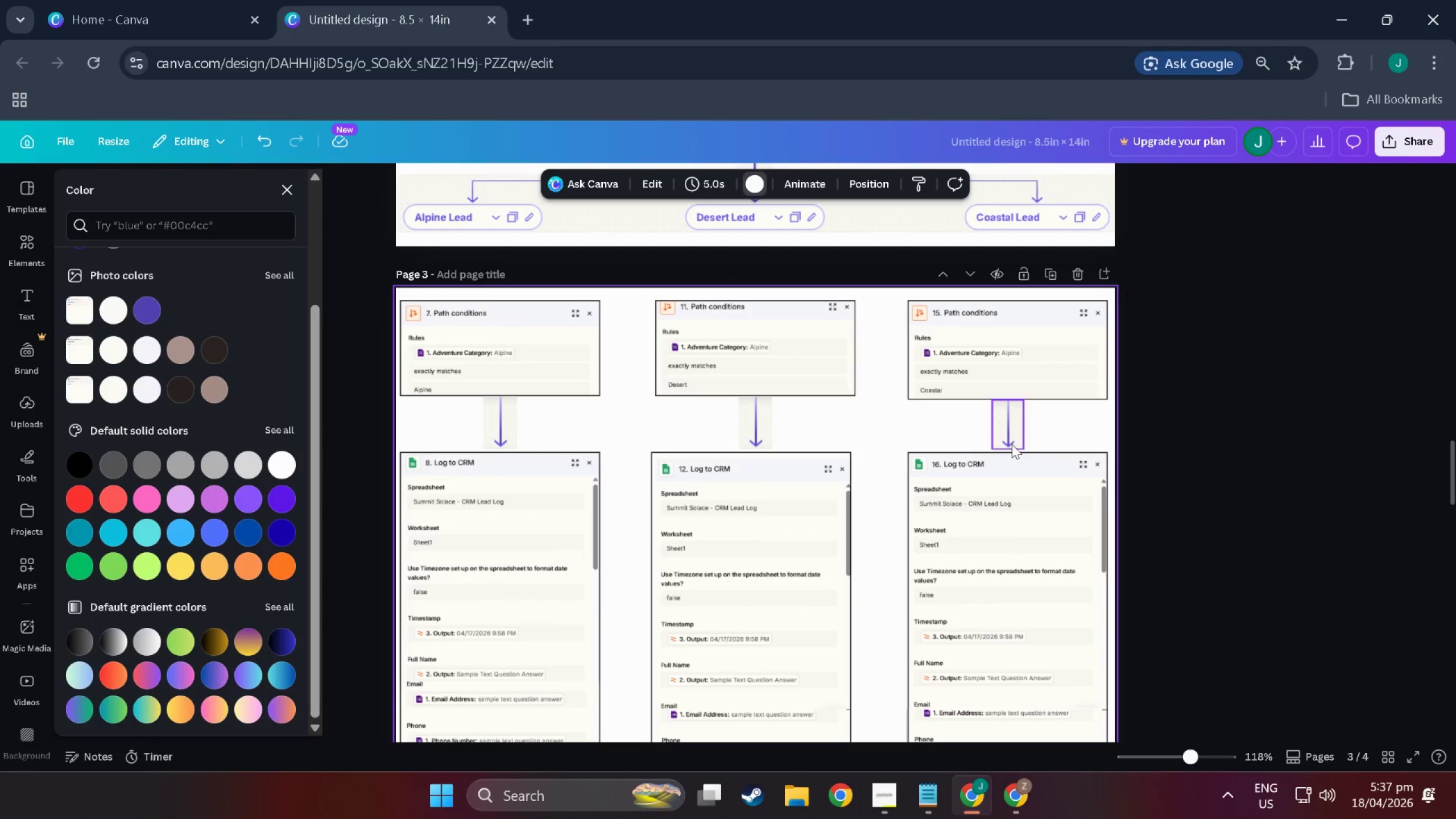 
key(Control+C)
 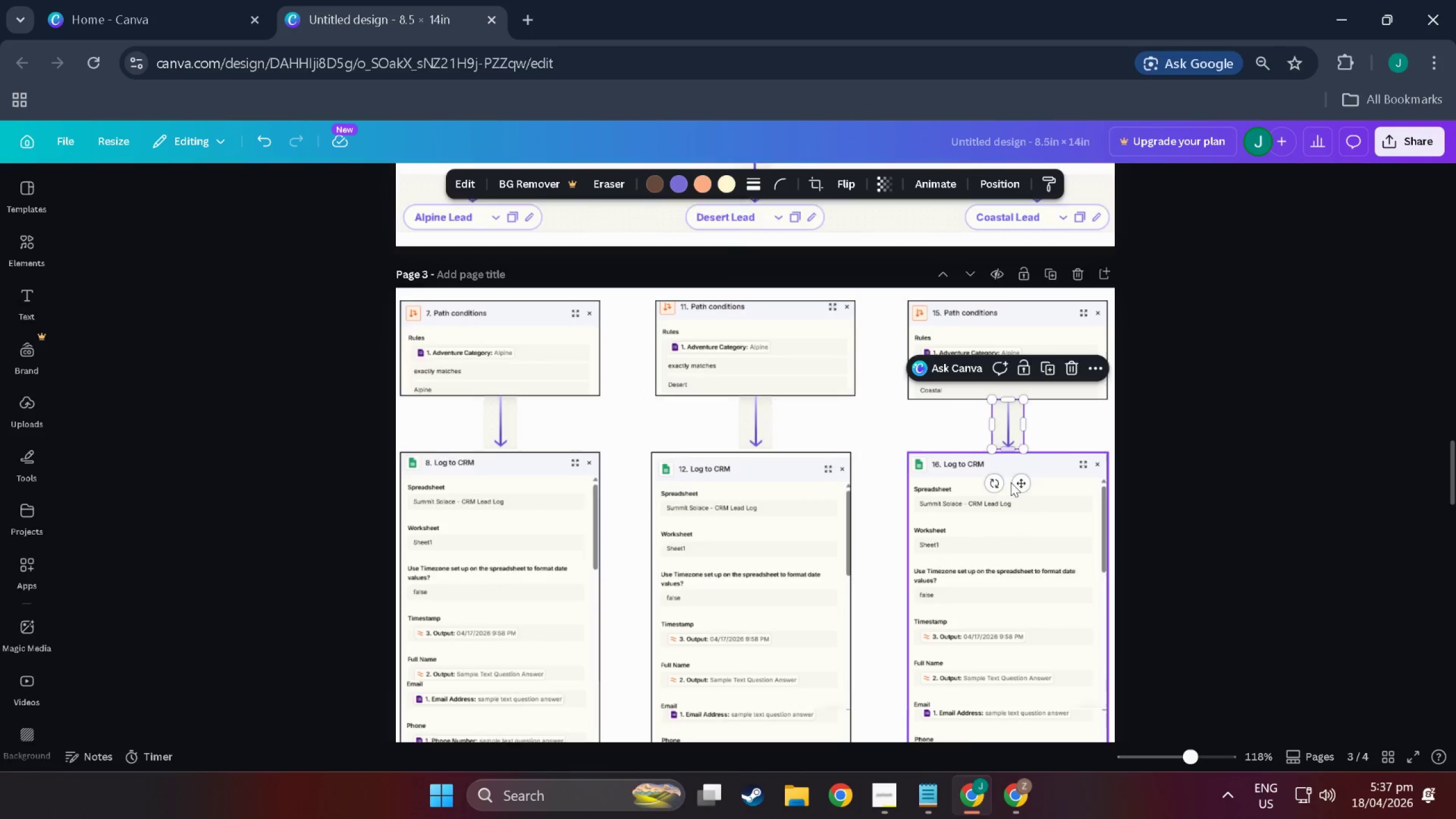 
left_click([1010, 544])
 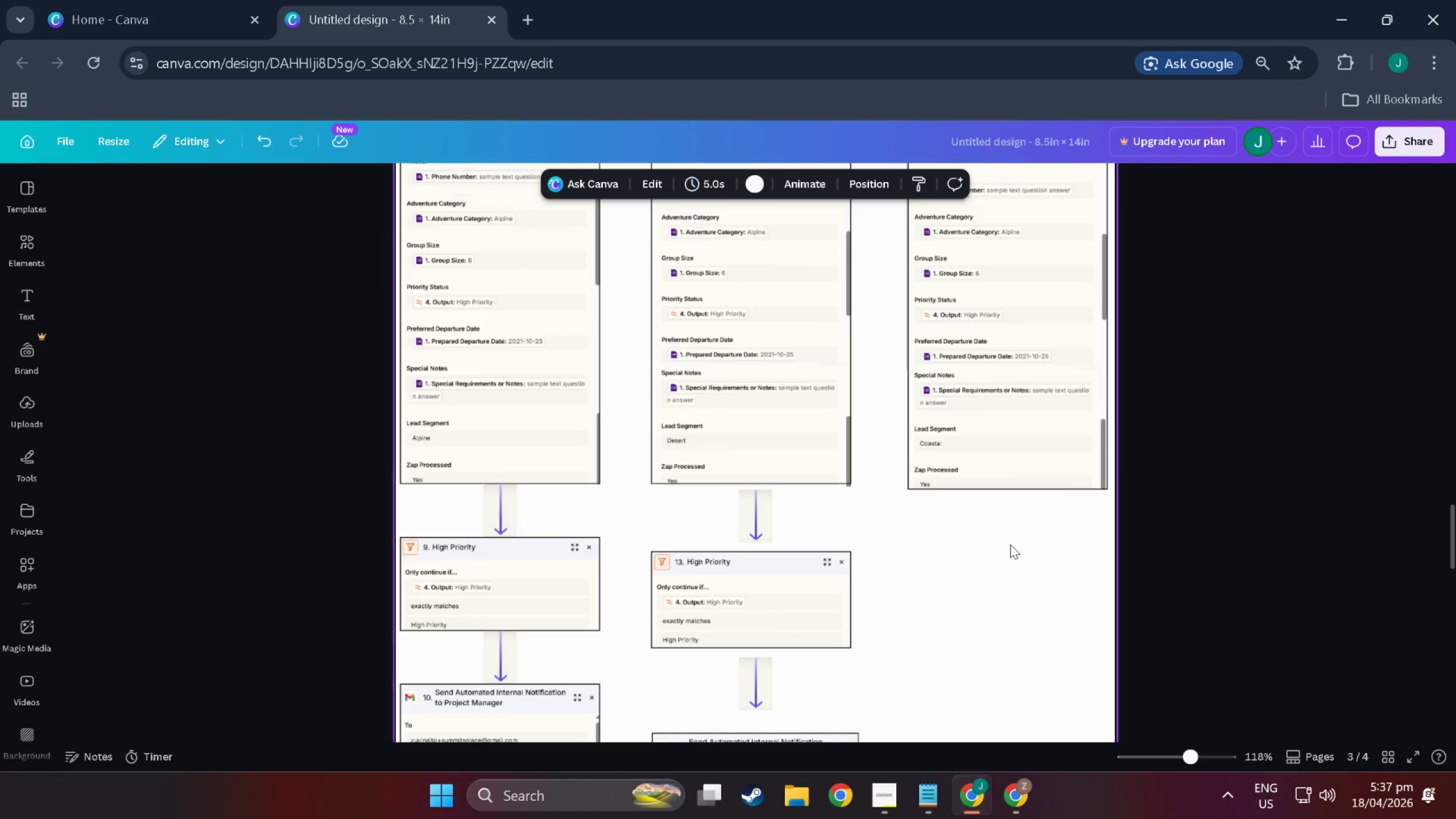 
scroll: coordinate [1000, 576], scroll_direction: down, amount: 17.0
 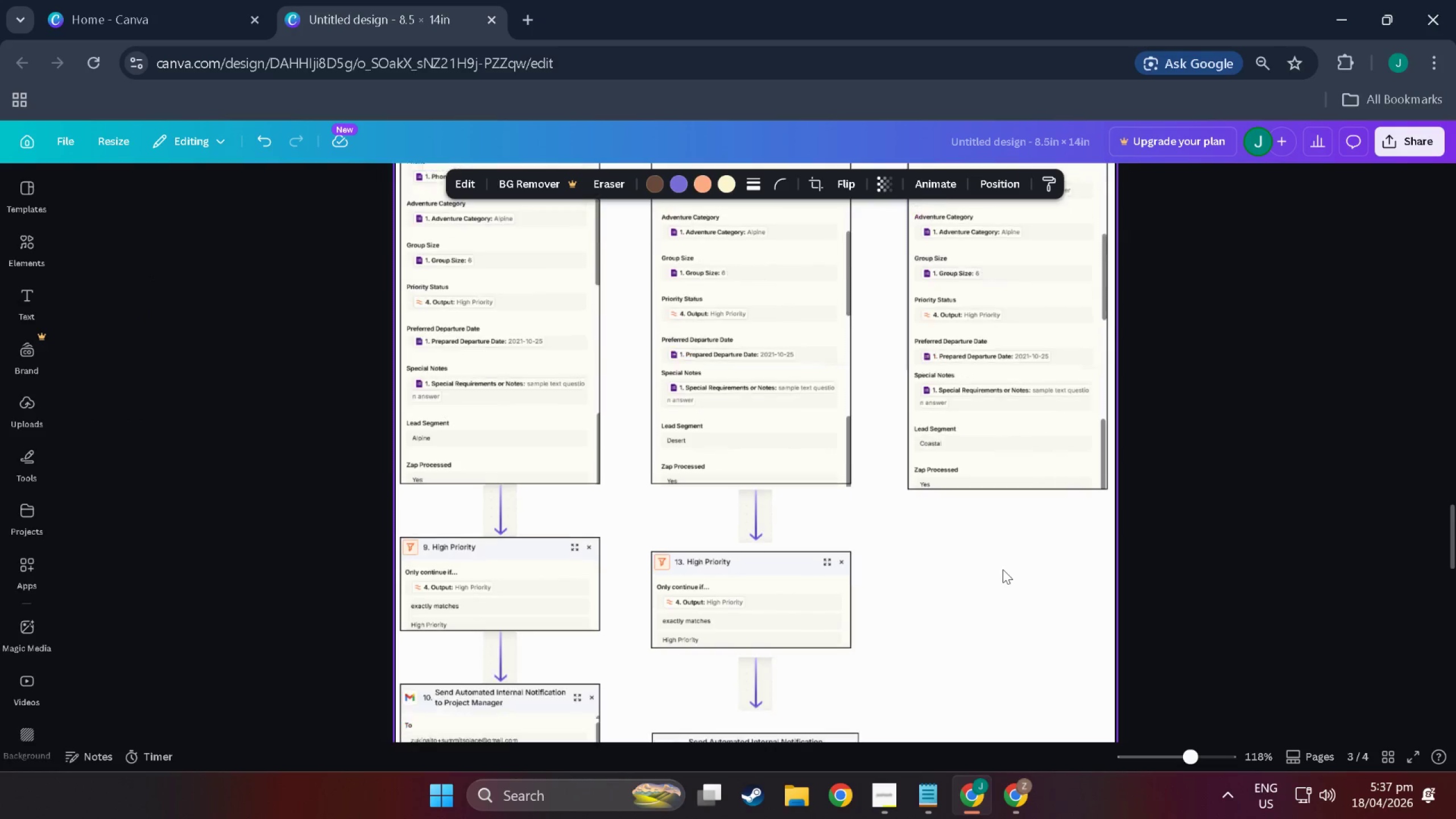 
key(Control+V)
 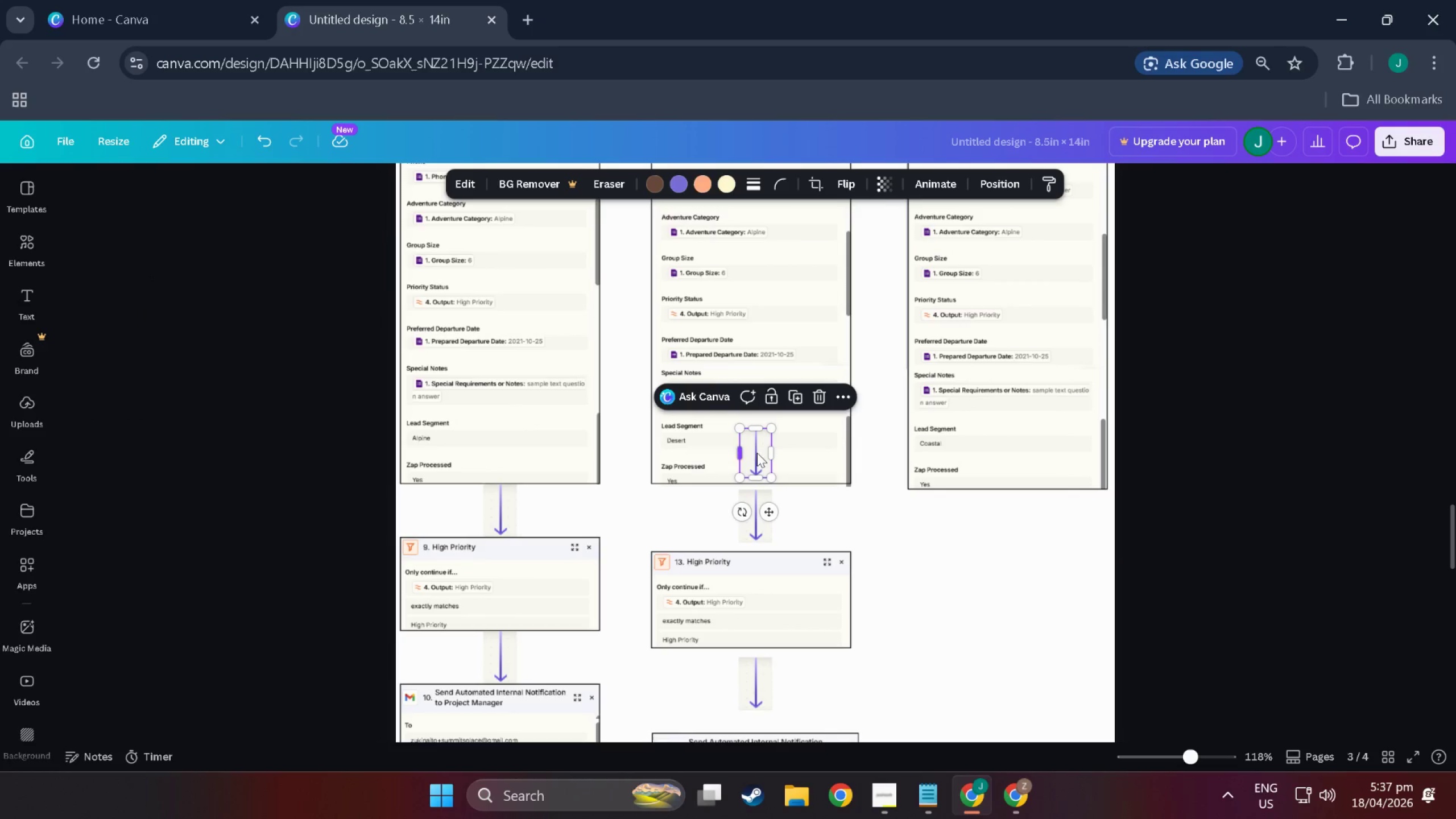 
left_click_drag(start_coordinate=[758, 453], to_coordinate=[1012, 519])
 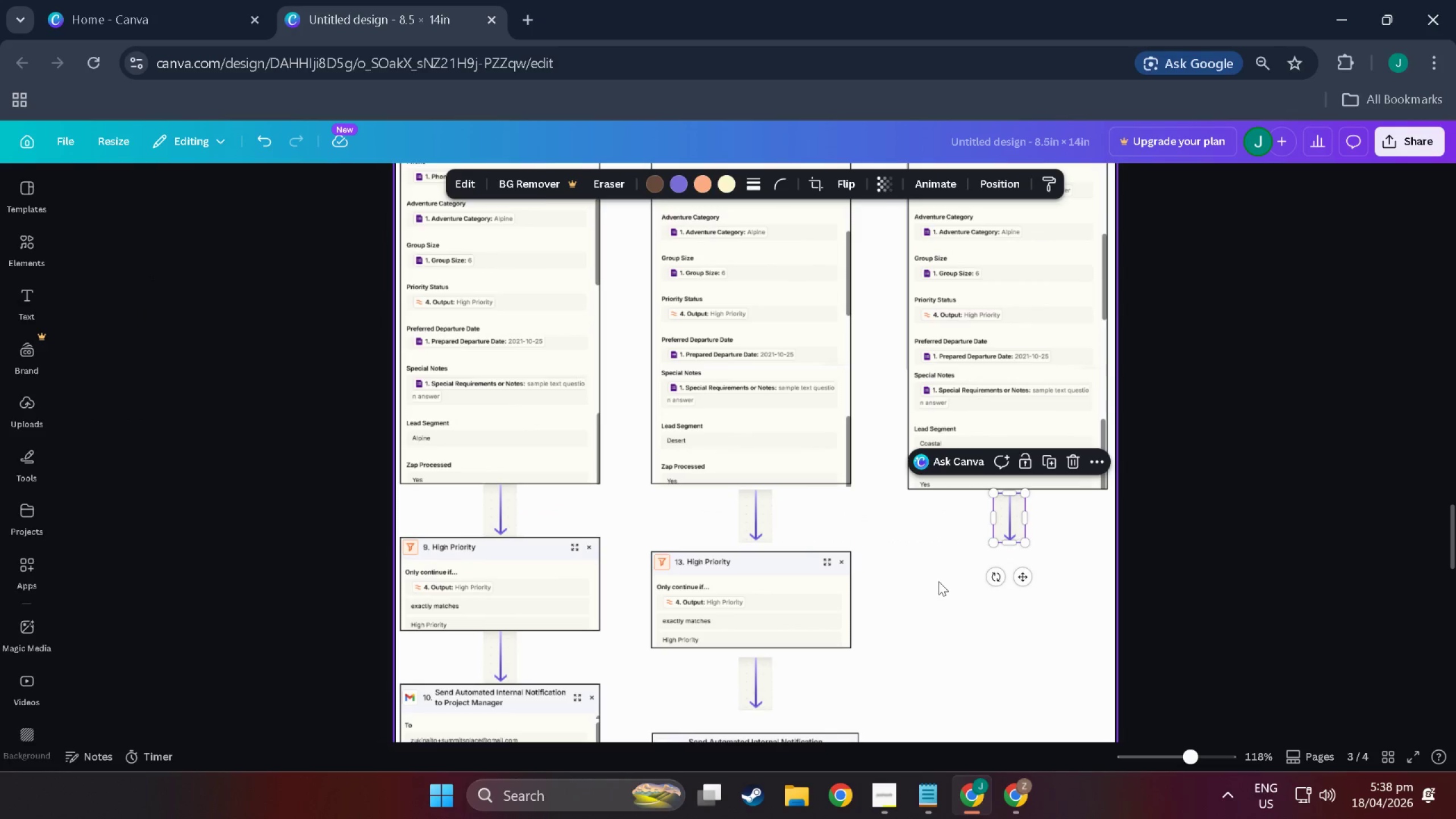 
left_click([938, 581])
 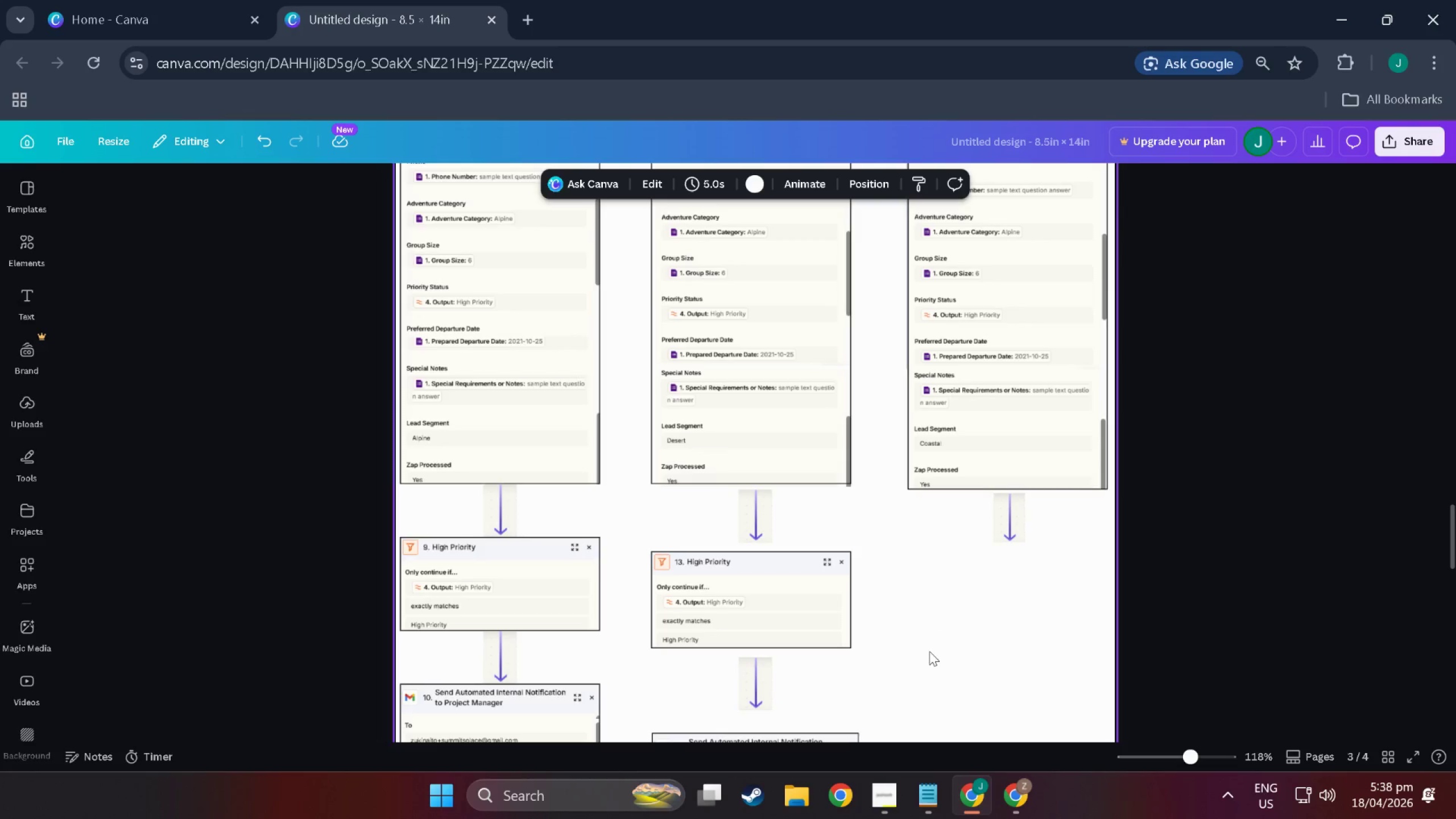 
scroll: coordinate [902, 710], scroll_direction: none, amount: 0.0
 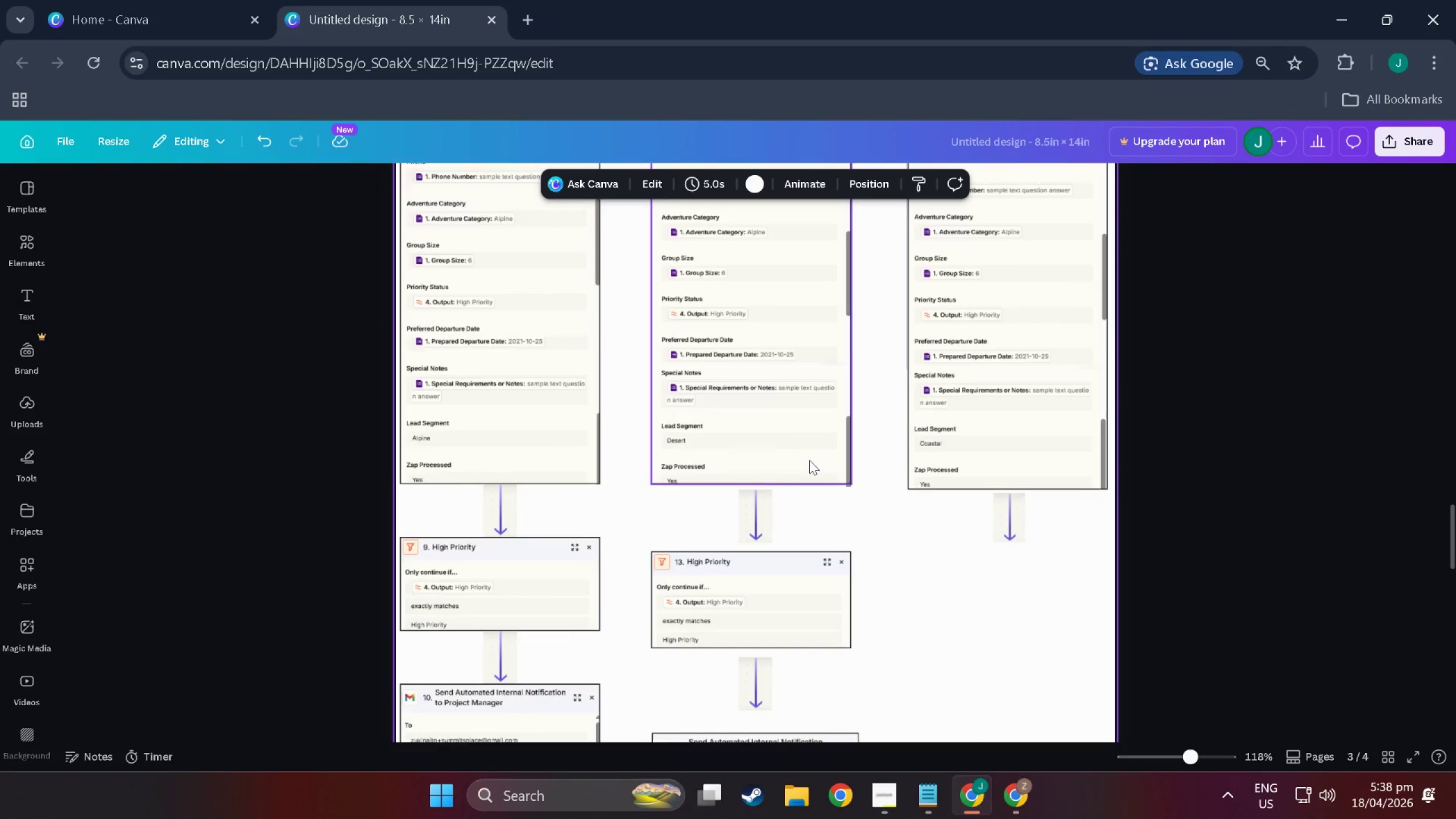 
scroll: coordinate [809, 460], scroll_direction: down, amount: 4.0
 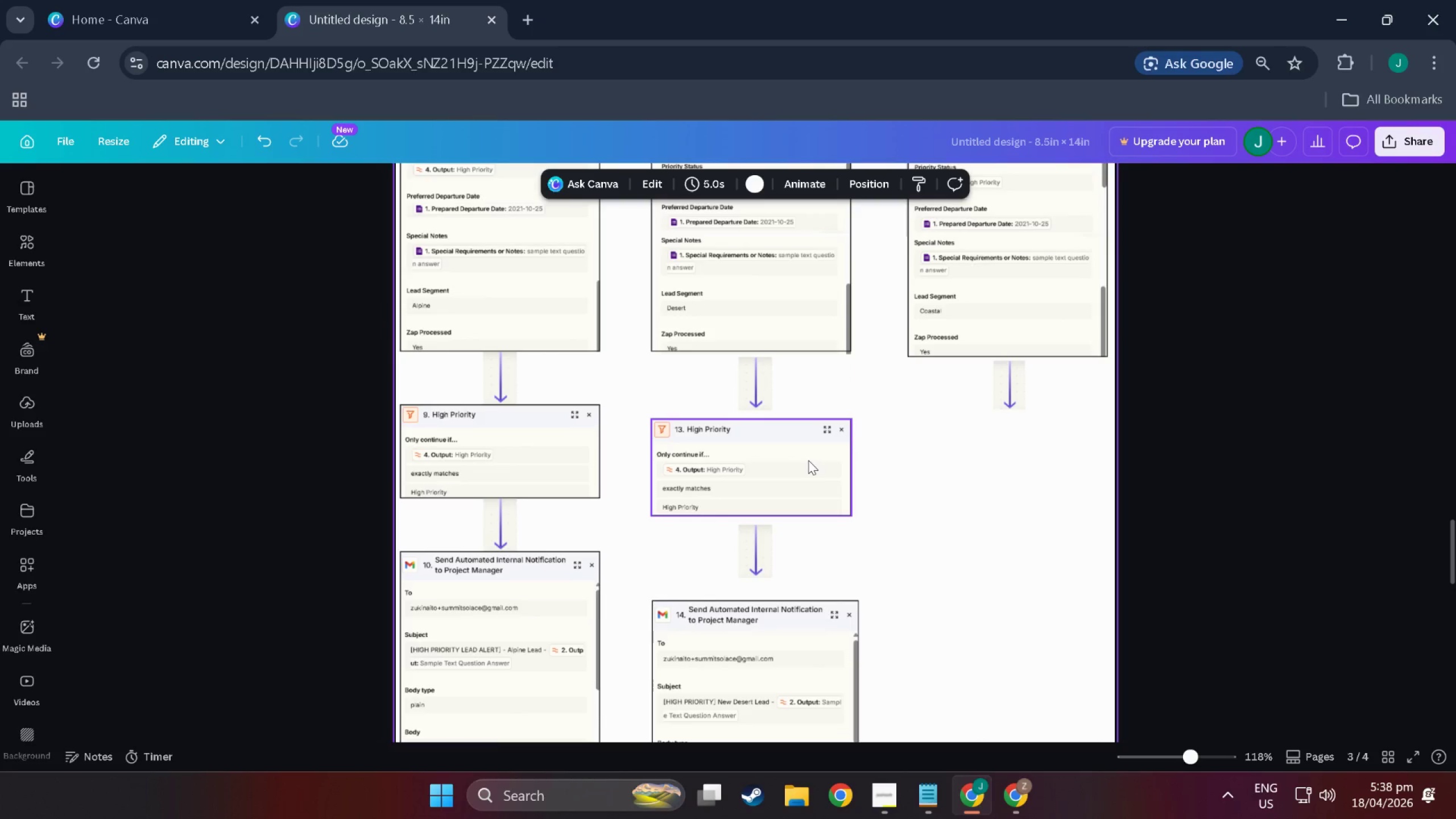 
key(Alt+Tab)
 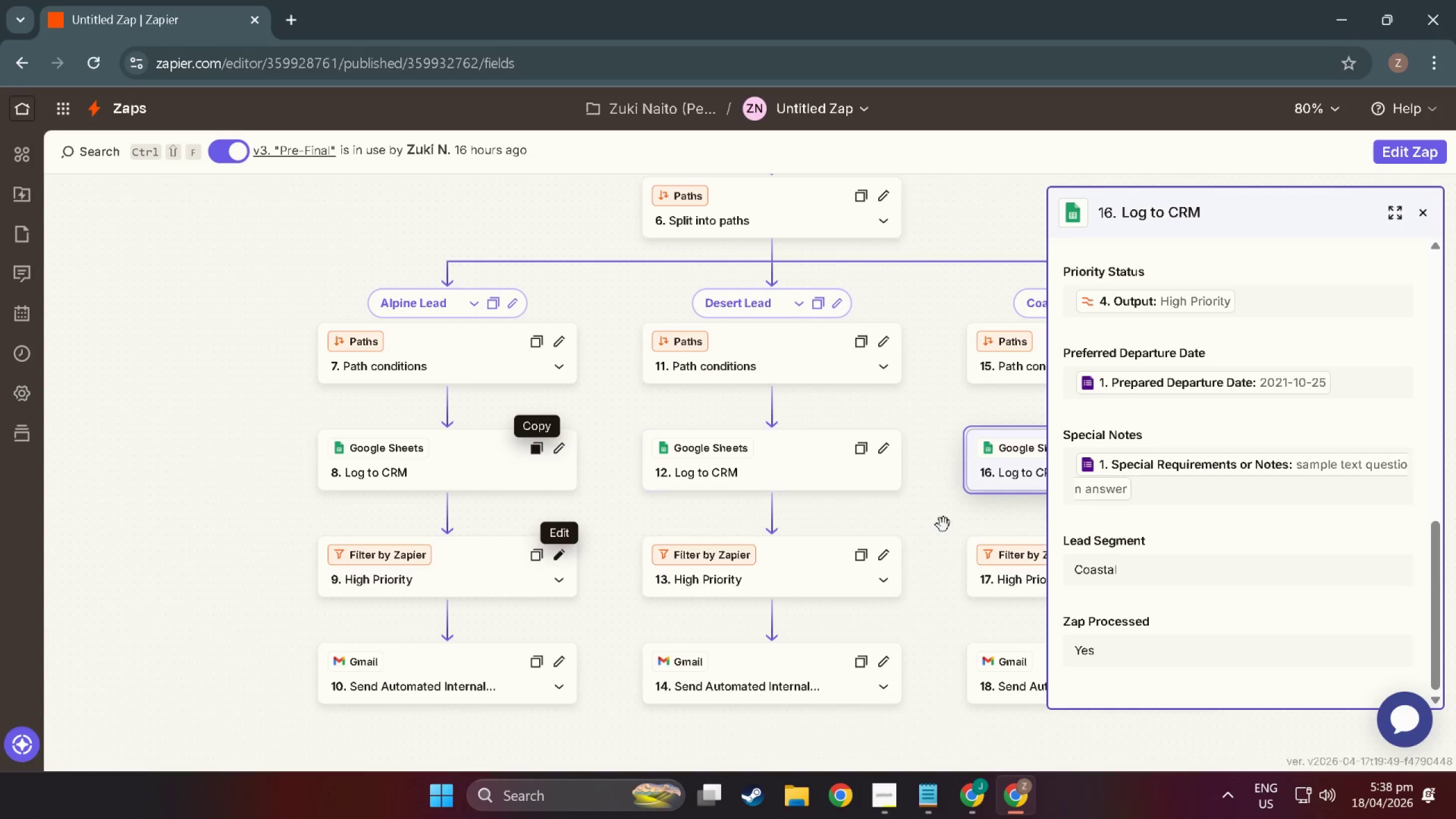 
left_click([1003, 580])
 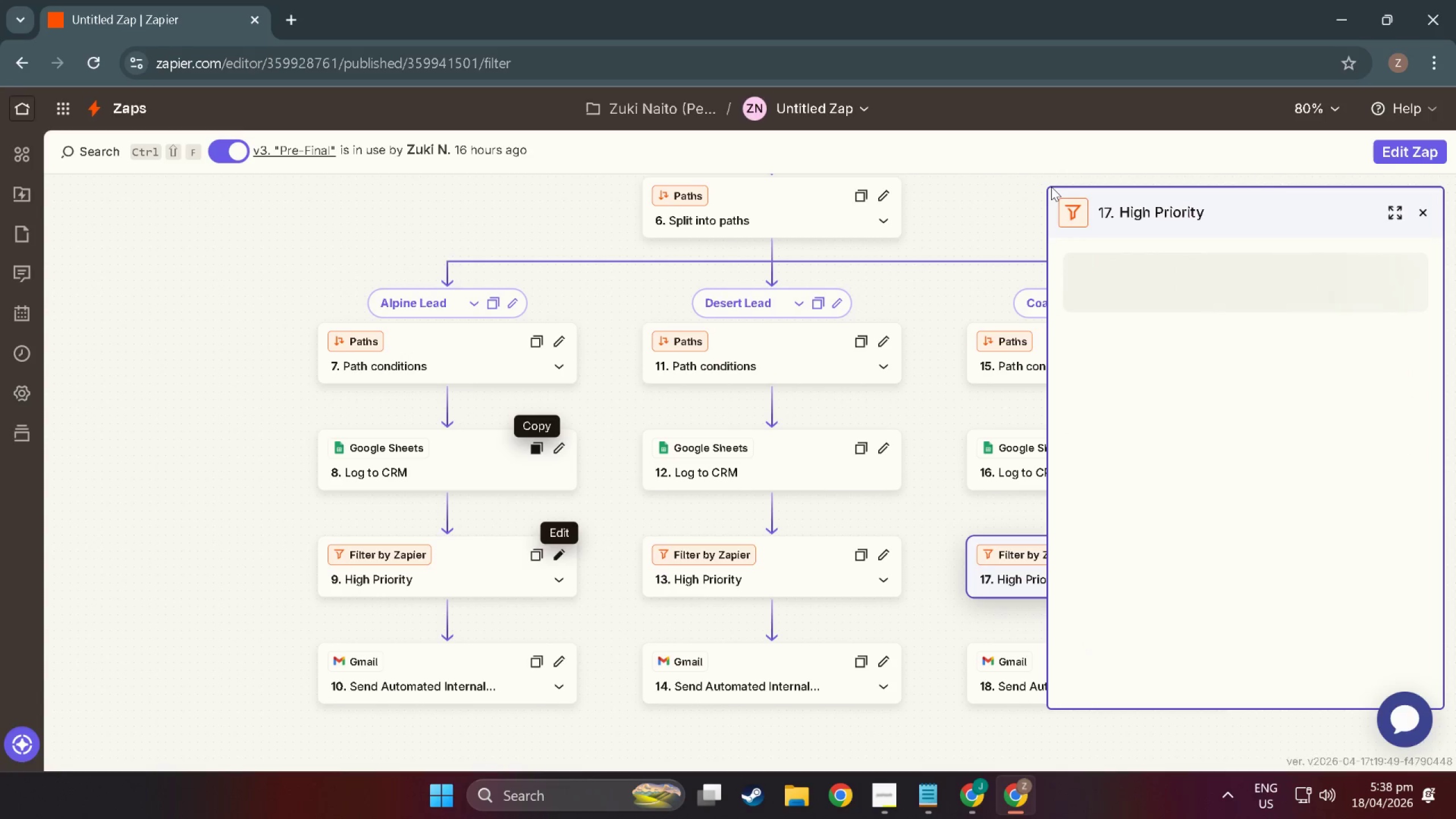 
key(Shift+ShiftLeft)
 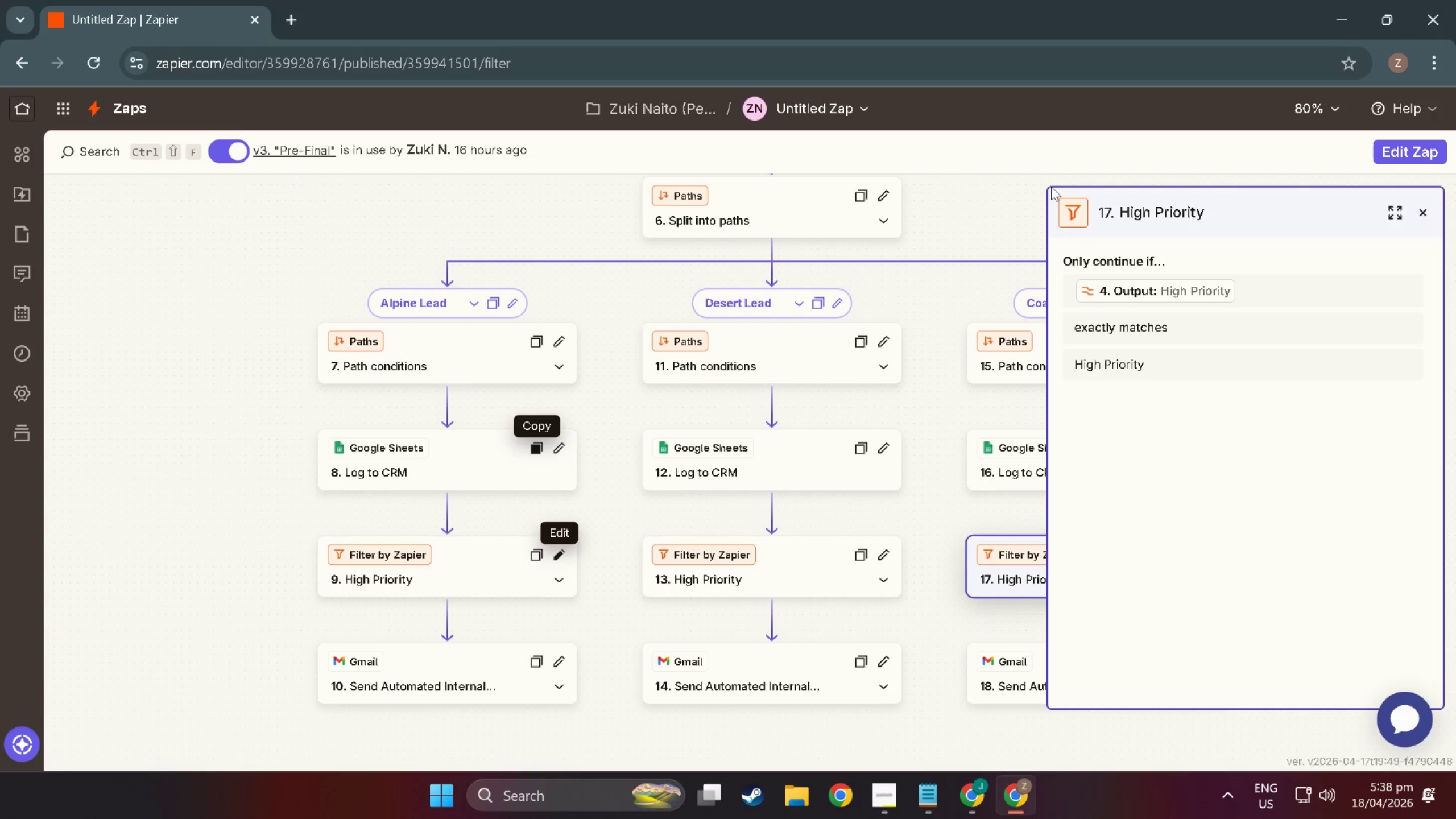 
key(Meta+Shift+MetaLeft)
 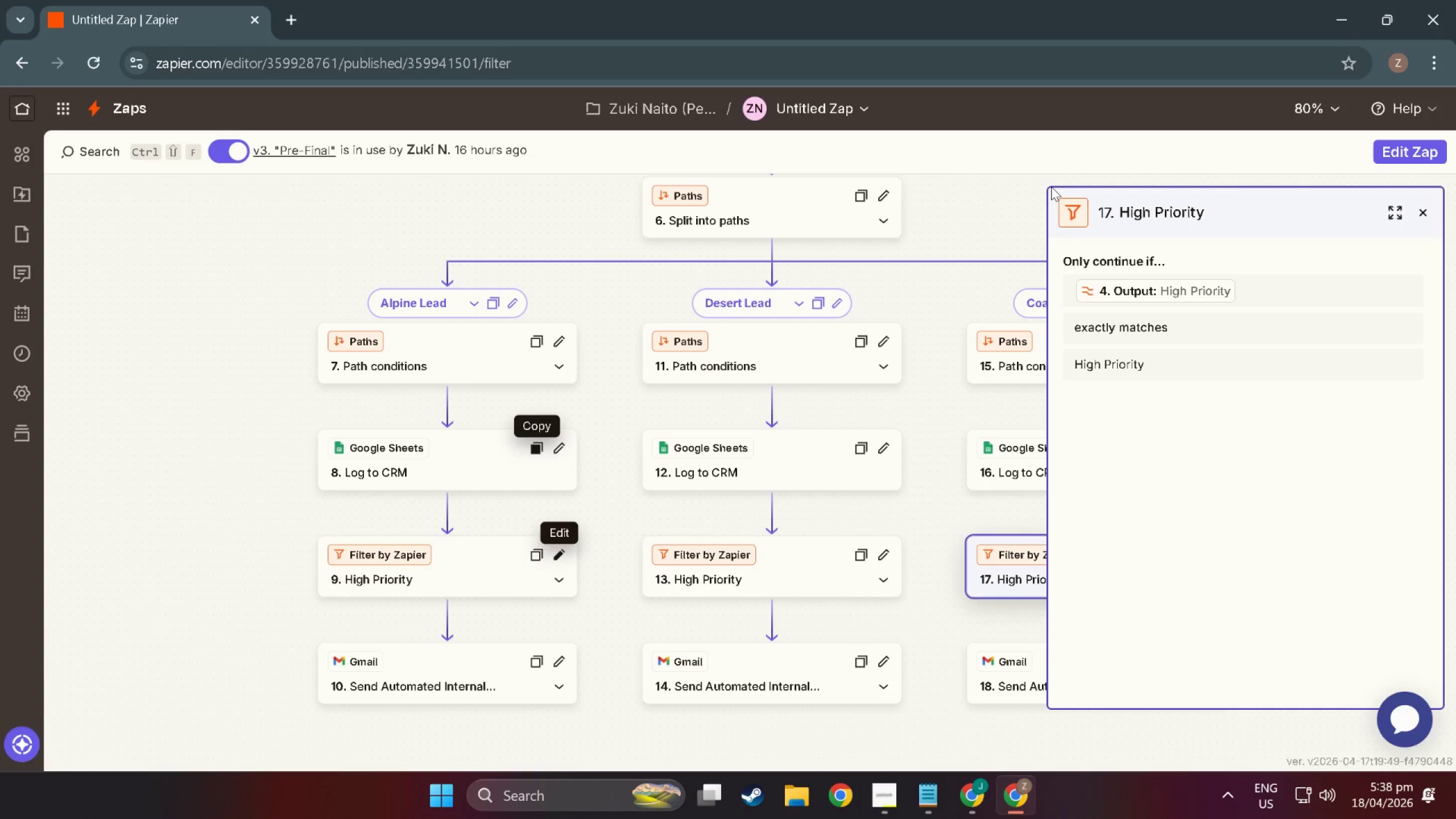 
key(Meta+Shift+S)
 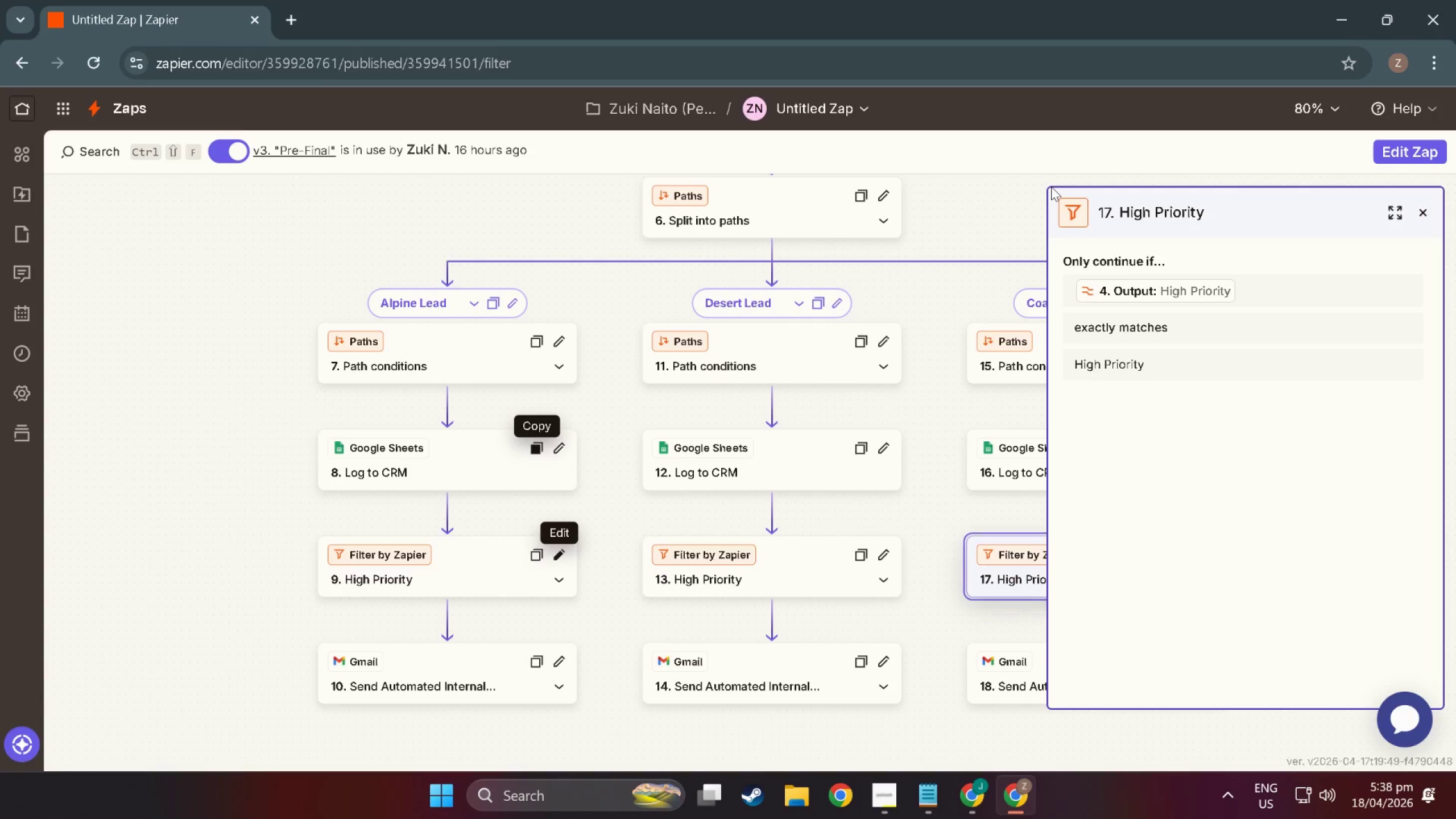 
key(Meta+Shift+MetaLeft)
 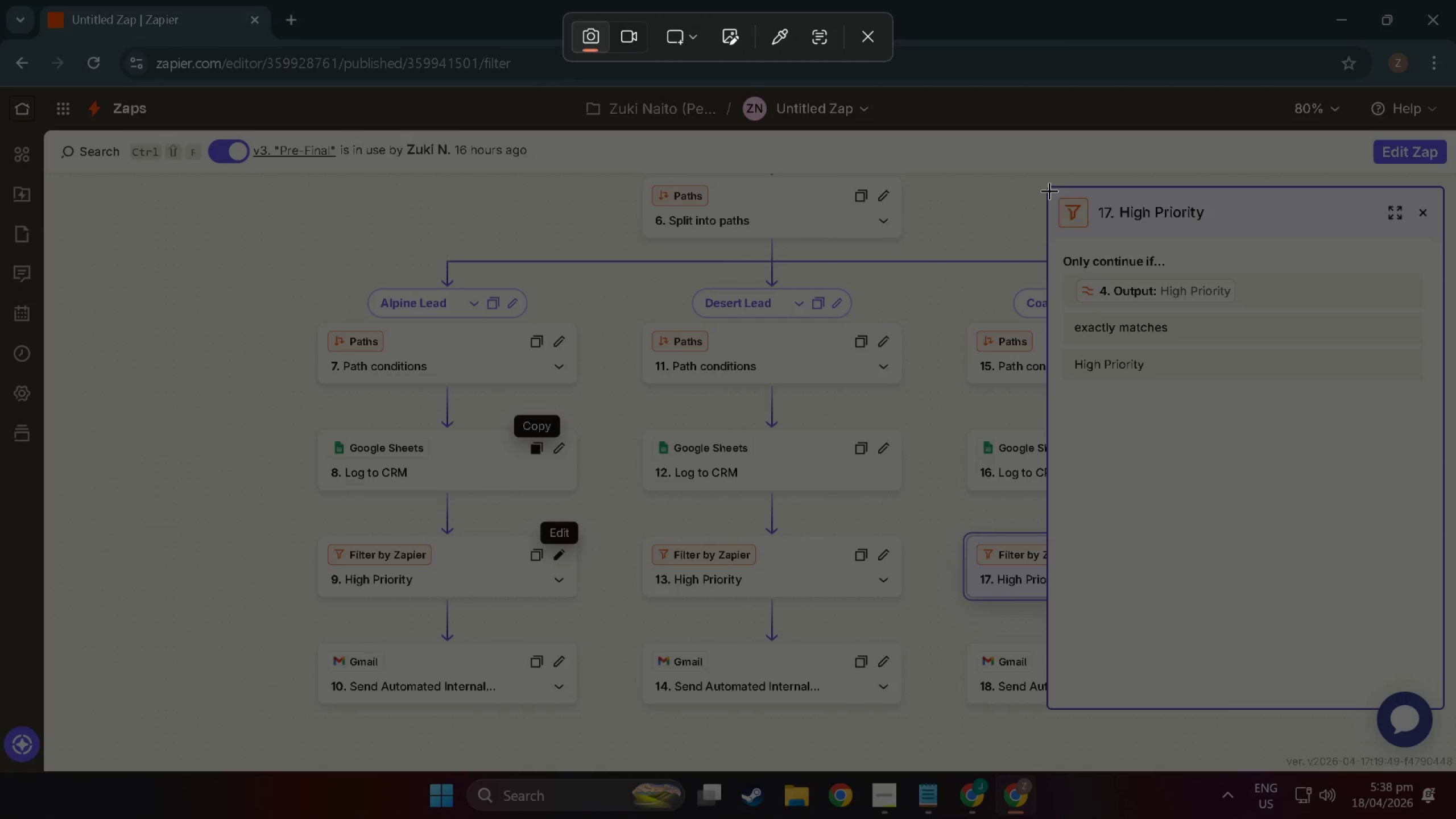 
left_click_drag(start_coordinate=[1049, 191], to_coordinate=[1443, 704])
 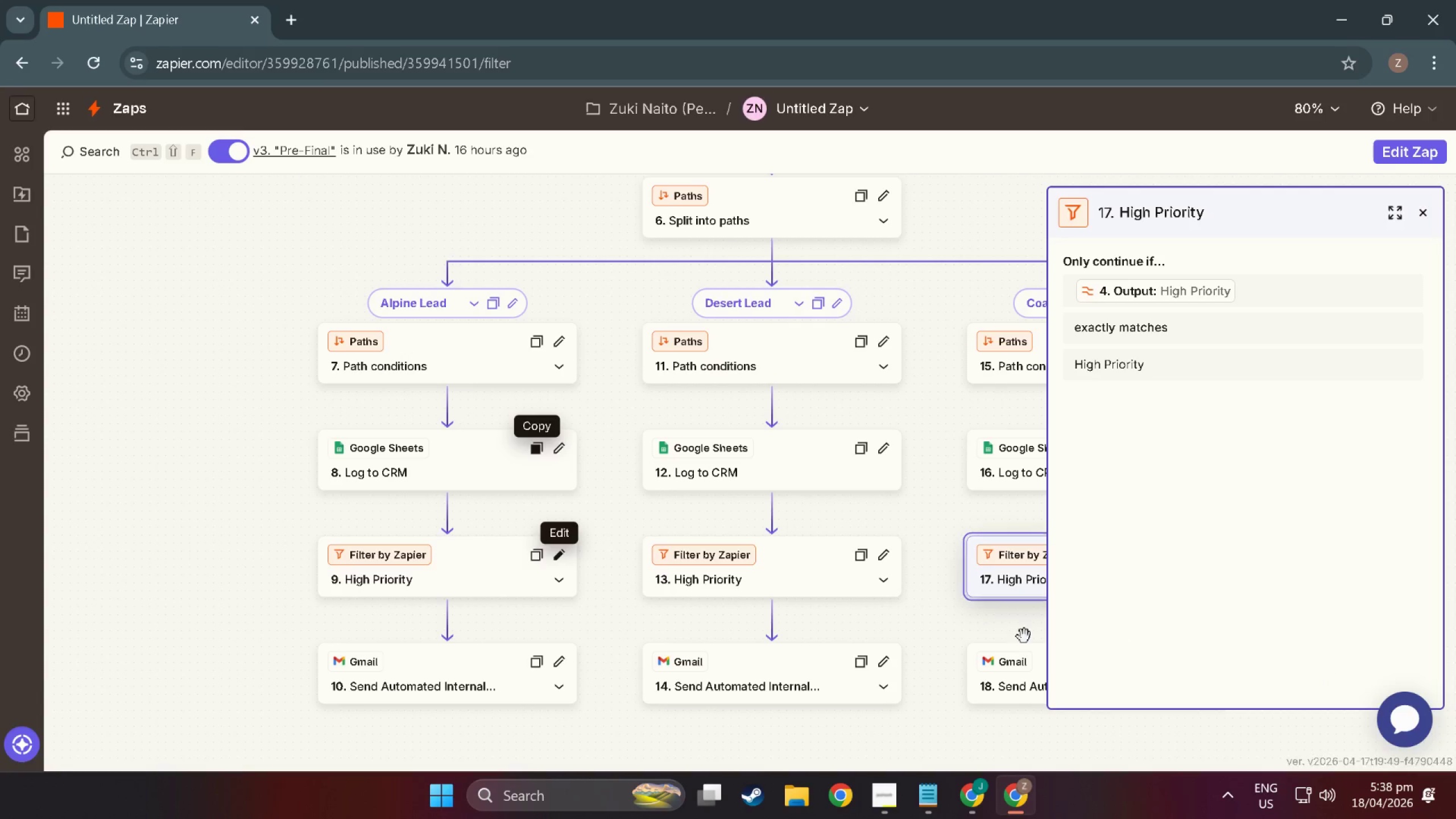 
key(Alt+Tab)
 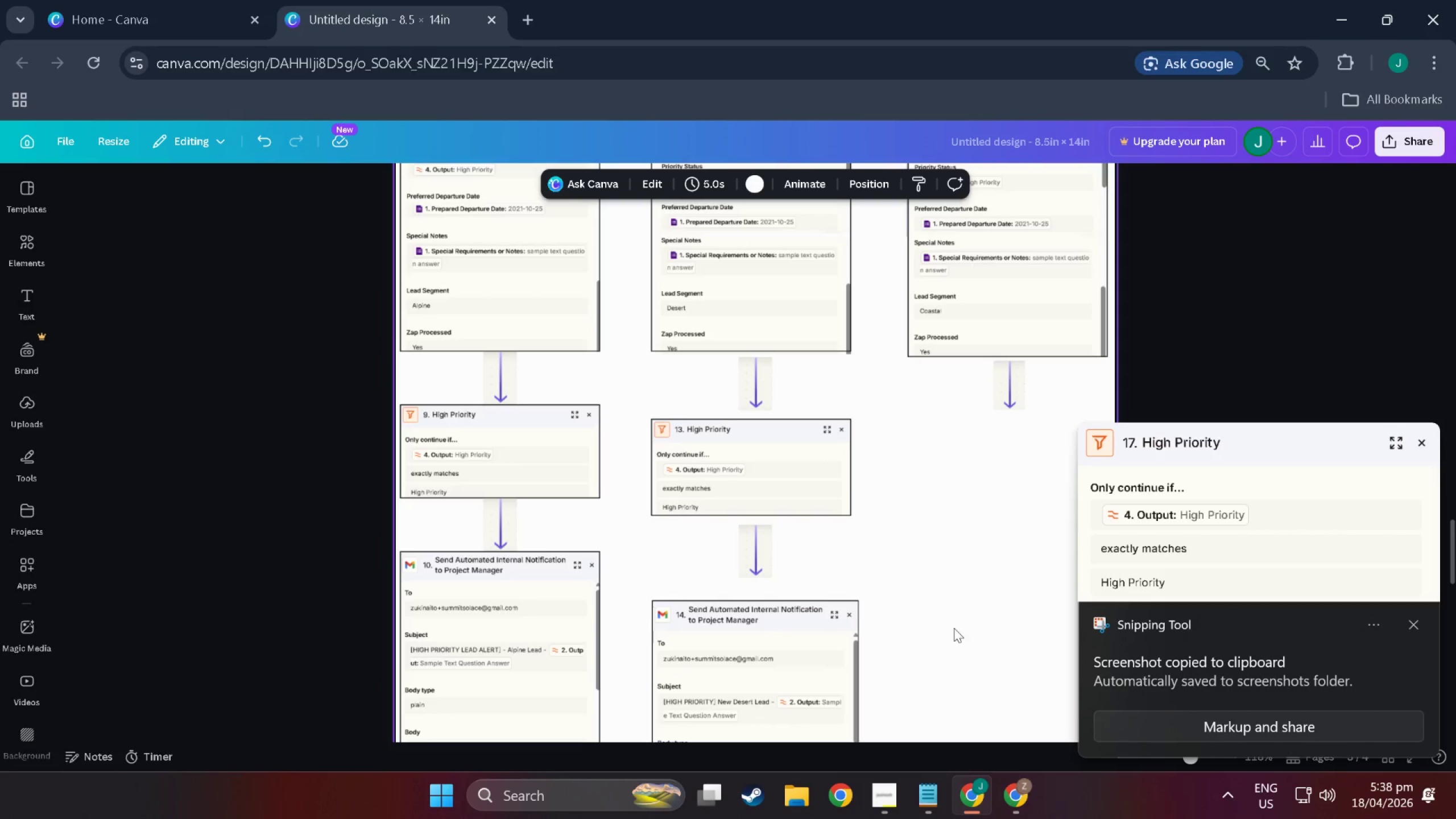 
left_click([969, 584])
 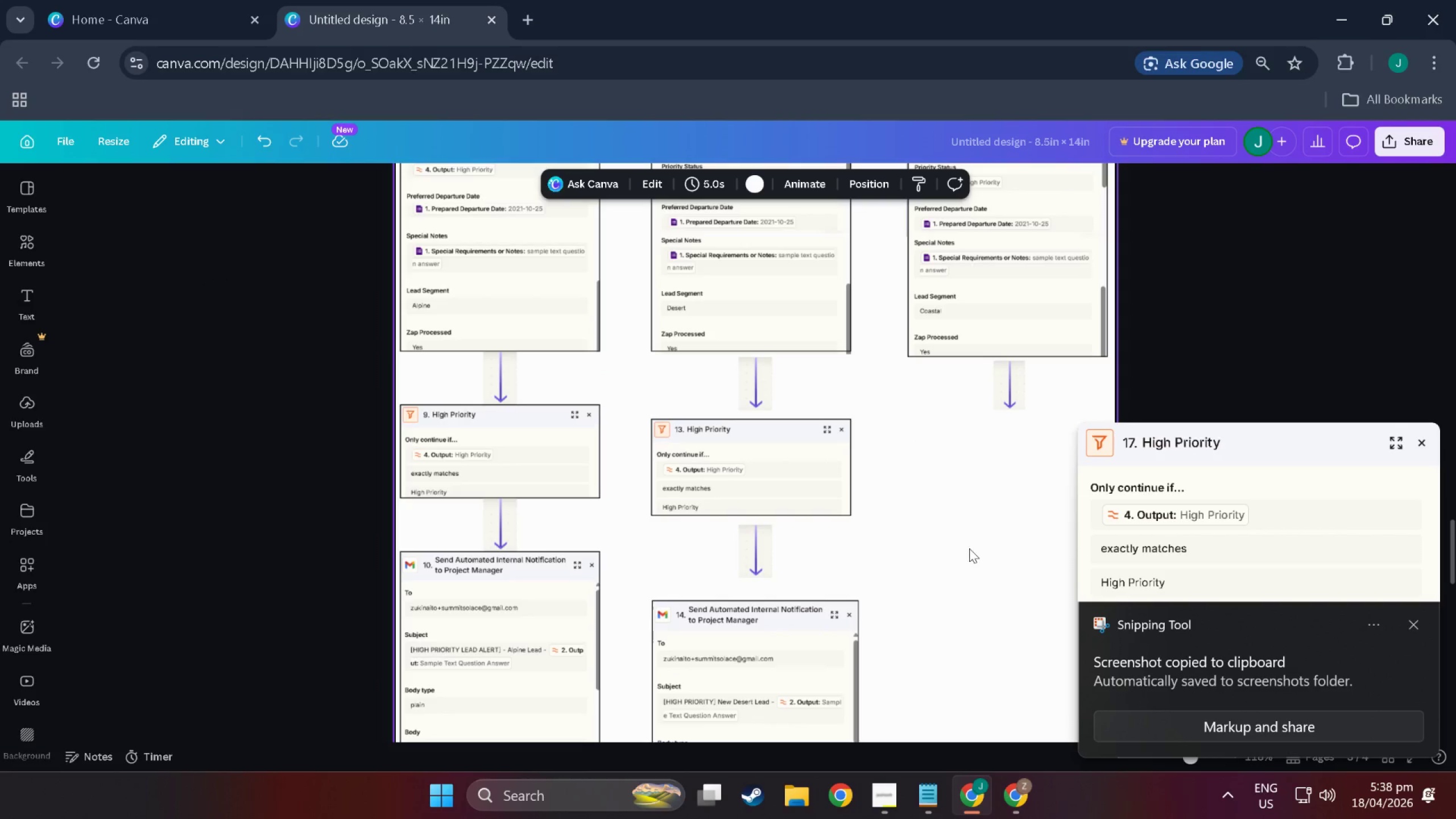 
key(Control+ControlLeft)
 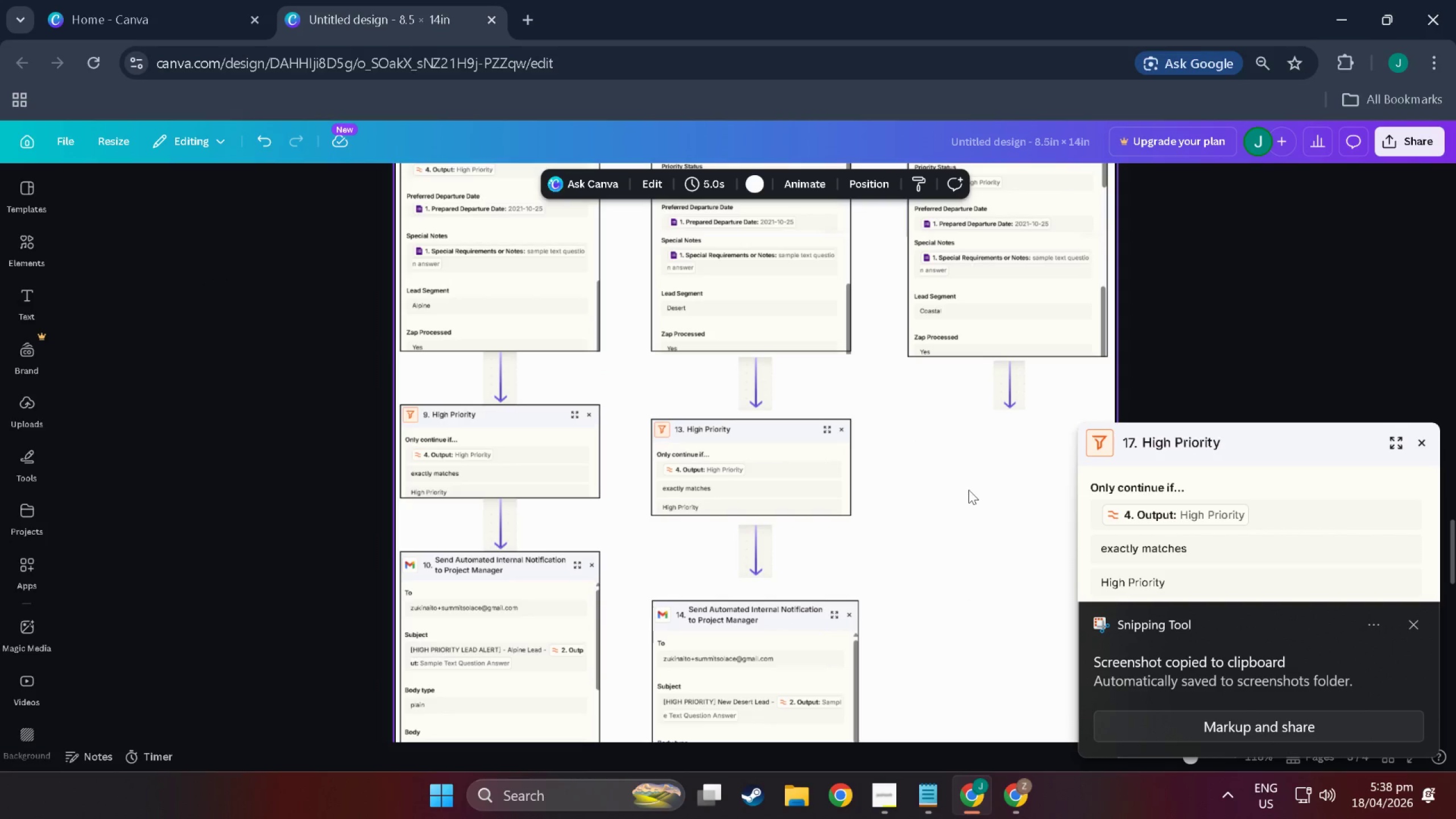 
key(Control+V)
 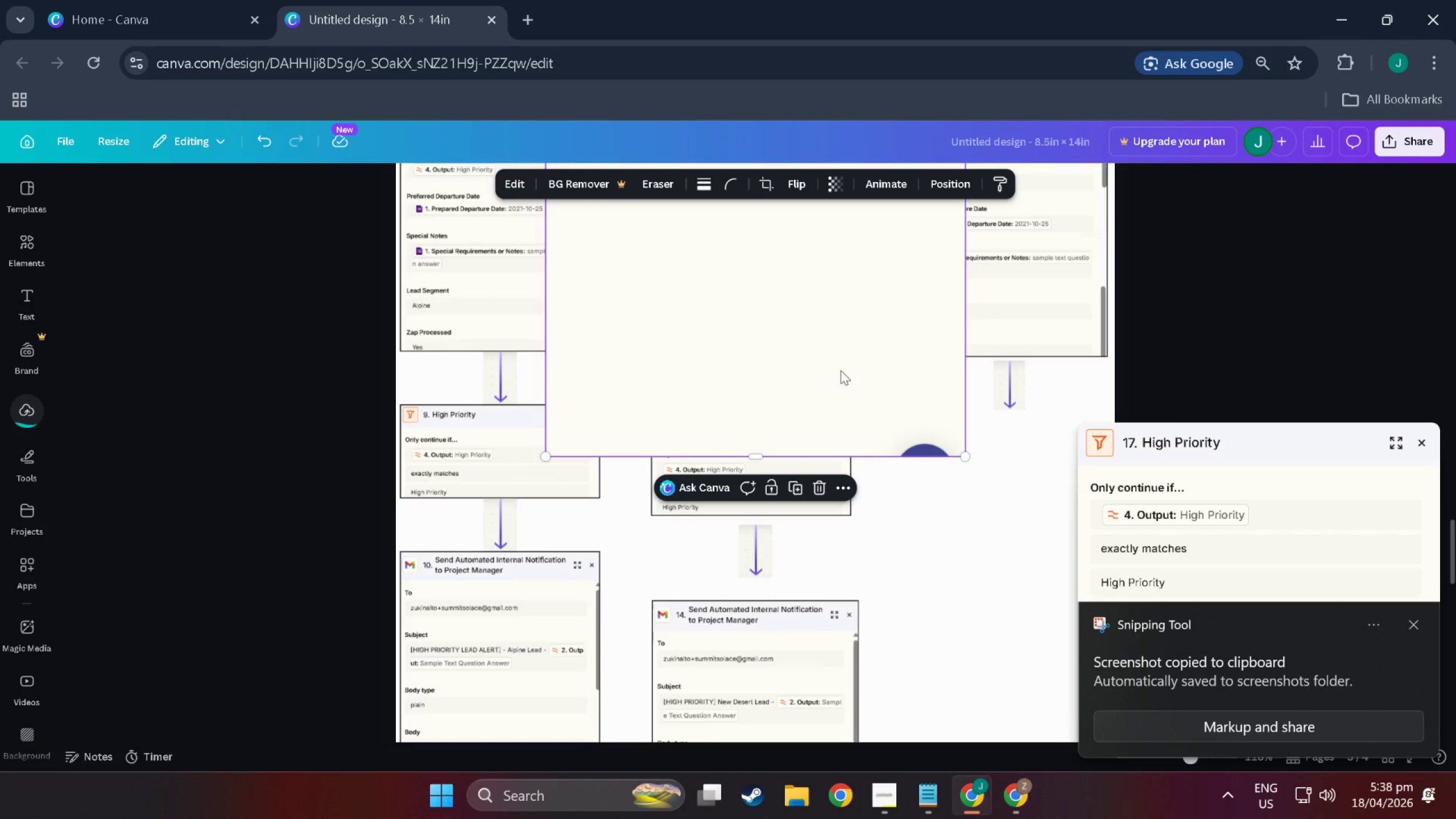 
left_click_drag(start_coordinate=[784, 320], to_coordinate=[979, 707])
 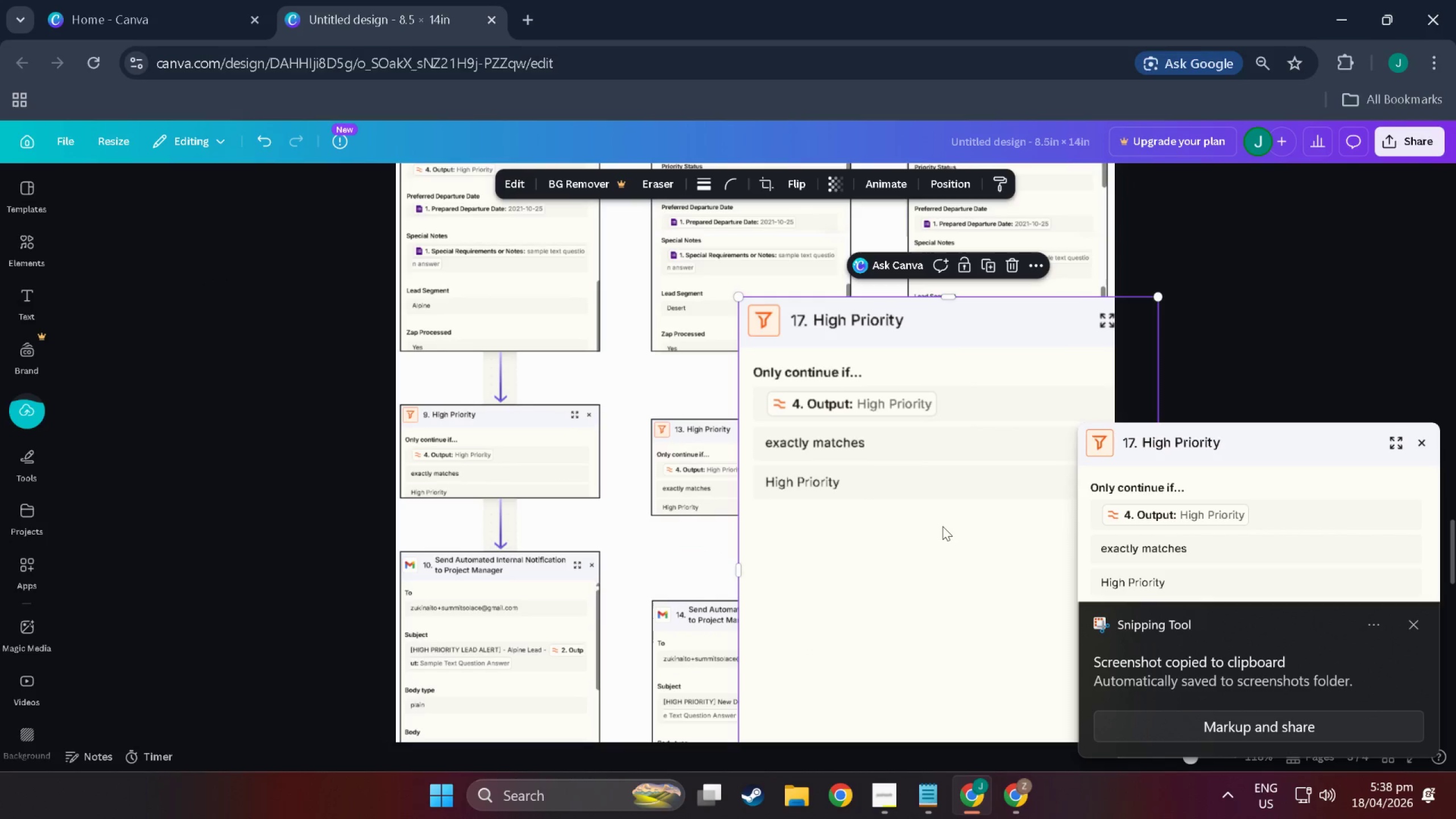 
left_click_drag(start_coordinate=[945, 507], to_coordinate=[880, 378])
 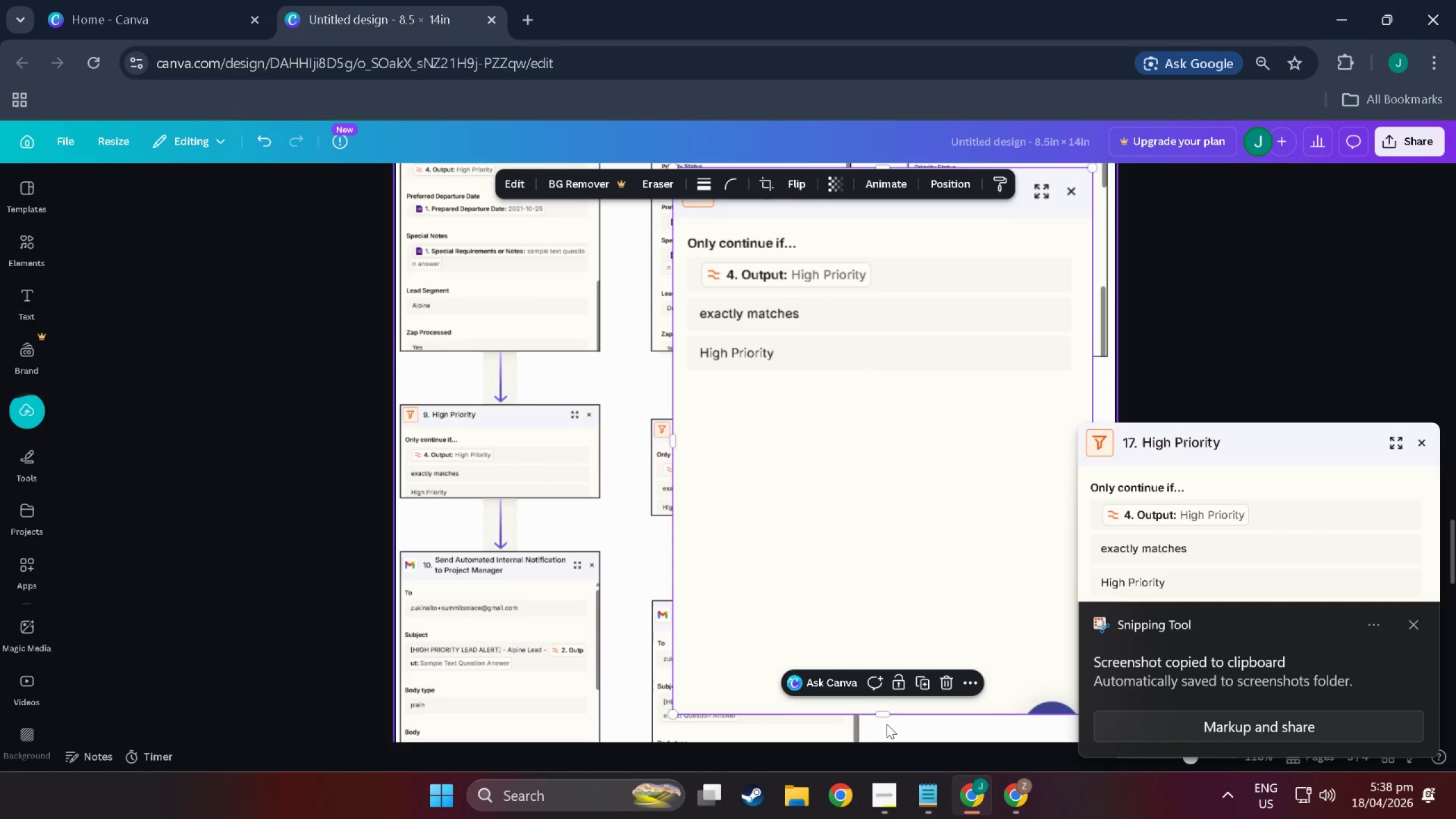 
left_click_drag(start_coordinate=[886, 715], to_coordinate=[893, 367])
 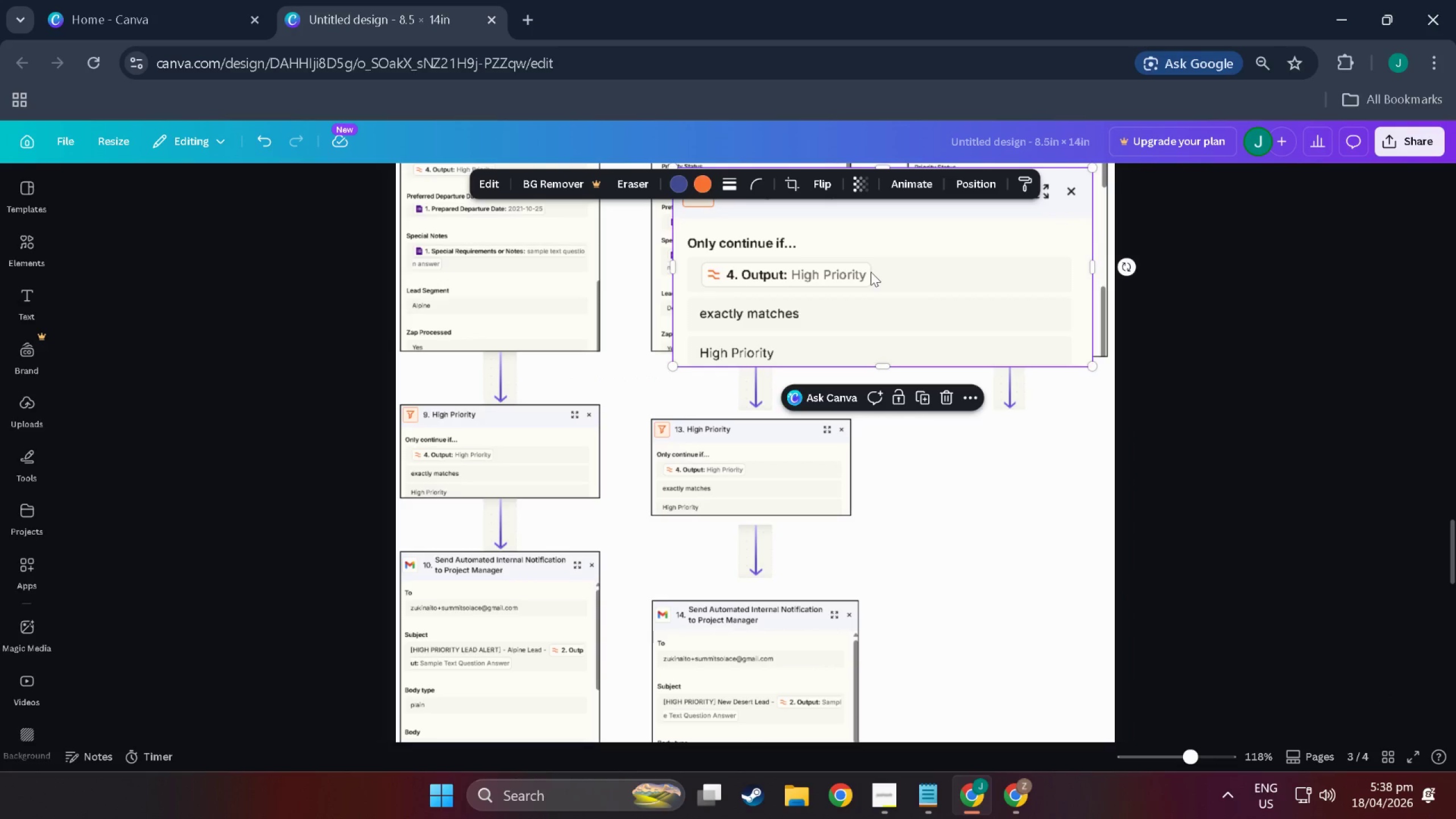 
left_click_drag(start_coordinate=[871, 272], to_coordinate=[1106, 518])
 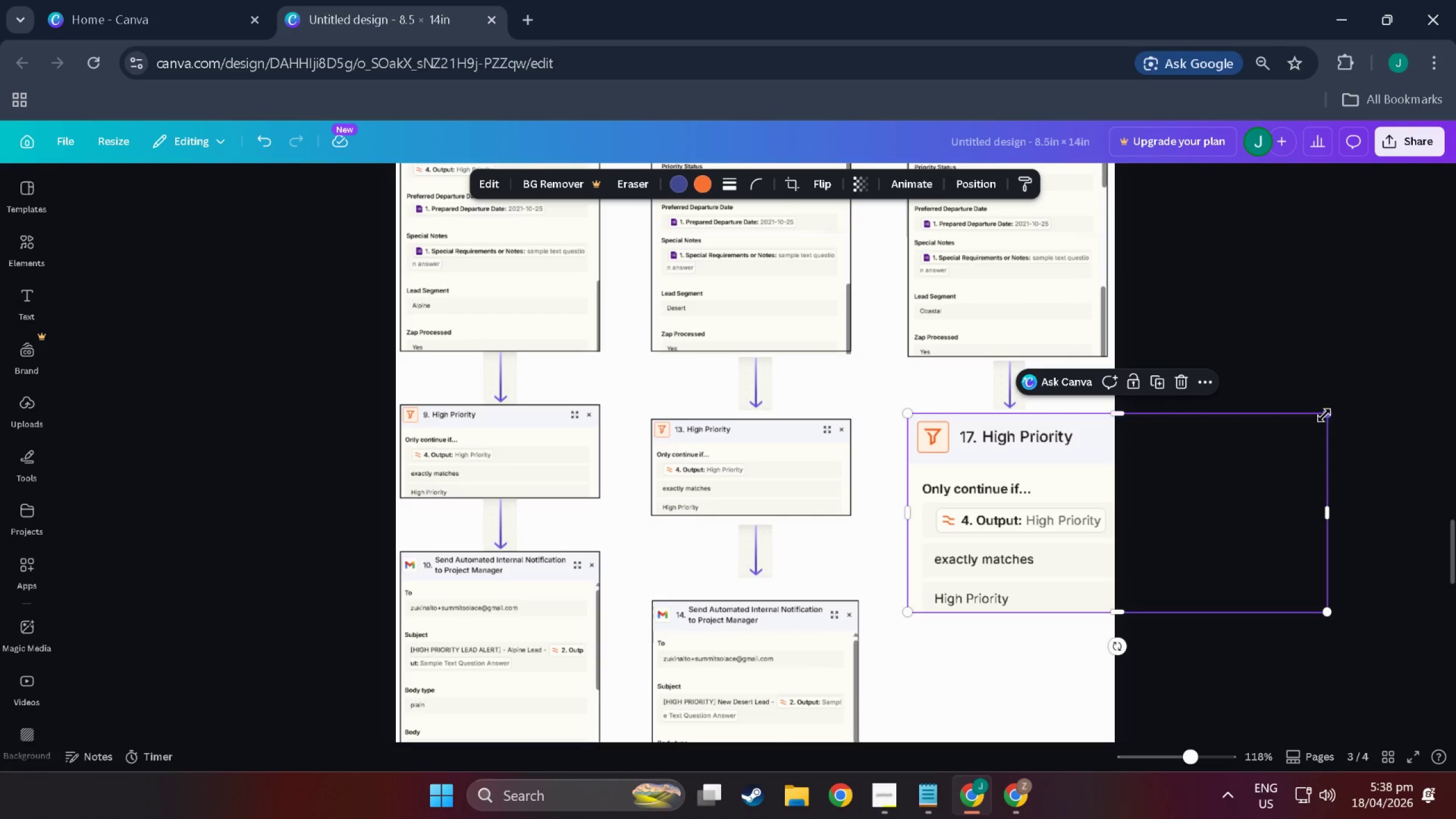 
left_click_drag(start_coordinate=[1324, 415], to_coordinate=[1081, 469])
 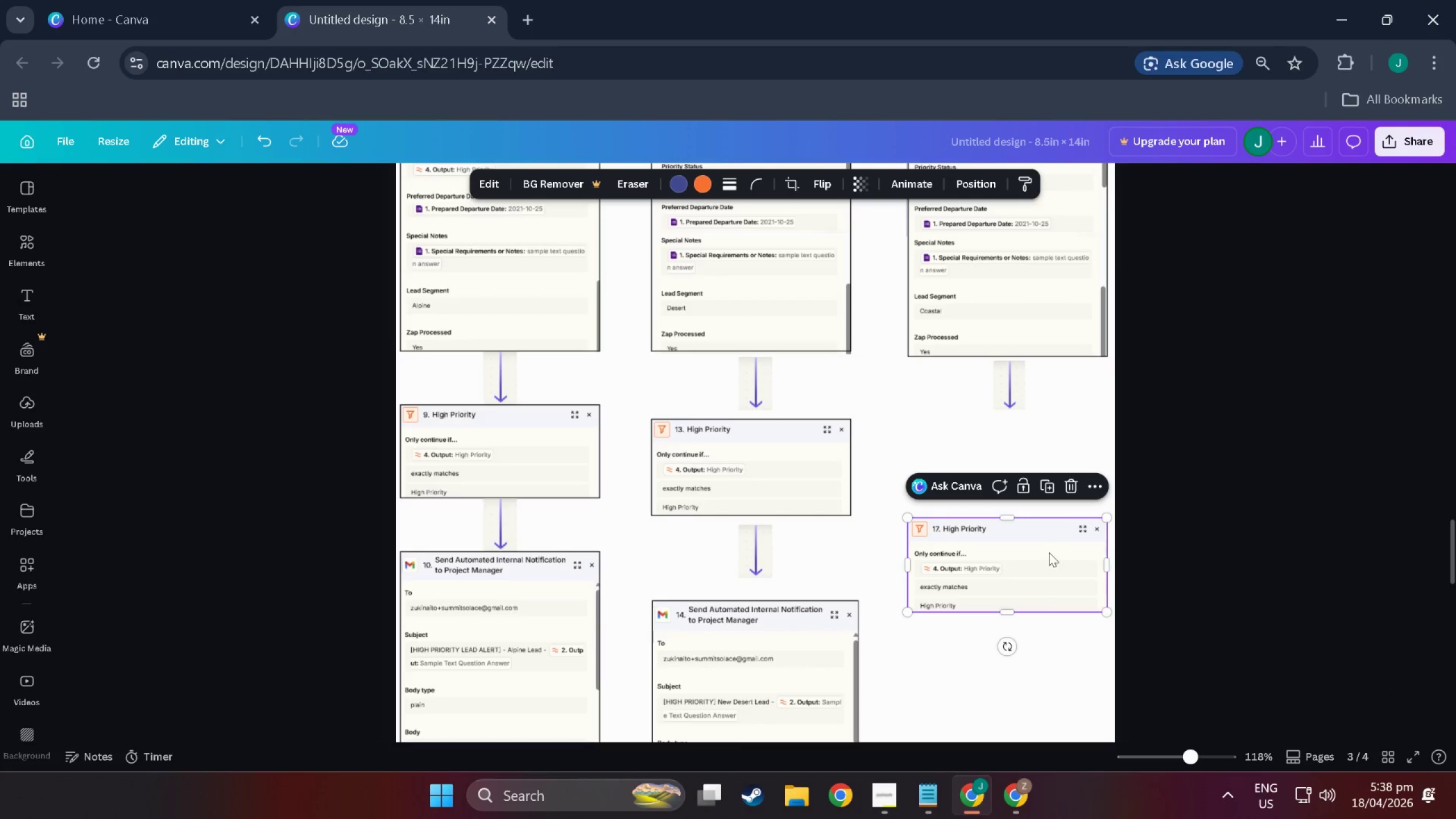 
left_click_drag(start_coordinate=[1049, 554], to_coordinate=[1046, 452])
 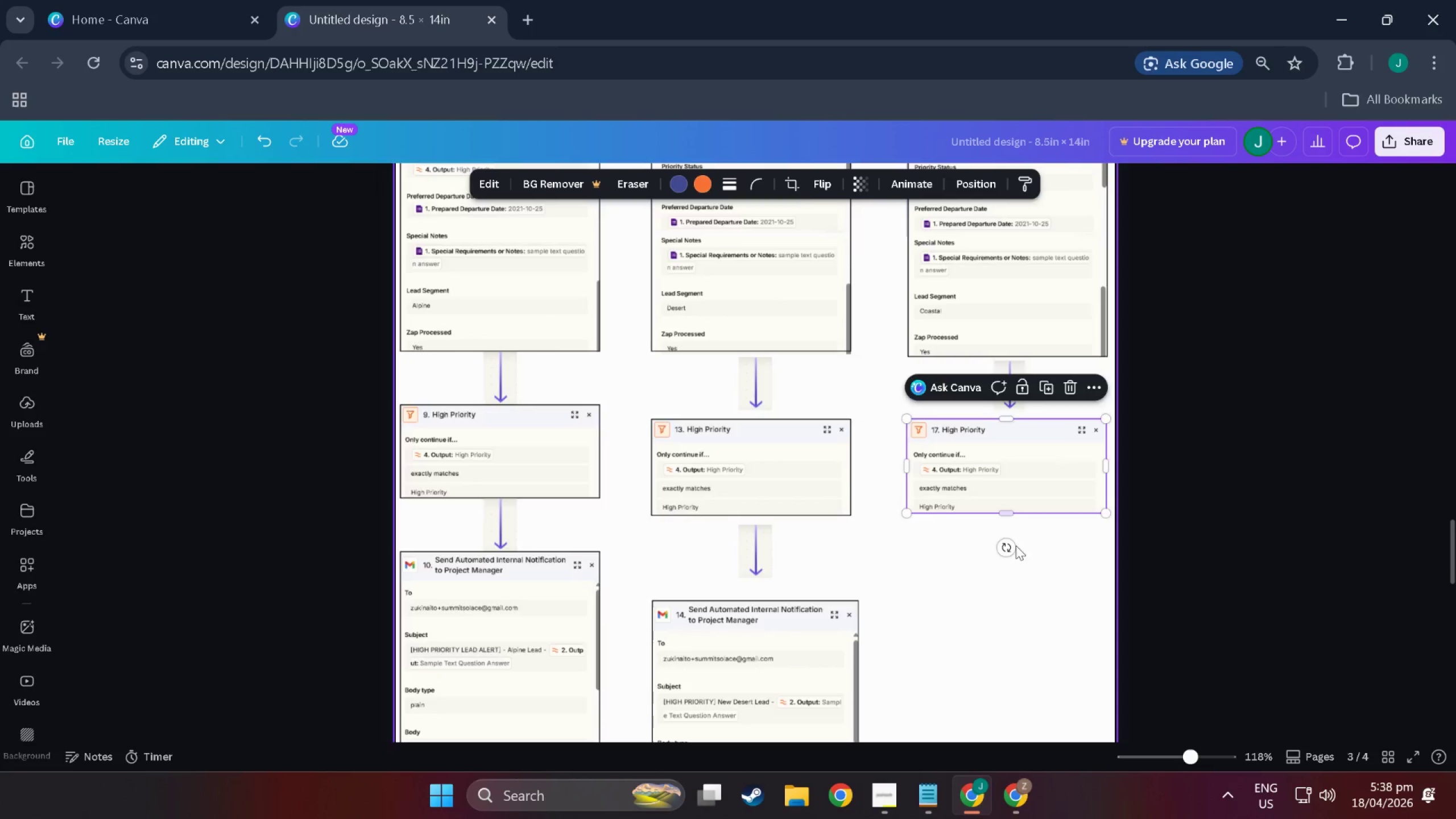 
left_click([950, 627])
 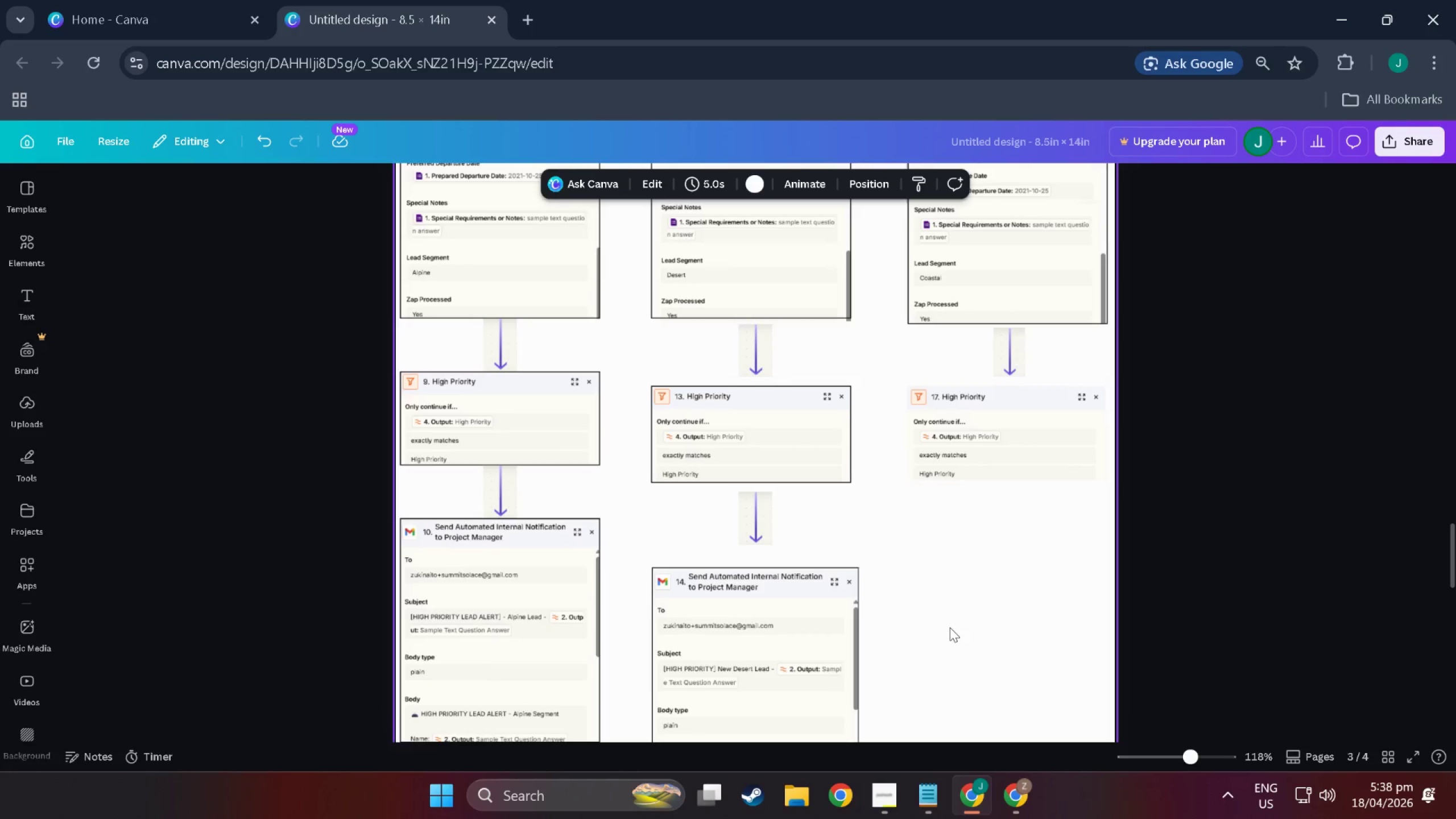 
scroll: coordinate [977, 632], scroll_direction: down, amount: 1.0
 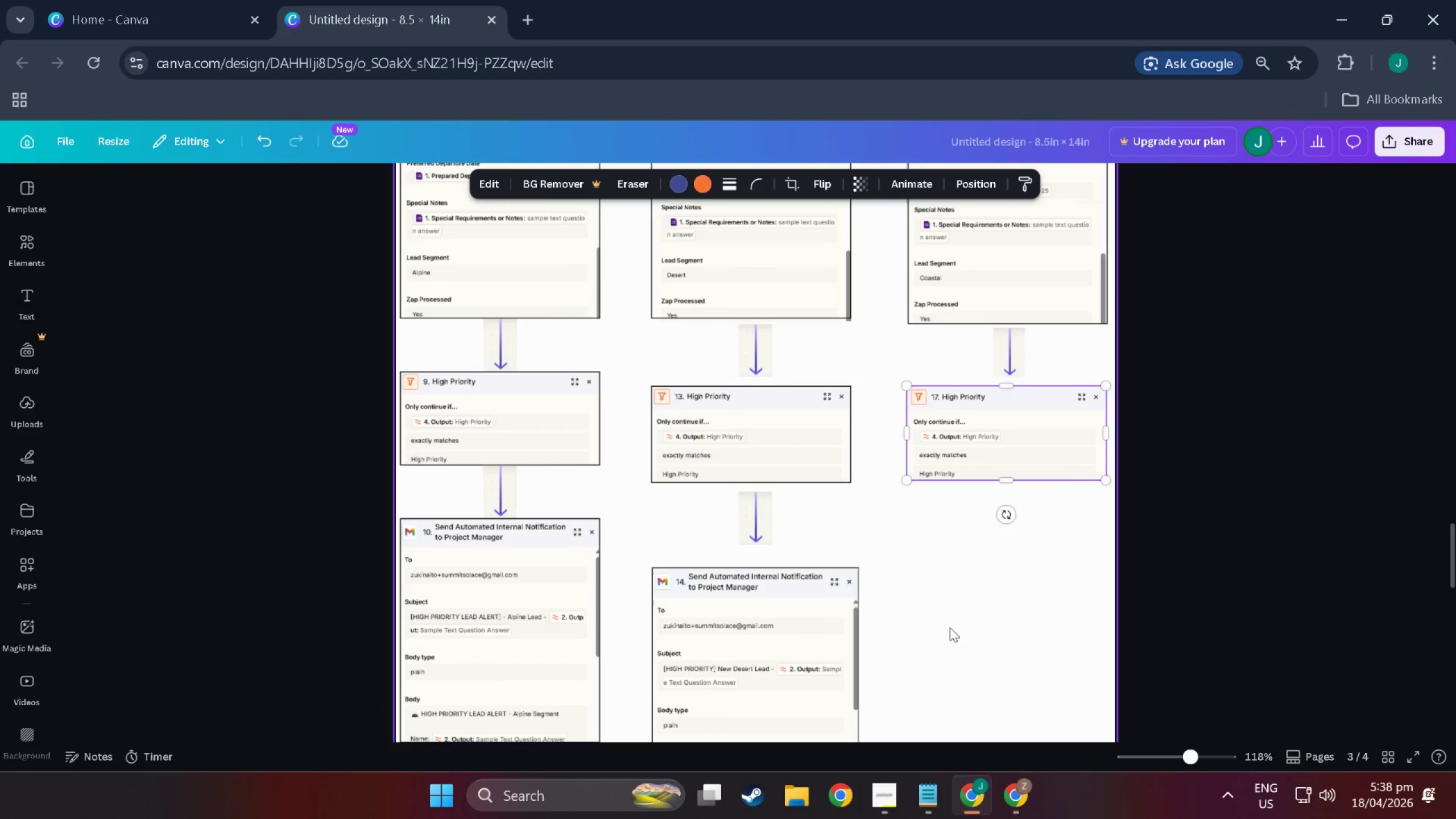 
left_click([938, 601])
 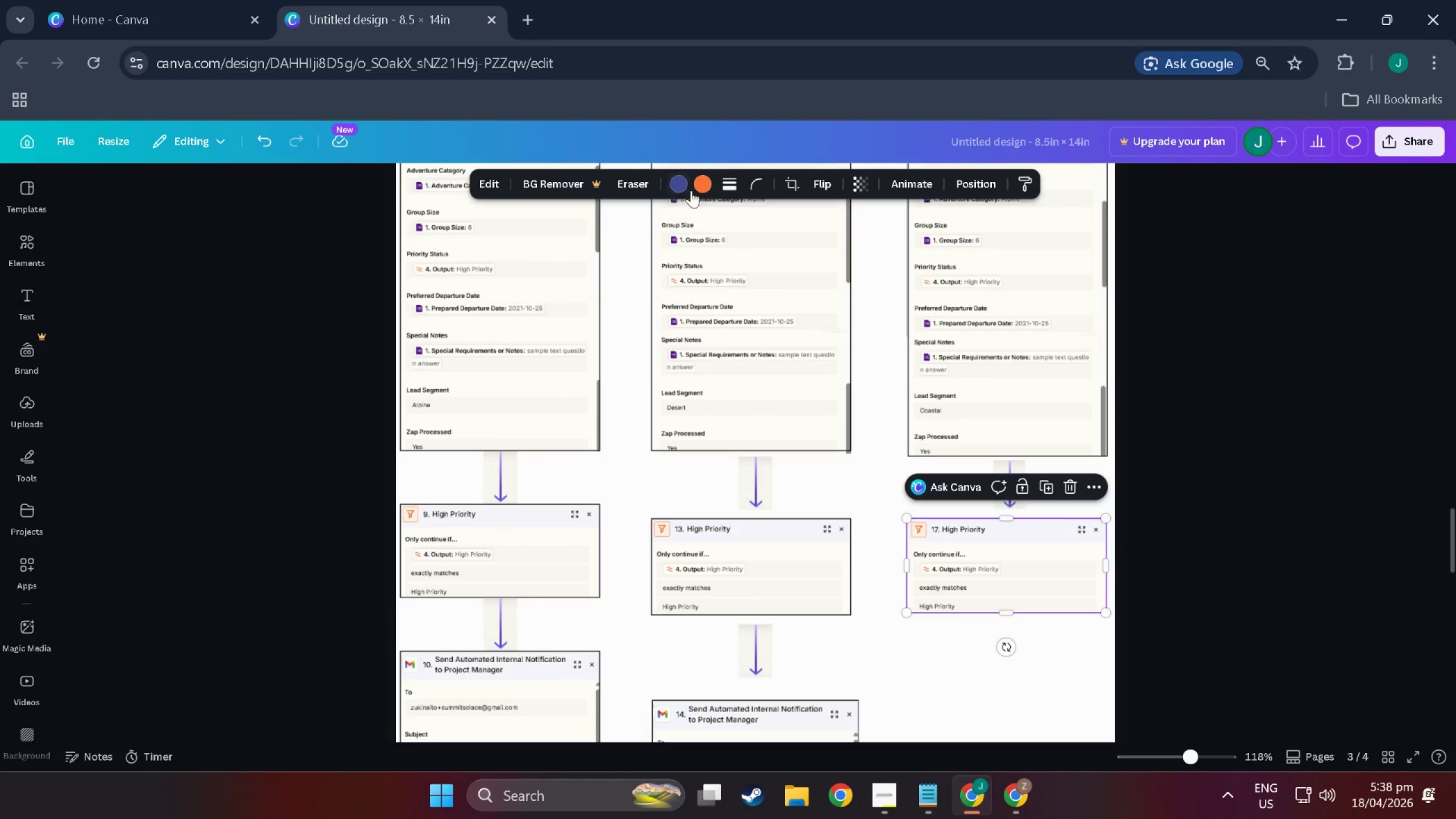 
scroll: coordinate [942, 621], scroll_direction: up, amount: 4.0
 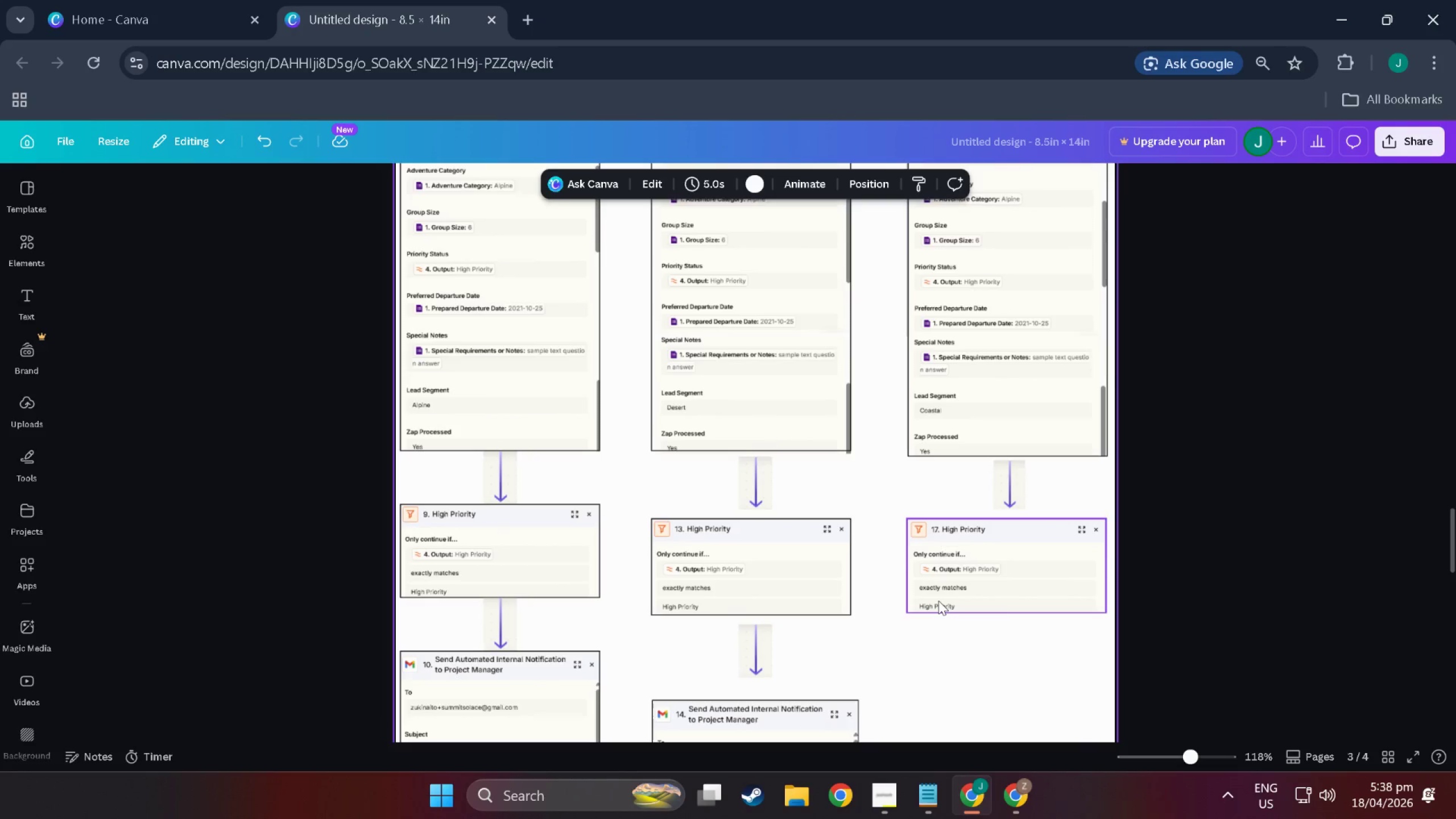 
left_click([733, 188])
 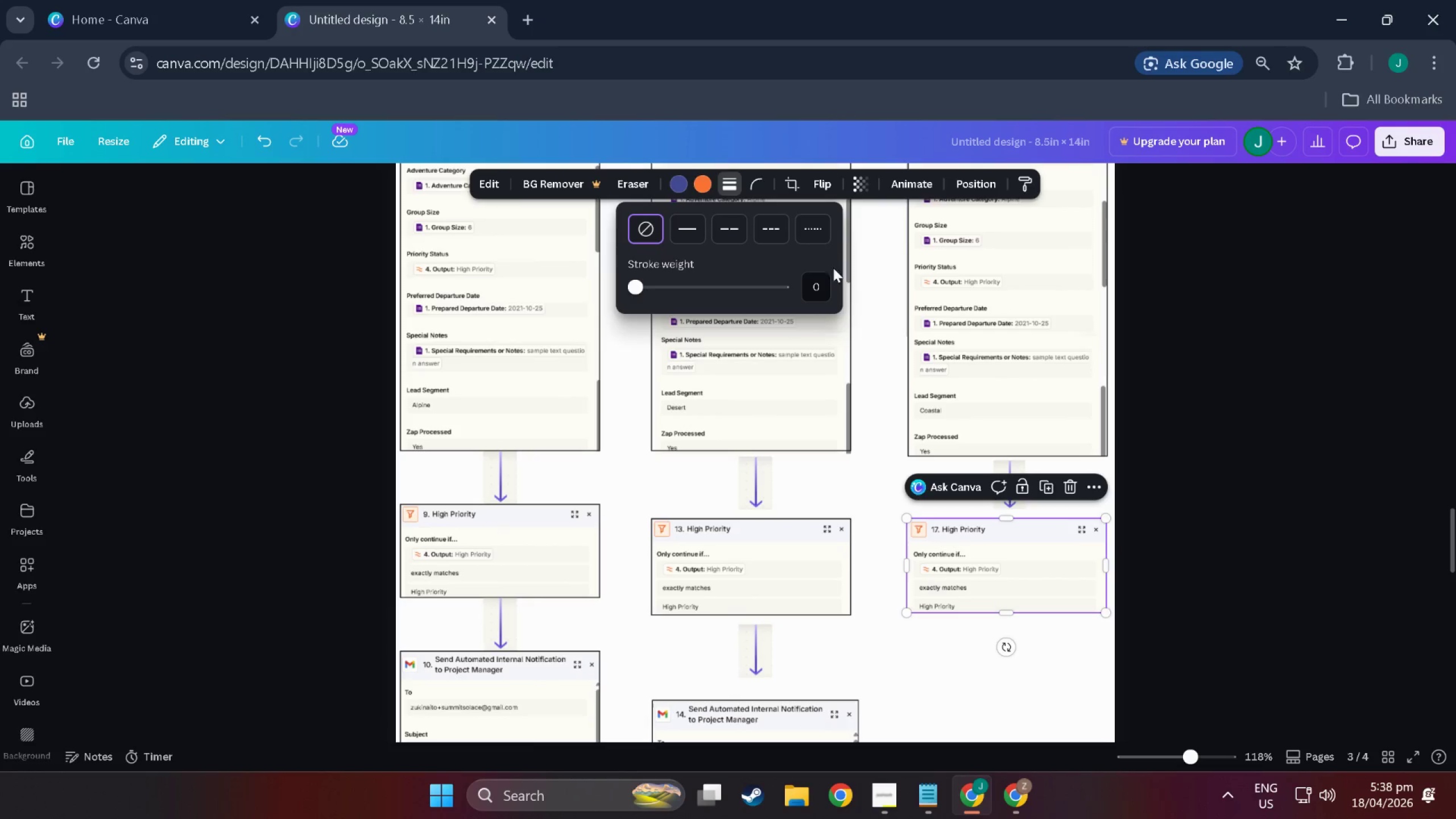 
left_click([819, 292])
 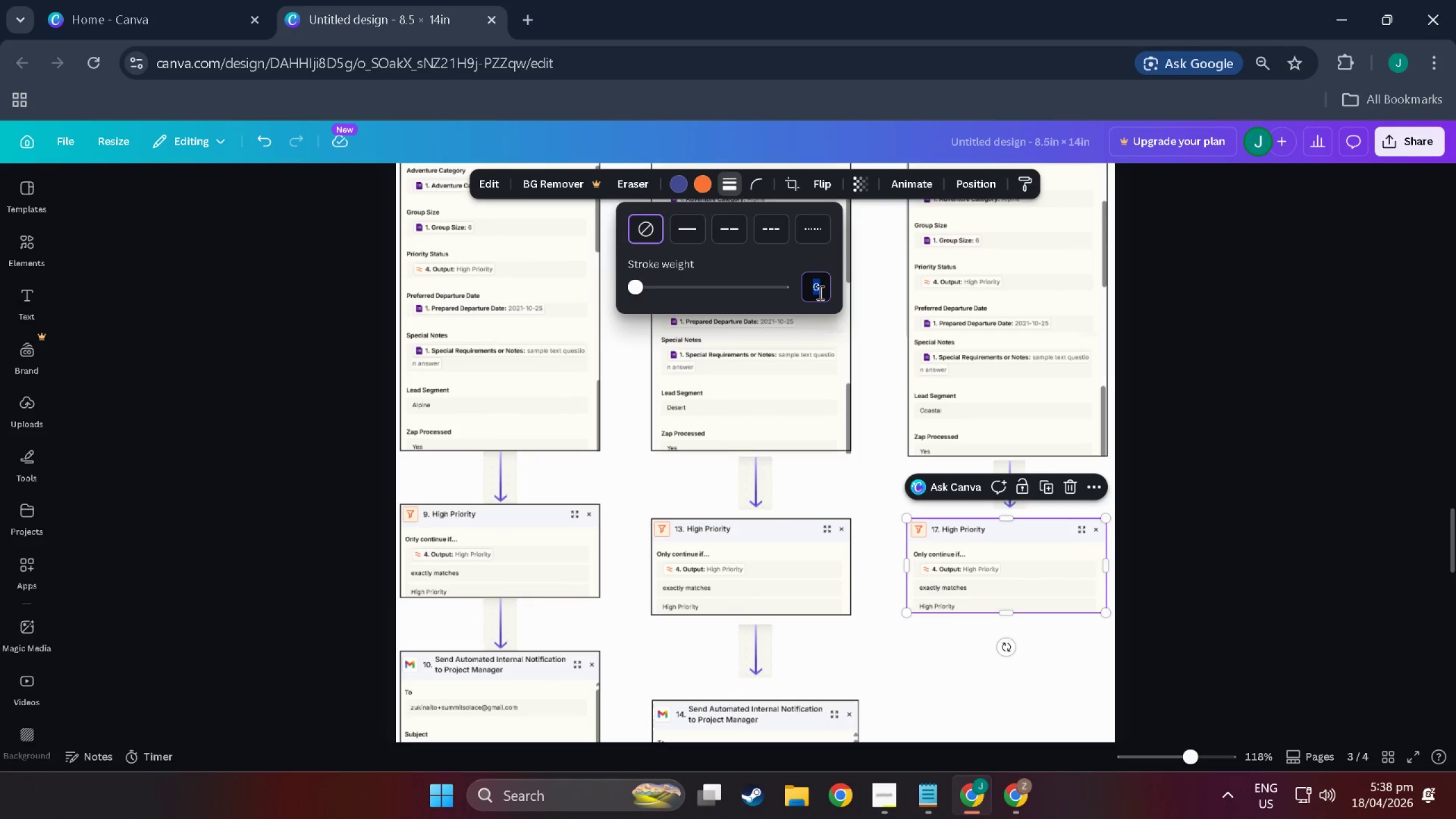 
key(1)
 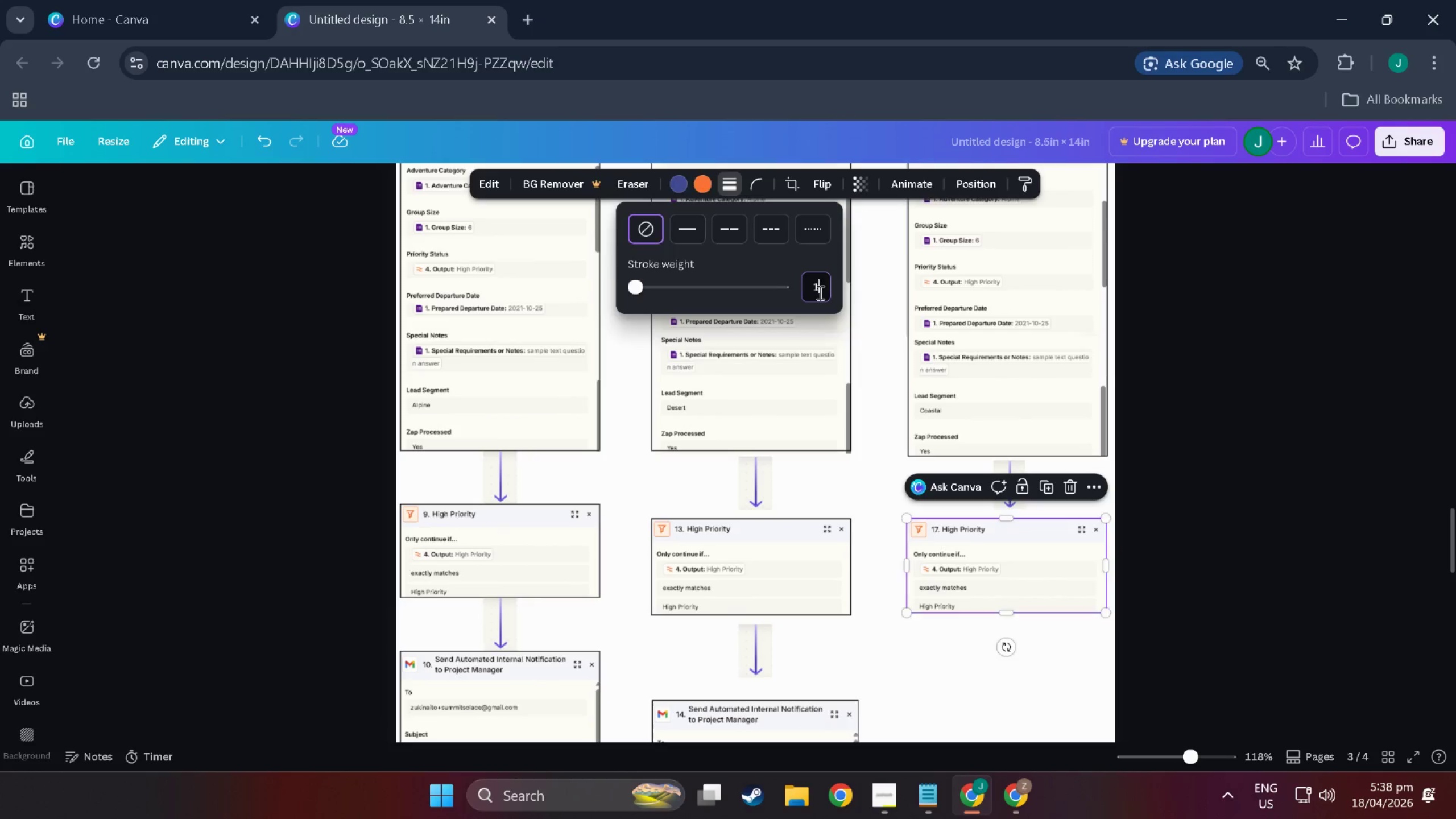 
key(NumpadEnter)
 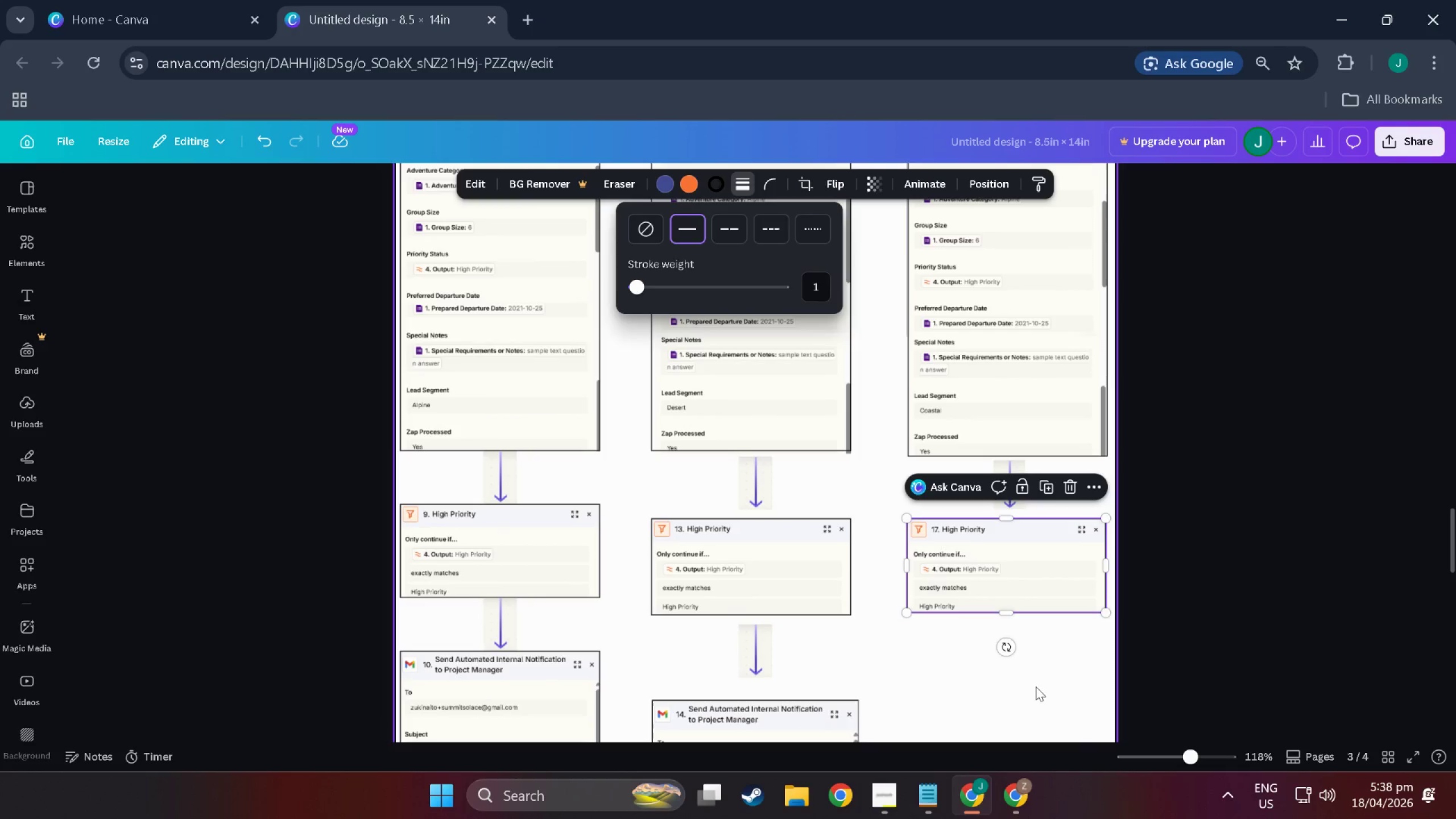 
left_click([947, 656])
 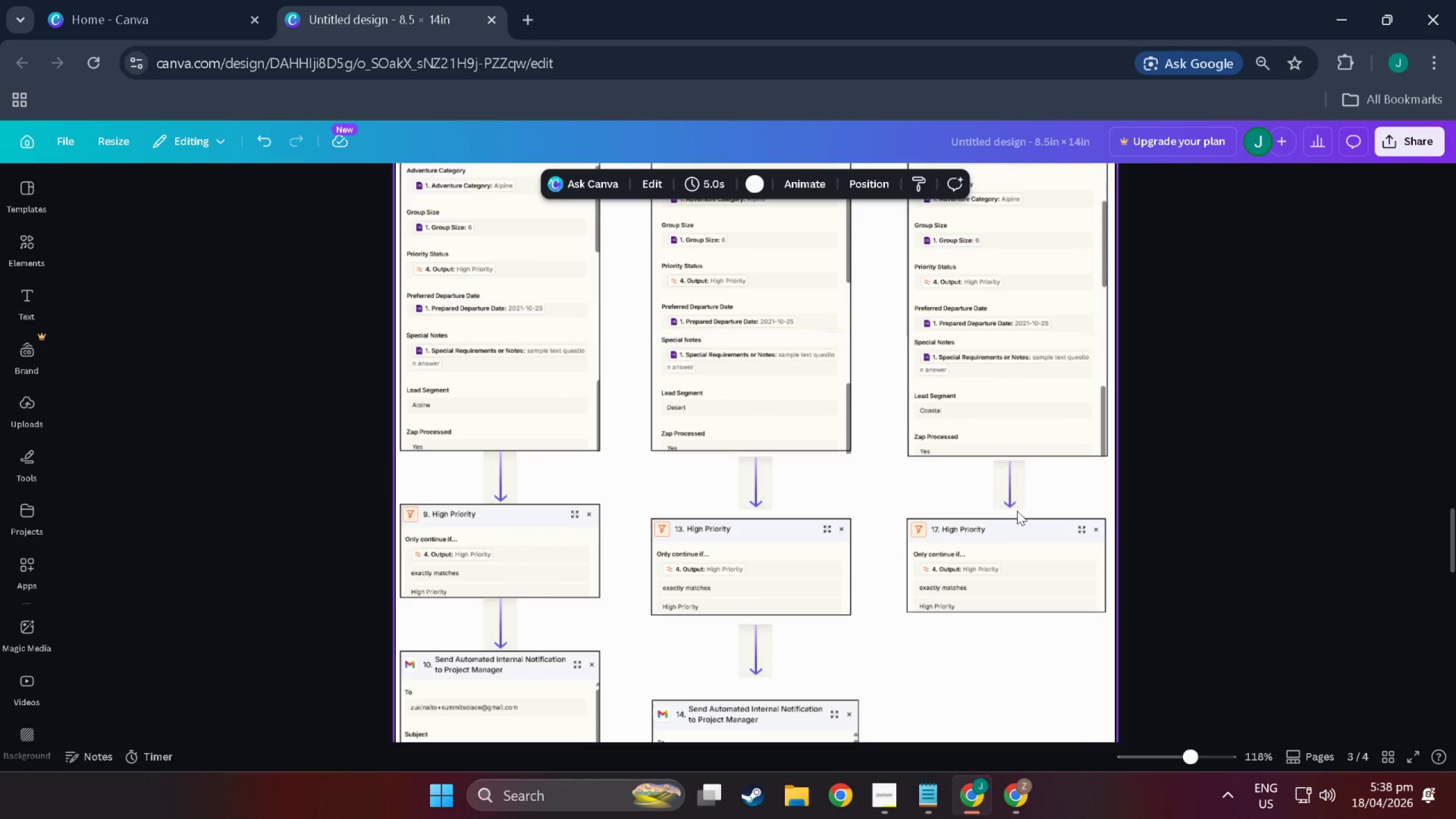 
left_click([1006, 488])
 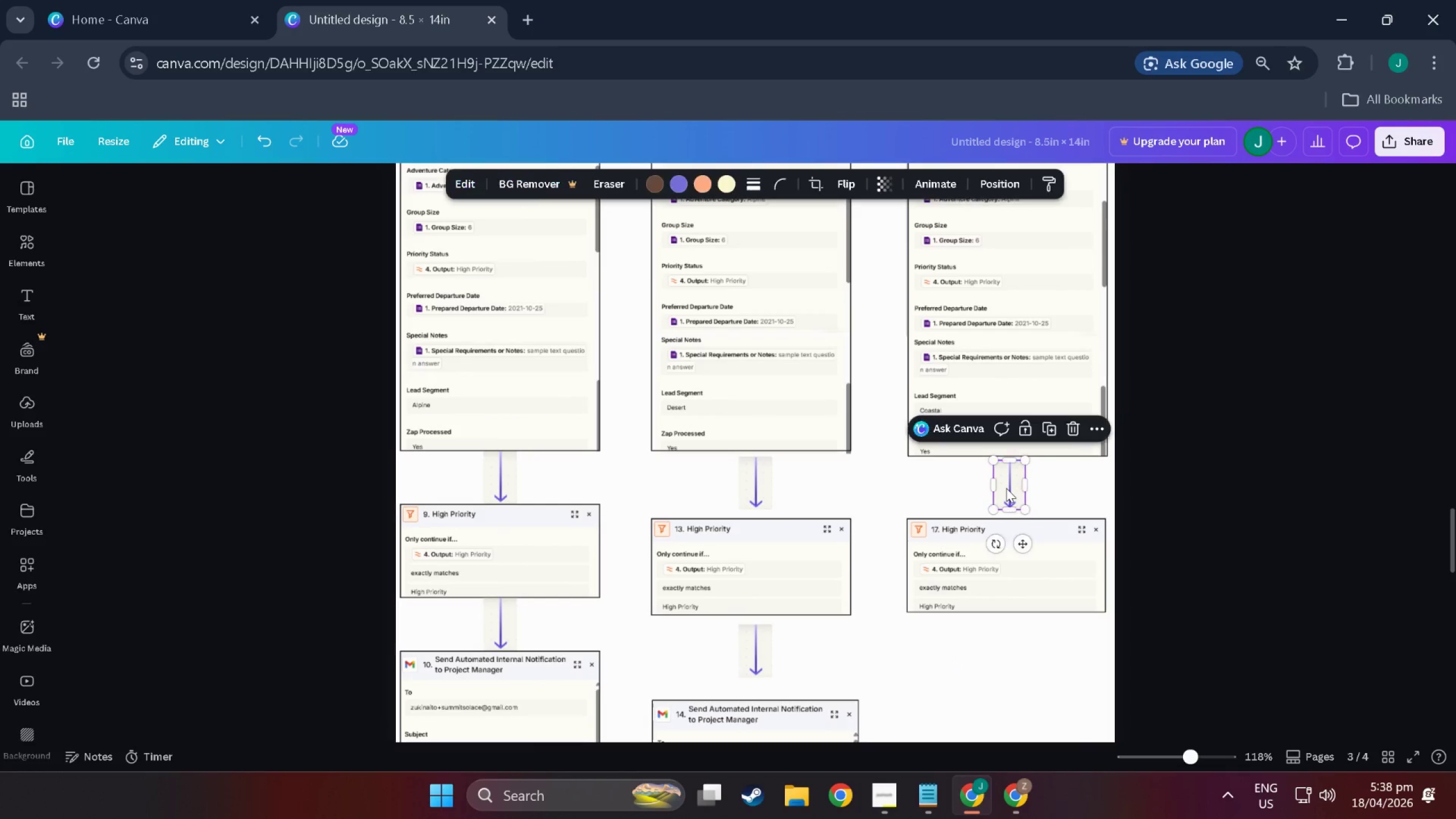 
key(Control+C)
 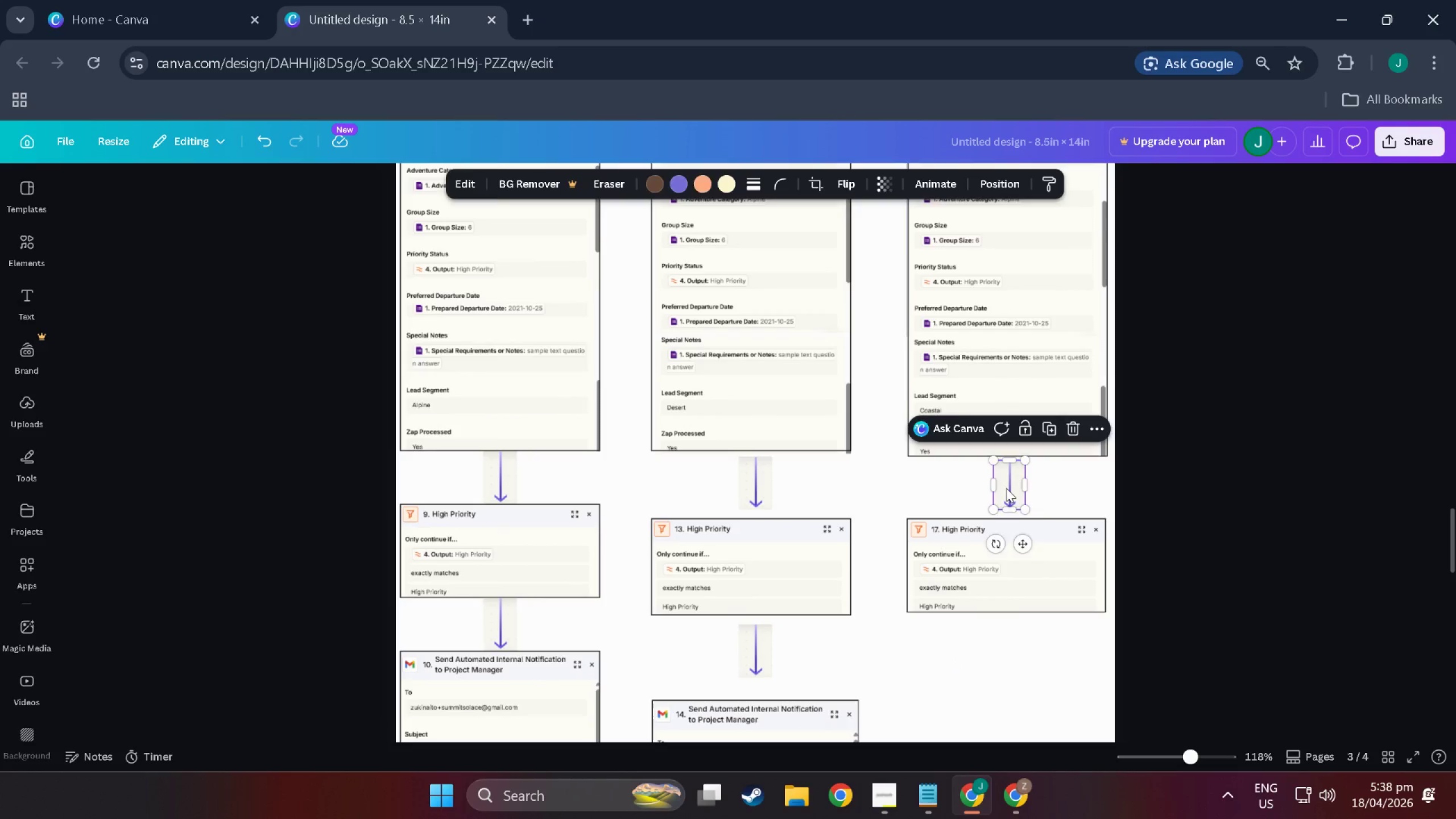 
key(Control+V)
 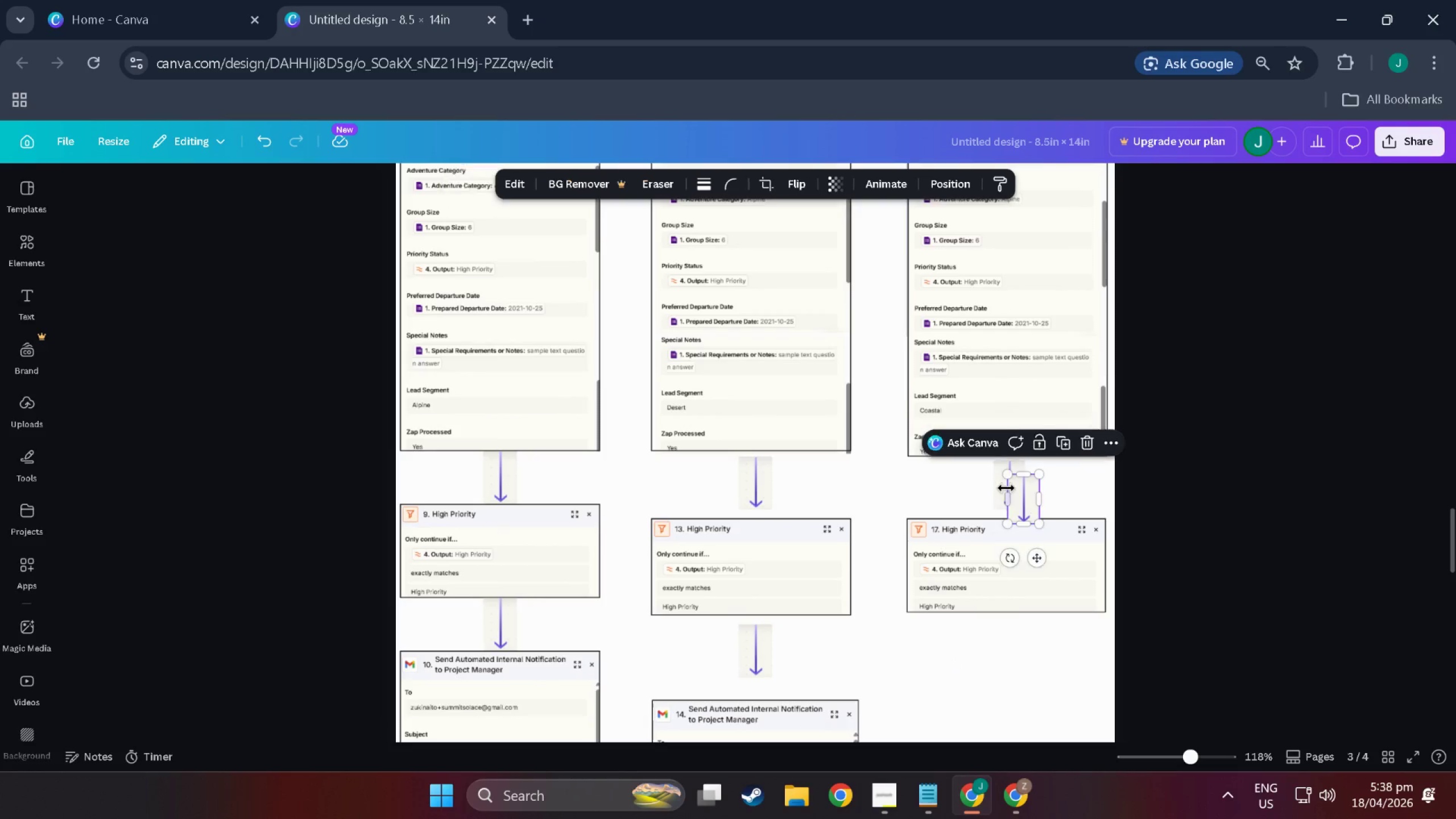 
key(Control+C)
 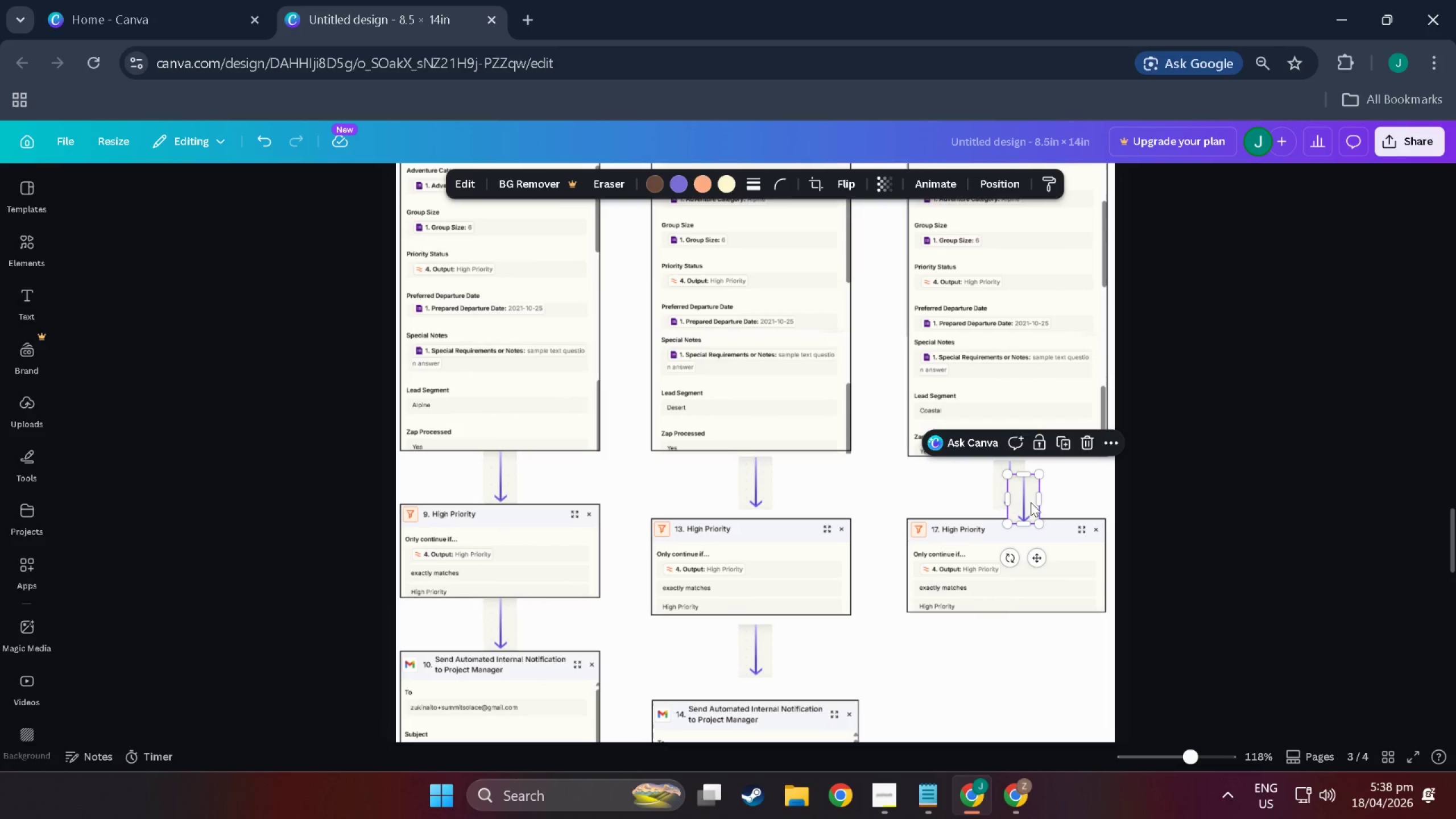 
left_click_drag(start_coordinate=[1031, 502], to_coordinate=[1017, 642])
 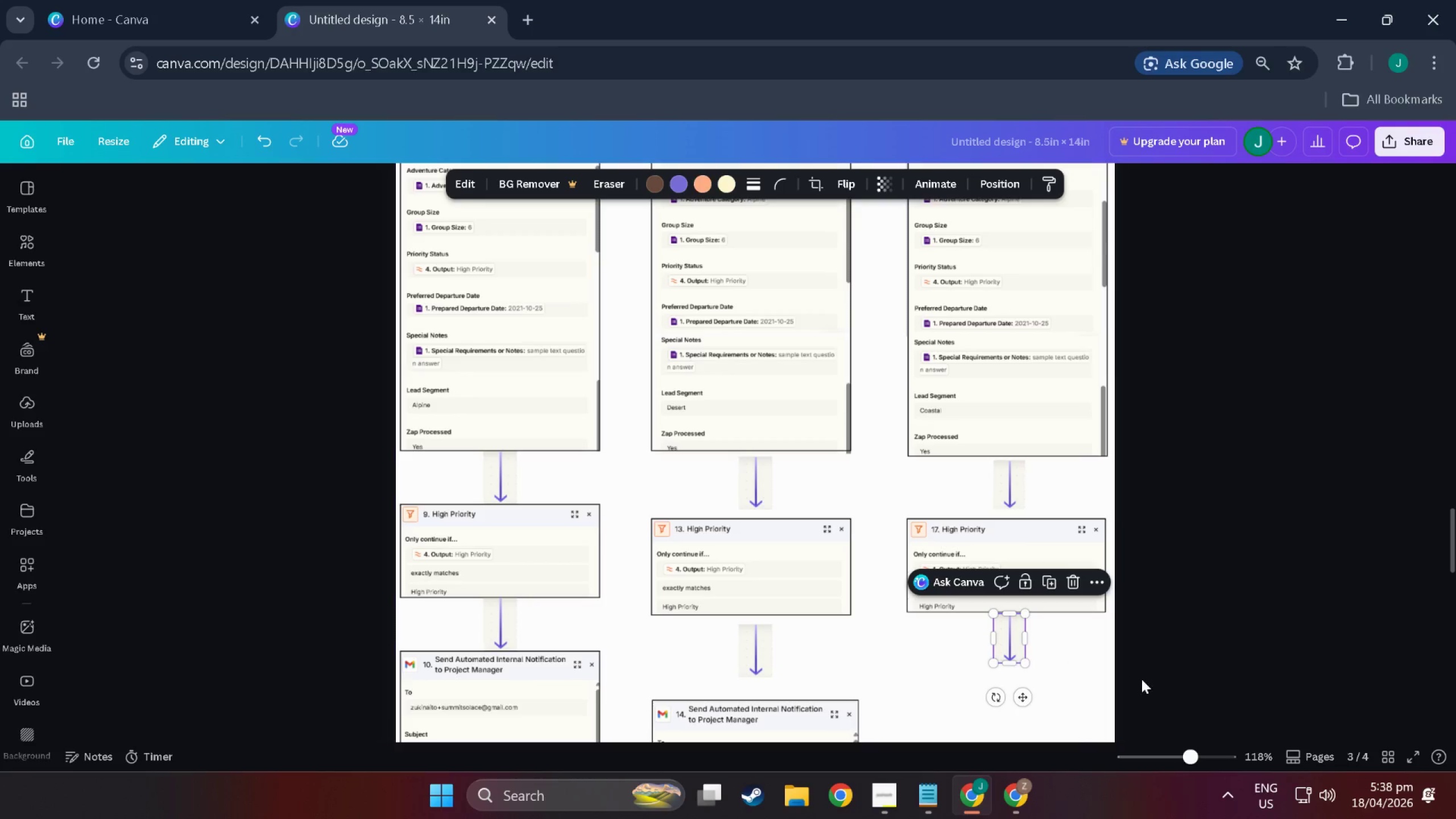 
left_click([1141, 679])
 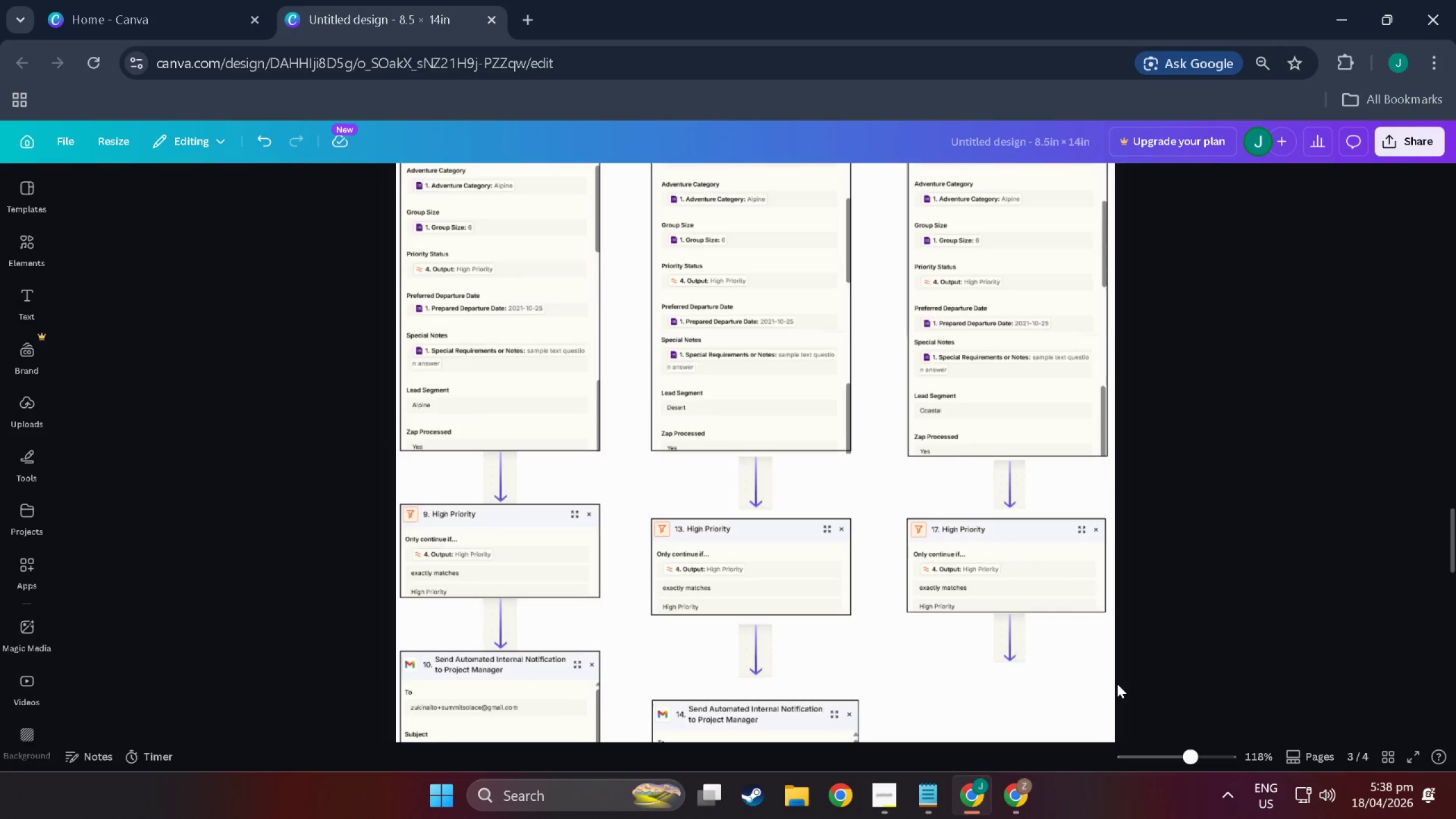 
scroll: coordinate [549, 406], scroll_direction: down, amount: 7.0
 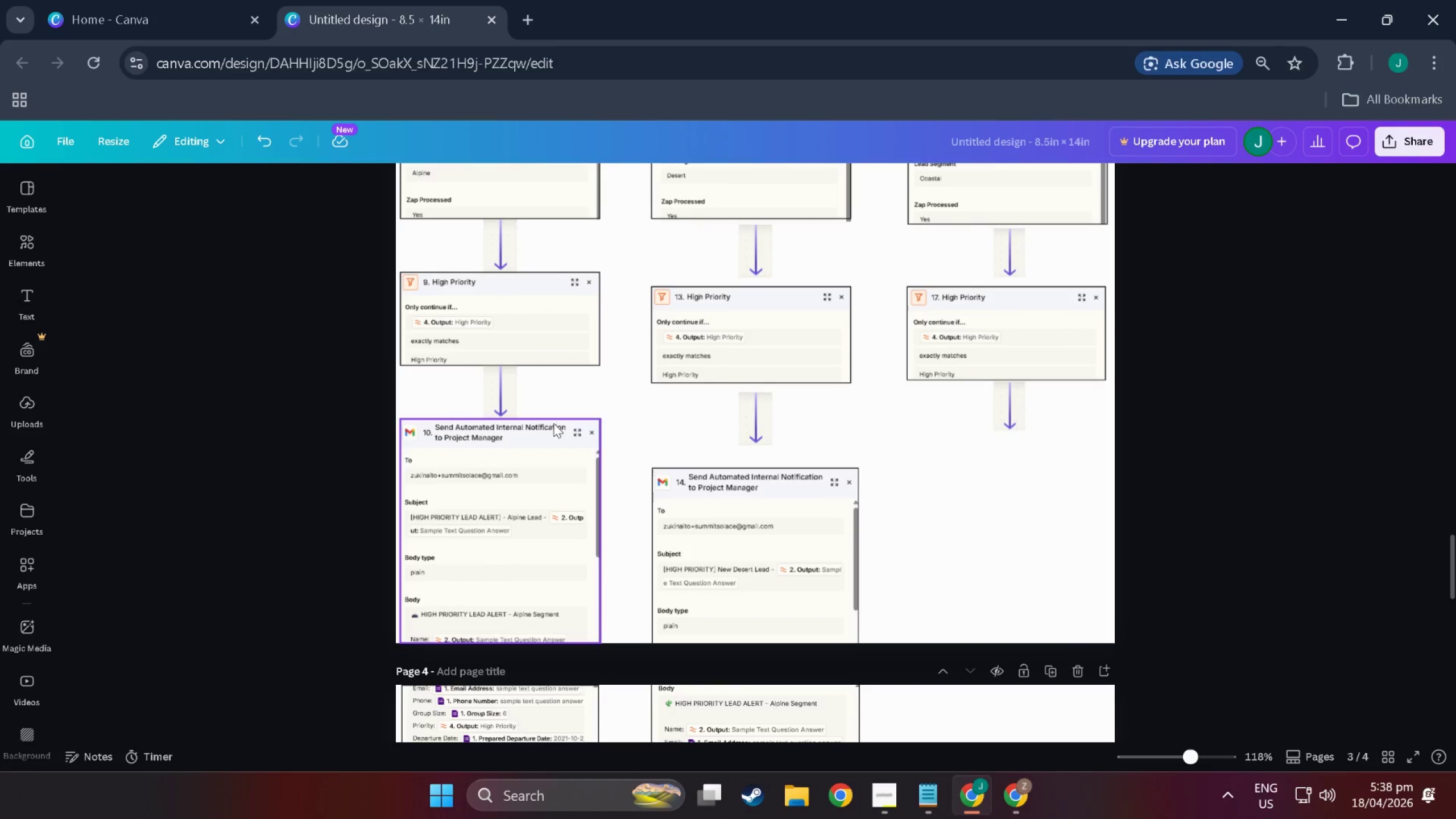 
key(Alt+Tab)
 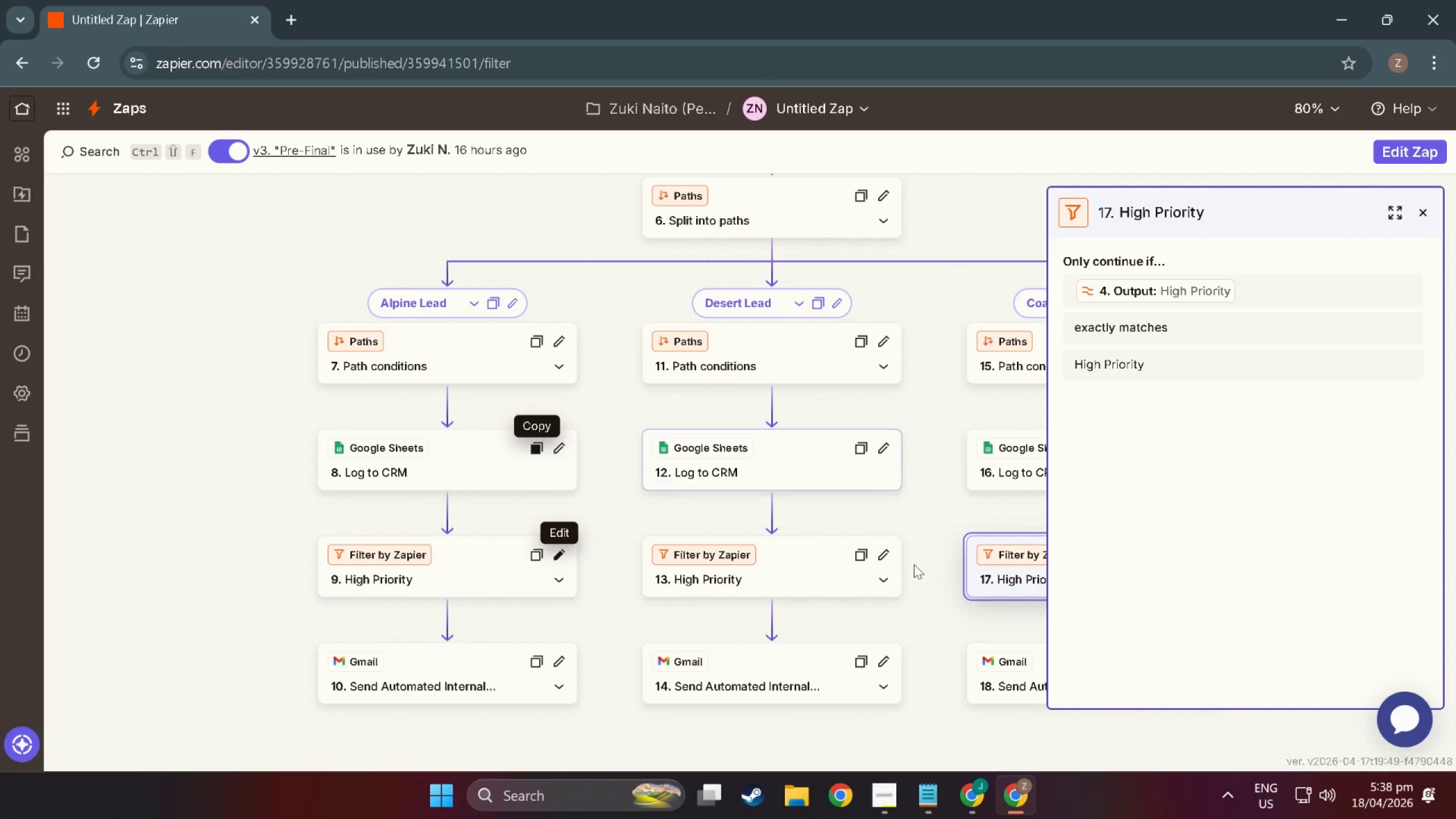 
scroll: coordinate [1054, 643], scroll_direction: down, amount: 1.0
 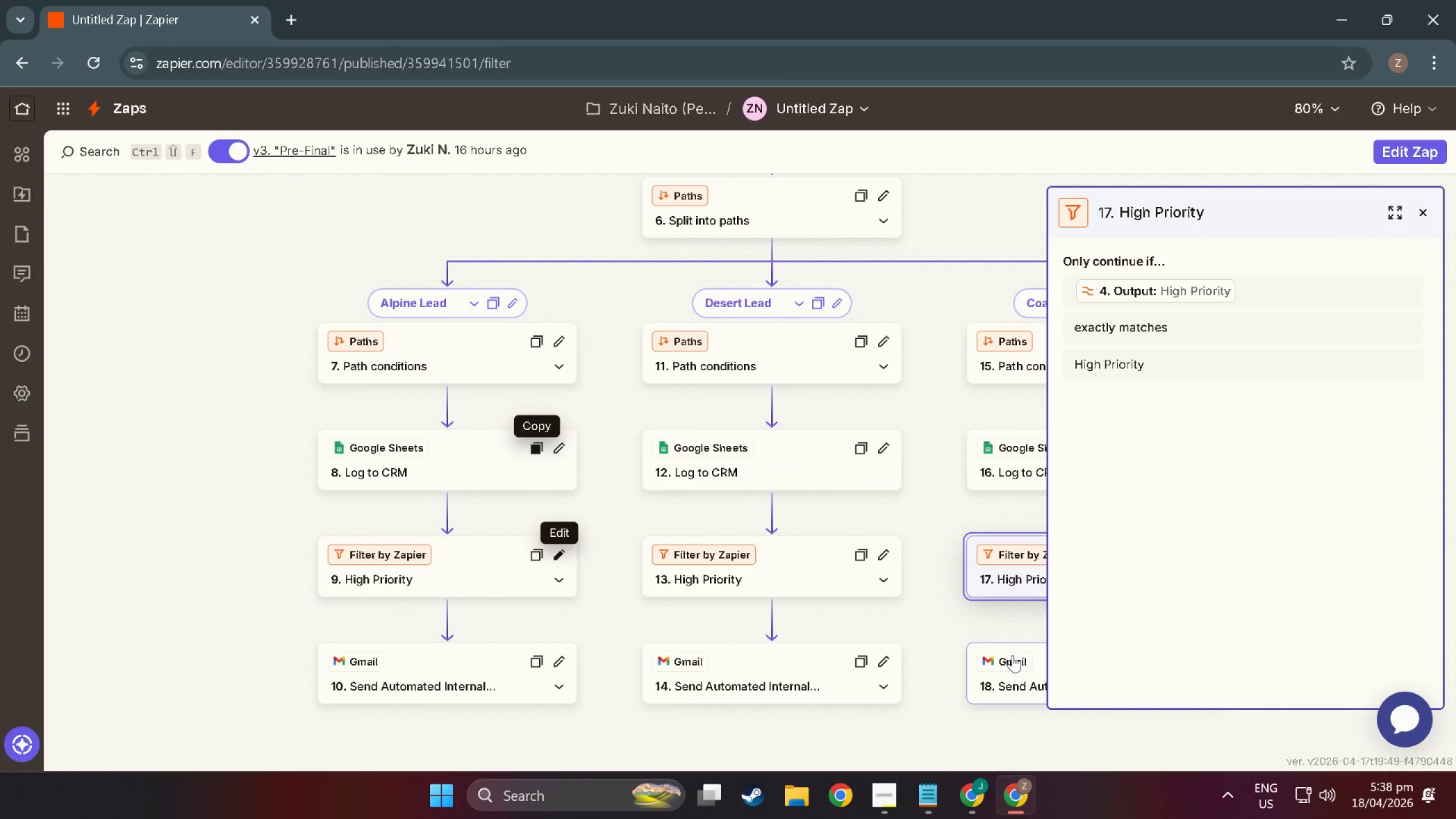 
left_click([1011, 660])
 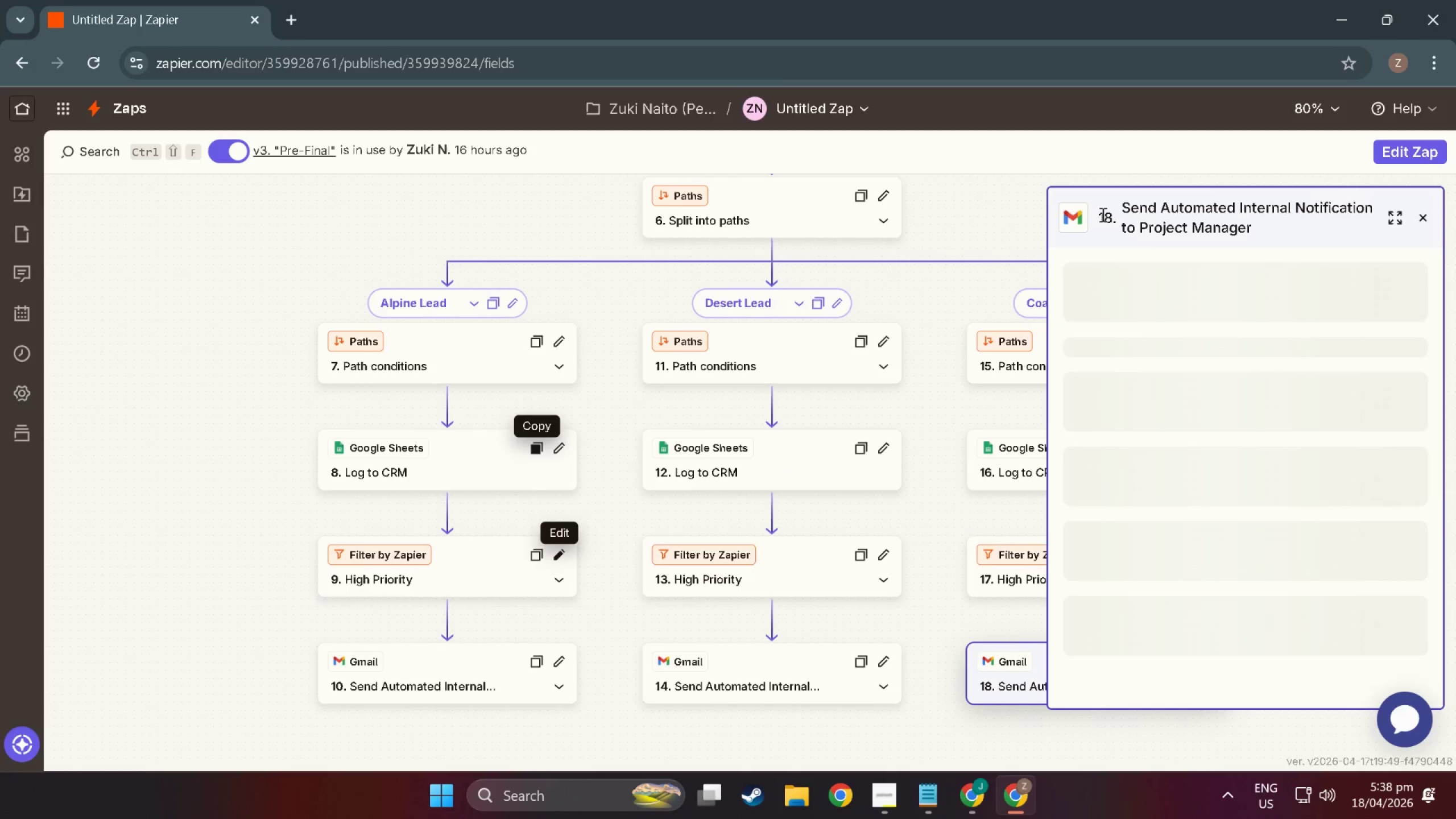 
key(Meta+Shift+ShiftLeft)
 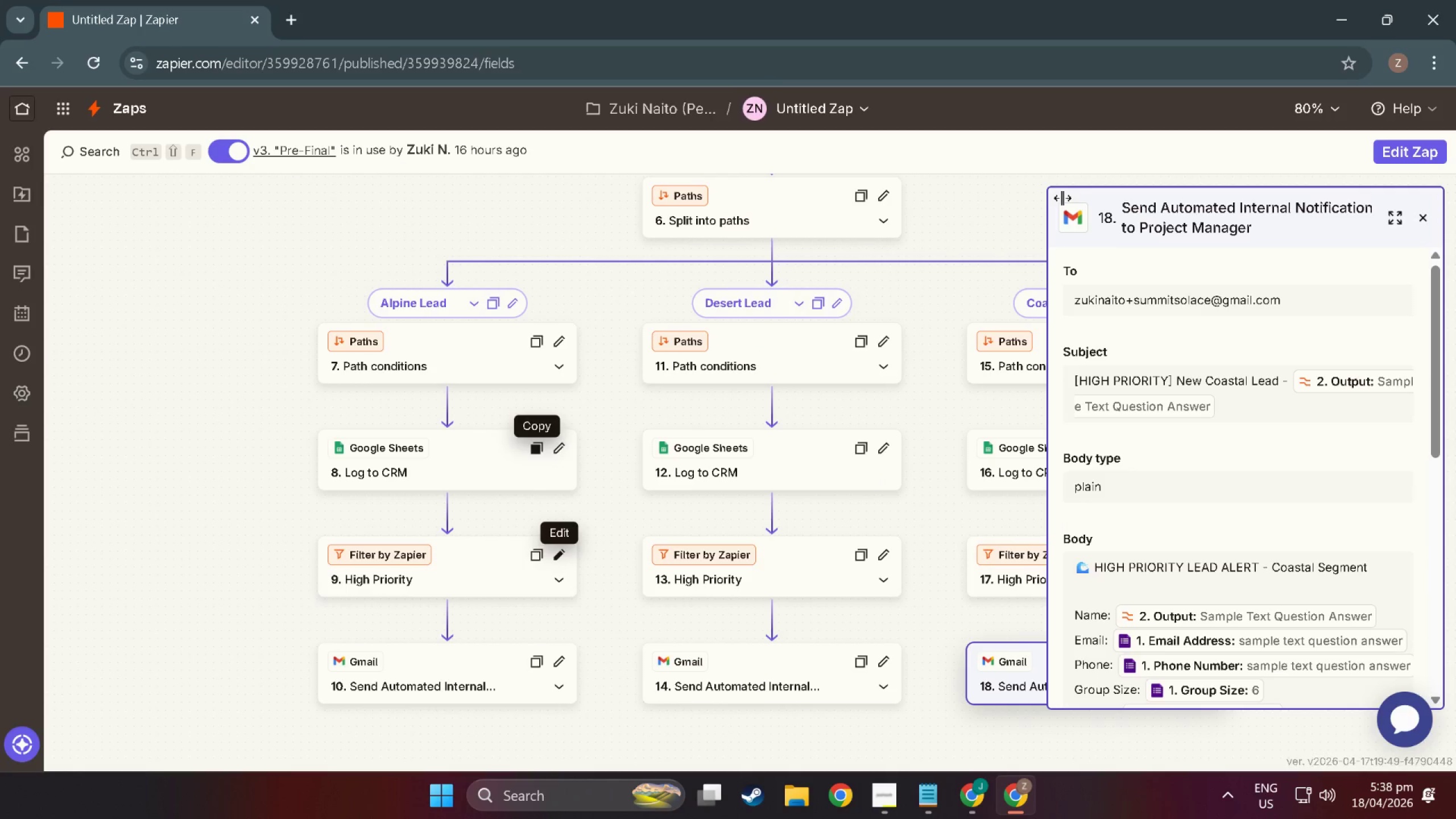 
key(Meta+Shift+S)
 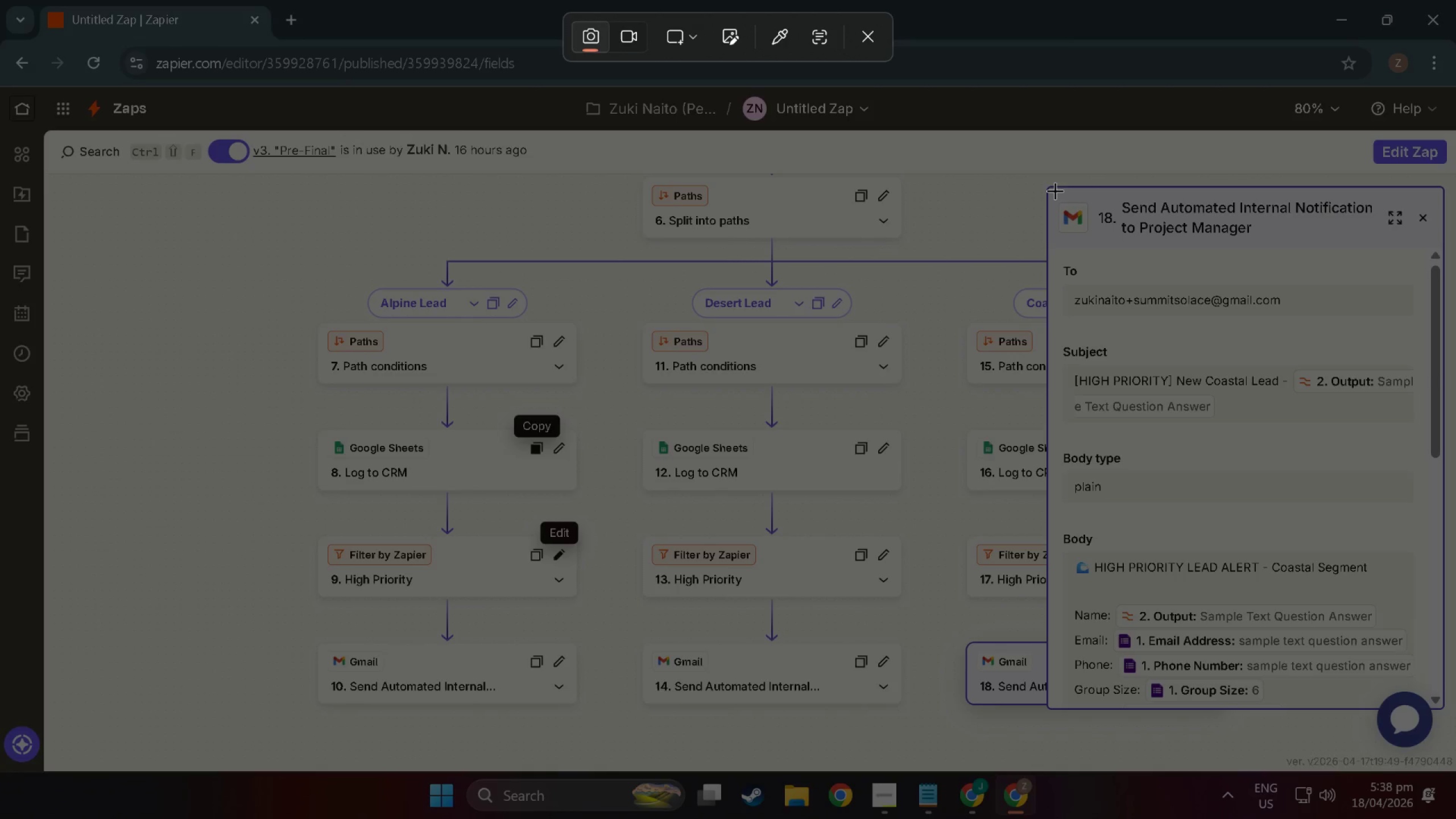 
left_click_drag(start_coordinate=[1055, 191], to_coordinate=[1438, 707])
 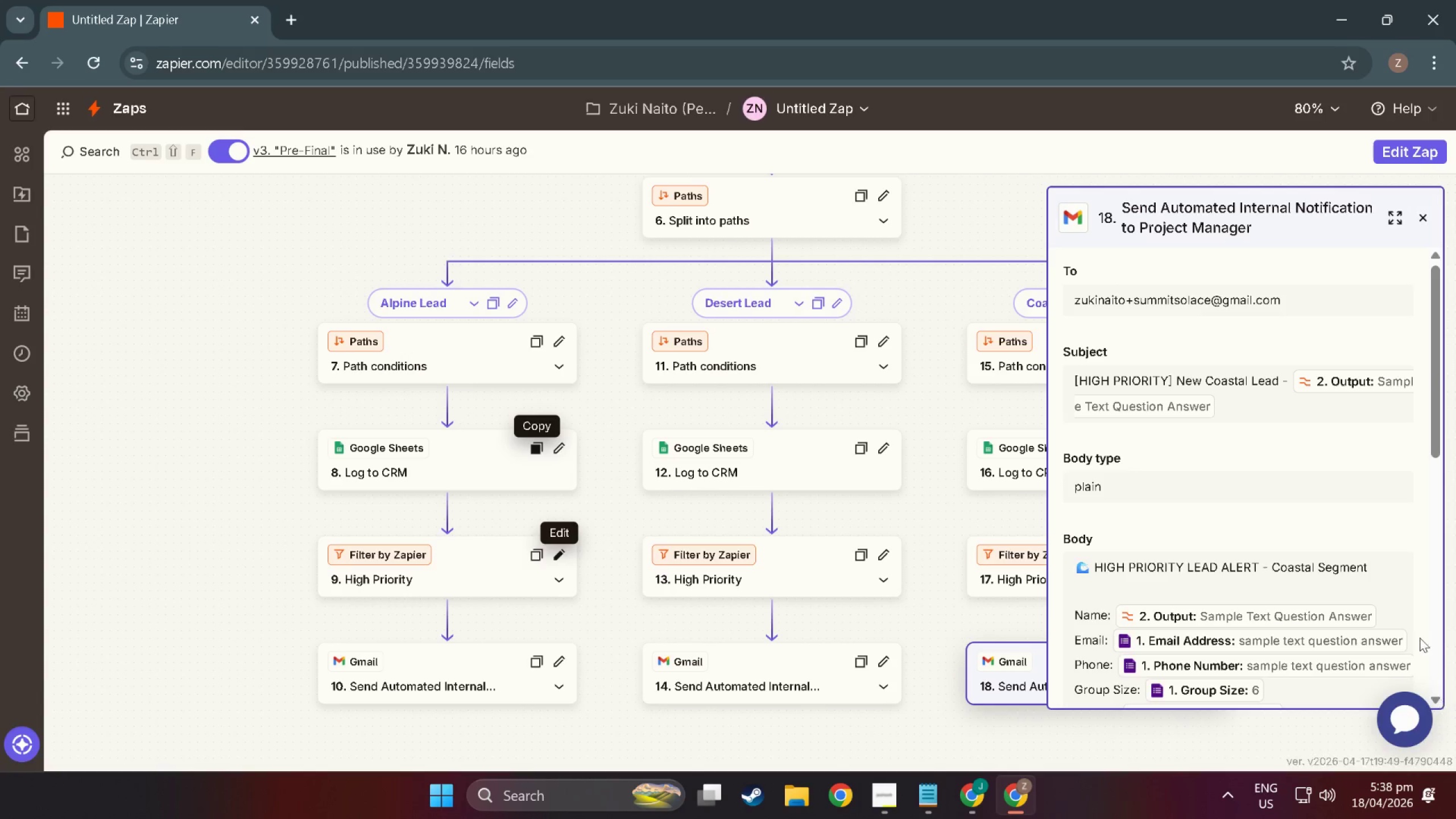 
key(Alt+Tab)
 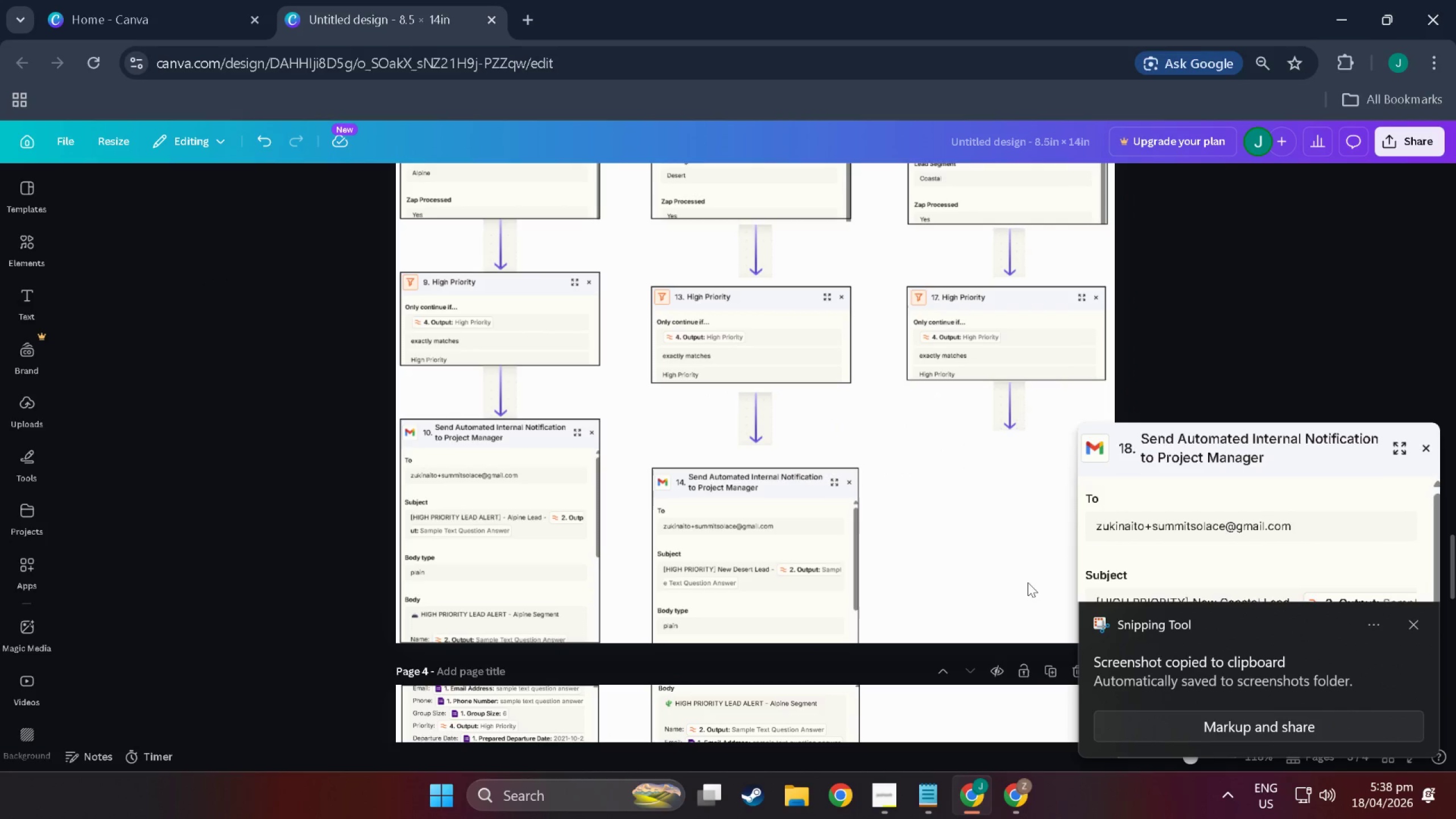 
left_click([959, 573])
 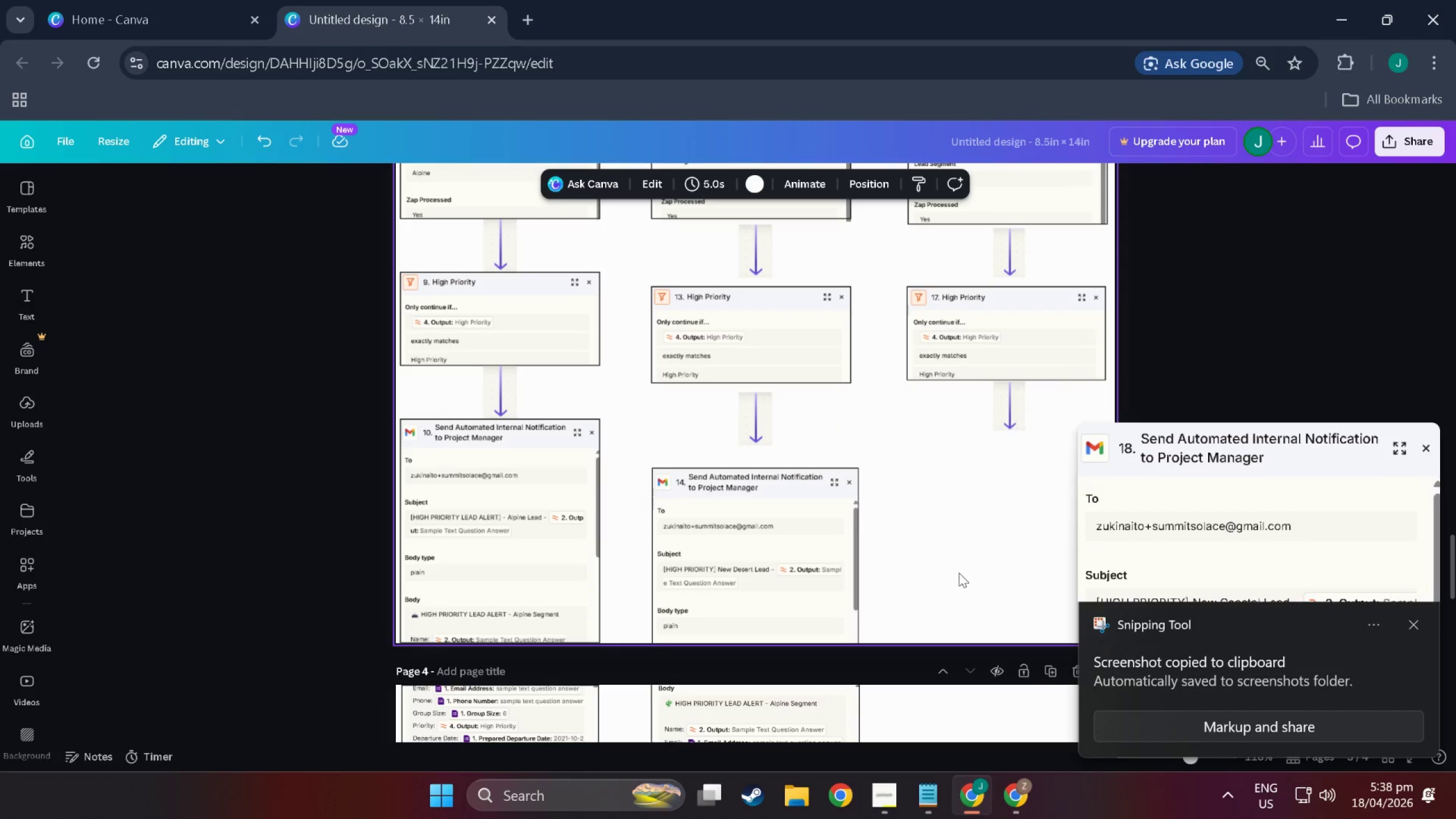 
key(Control+V)
 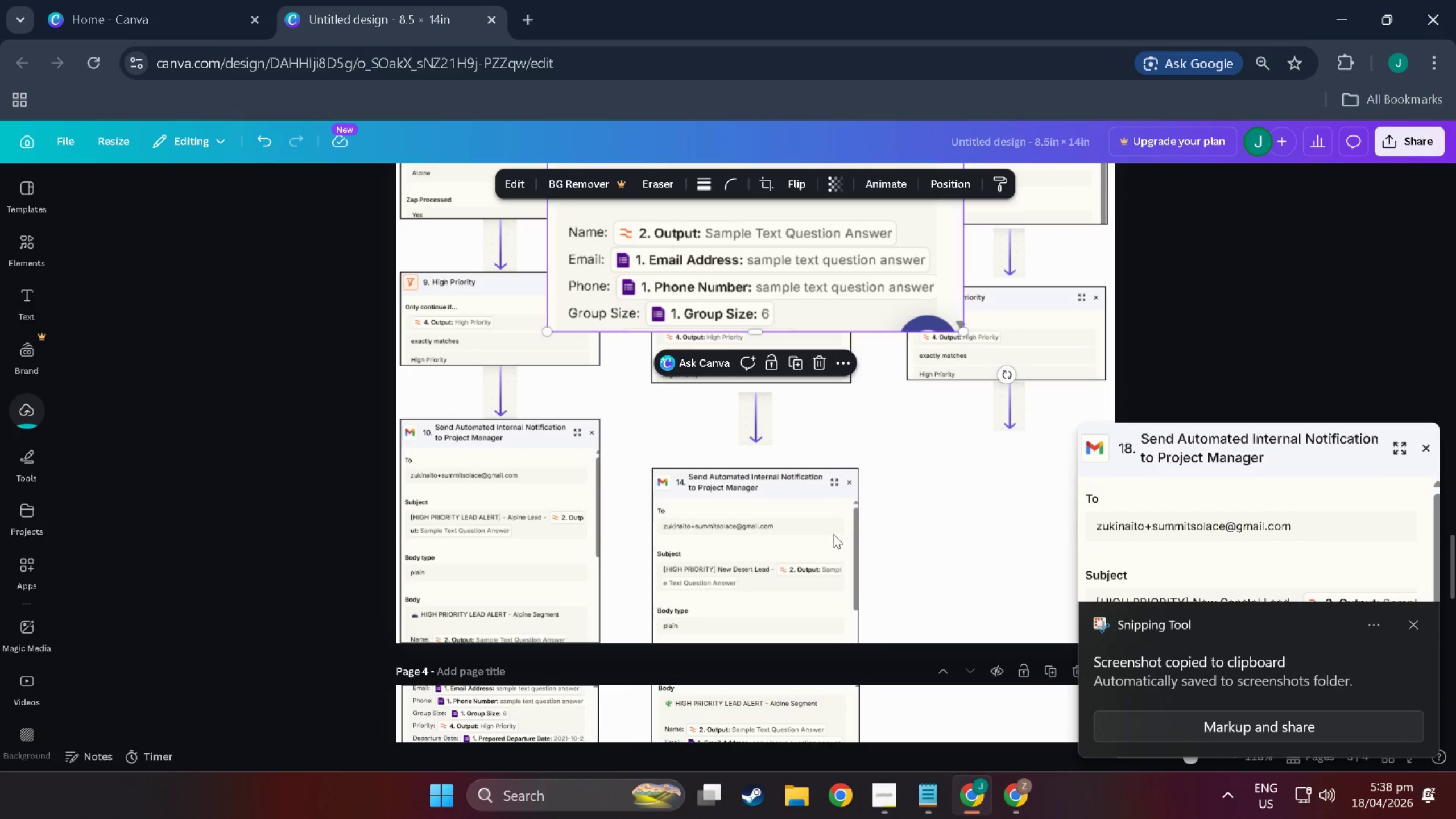 
scroll: coordinate [789, 540], scroll_direction: down, amount: 3.0
 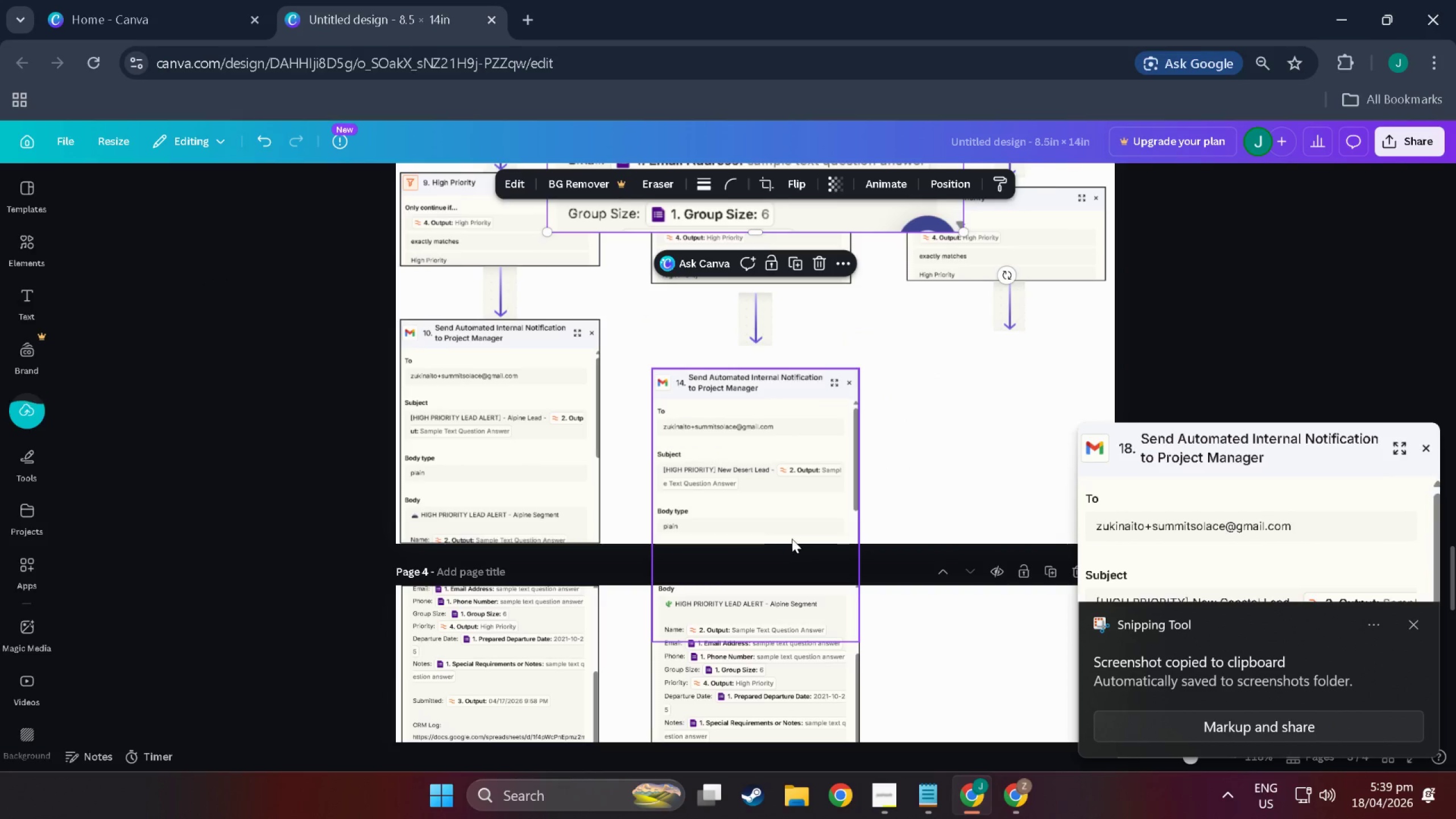 
scroll: coordinate [832, 555], scroll_direction: up, amount: 7.0
 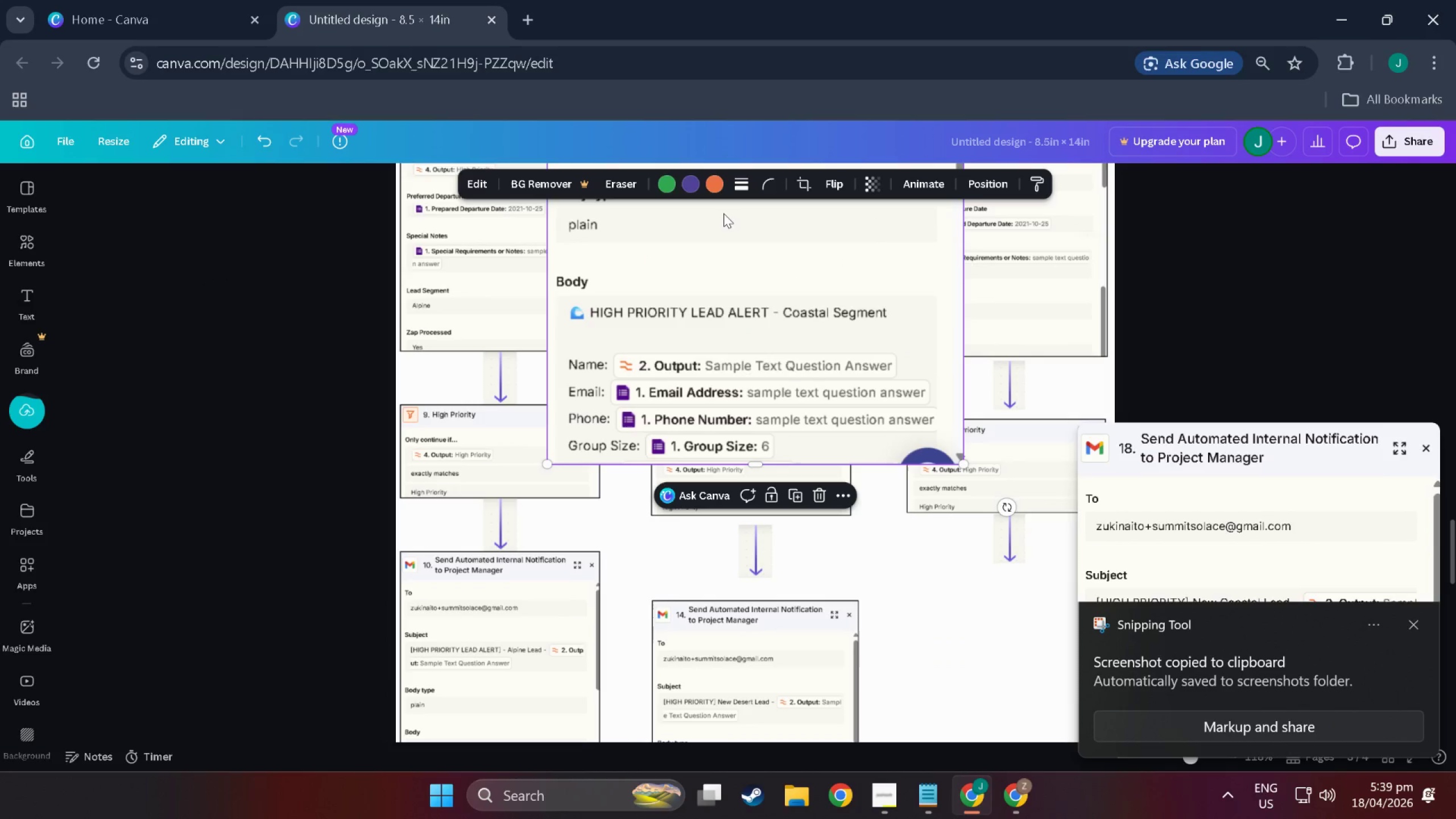 
left_click_drag(start_coordinate=[723, 213], to_coordinate=[829, 729])
 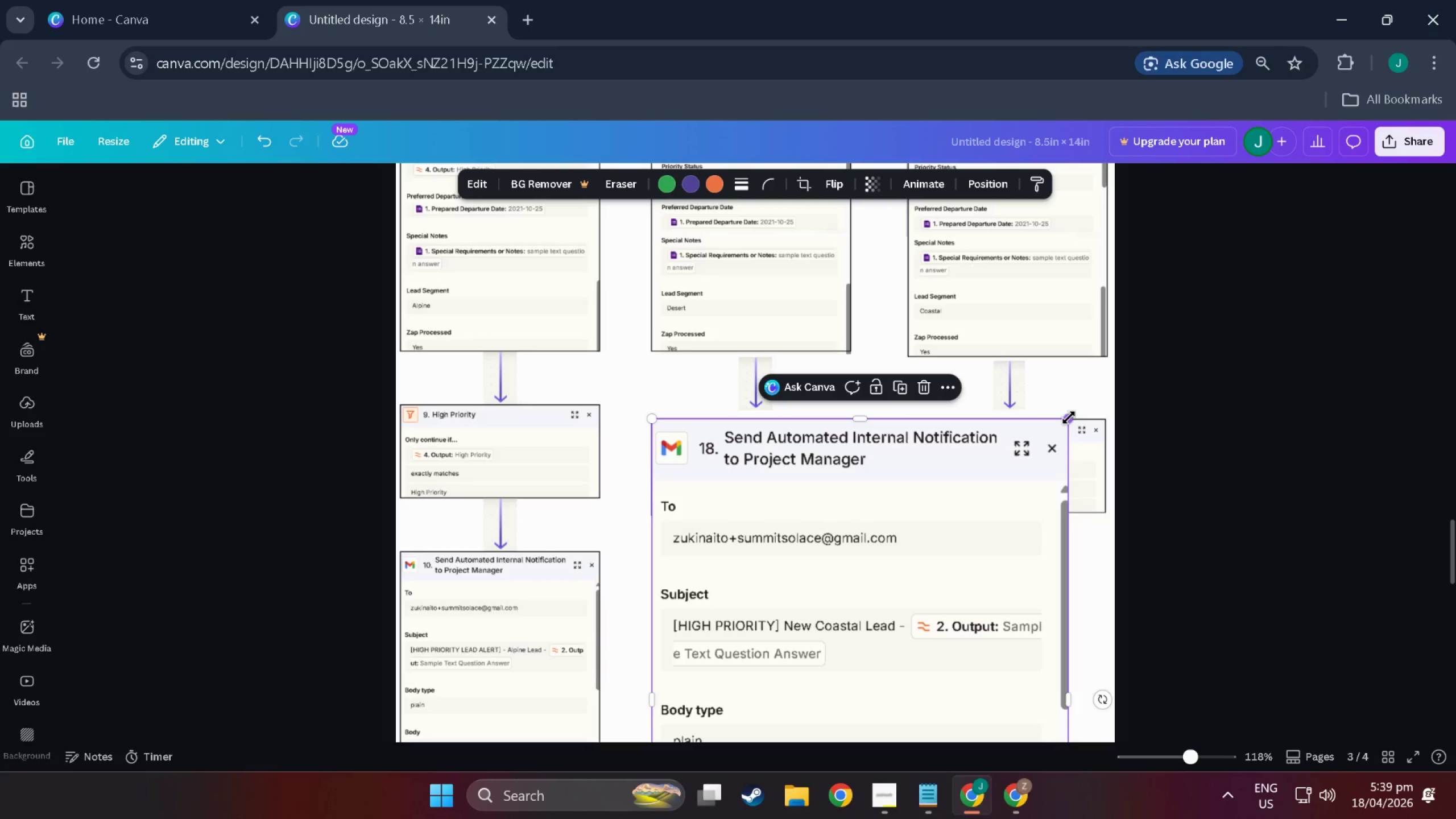 
left_click_drag(start_coordinate=[1069, 417], to_coordinate=[710, 589])
 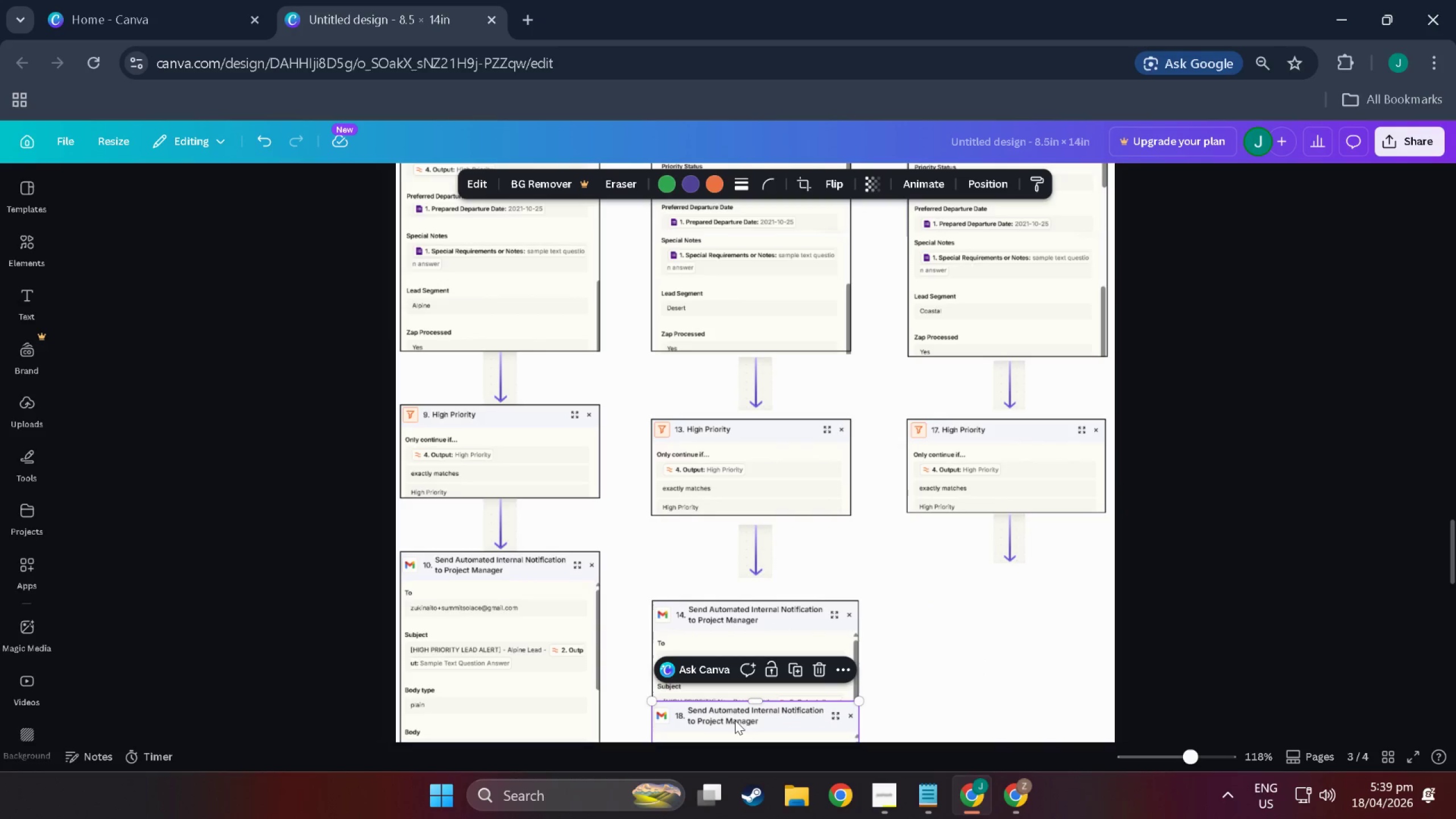 
left_click_drag(start_coordinate=[735, 720], to_coordinate=[979, 624])
 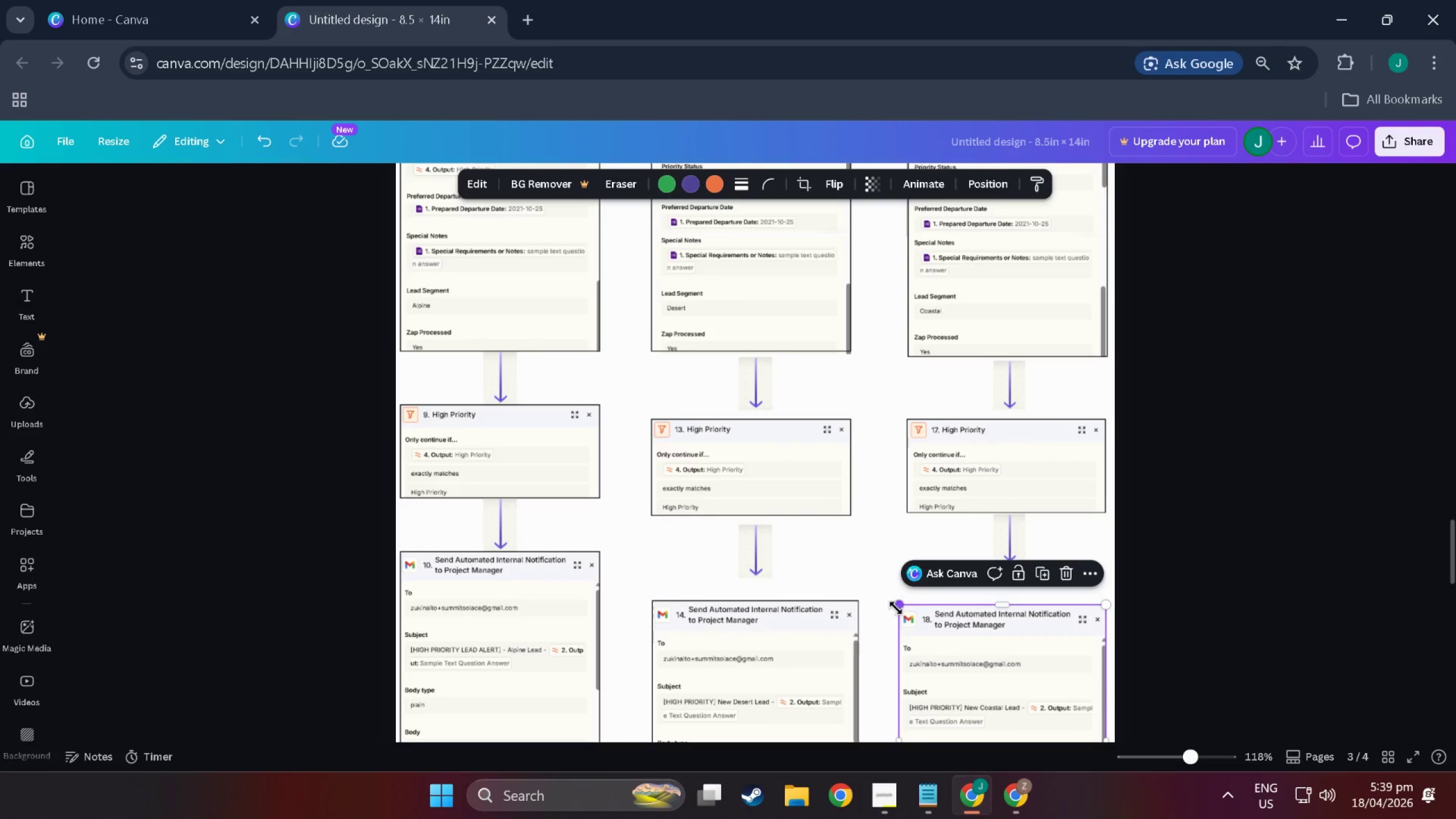 
left_click_drag(start_coordinate=[900, 609], to_coordinate=[913, 614])
 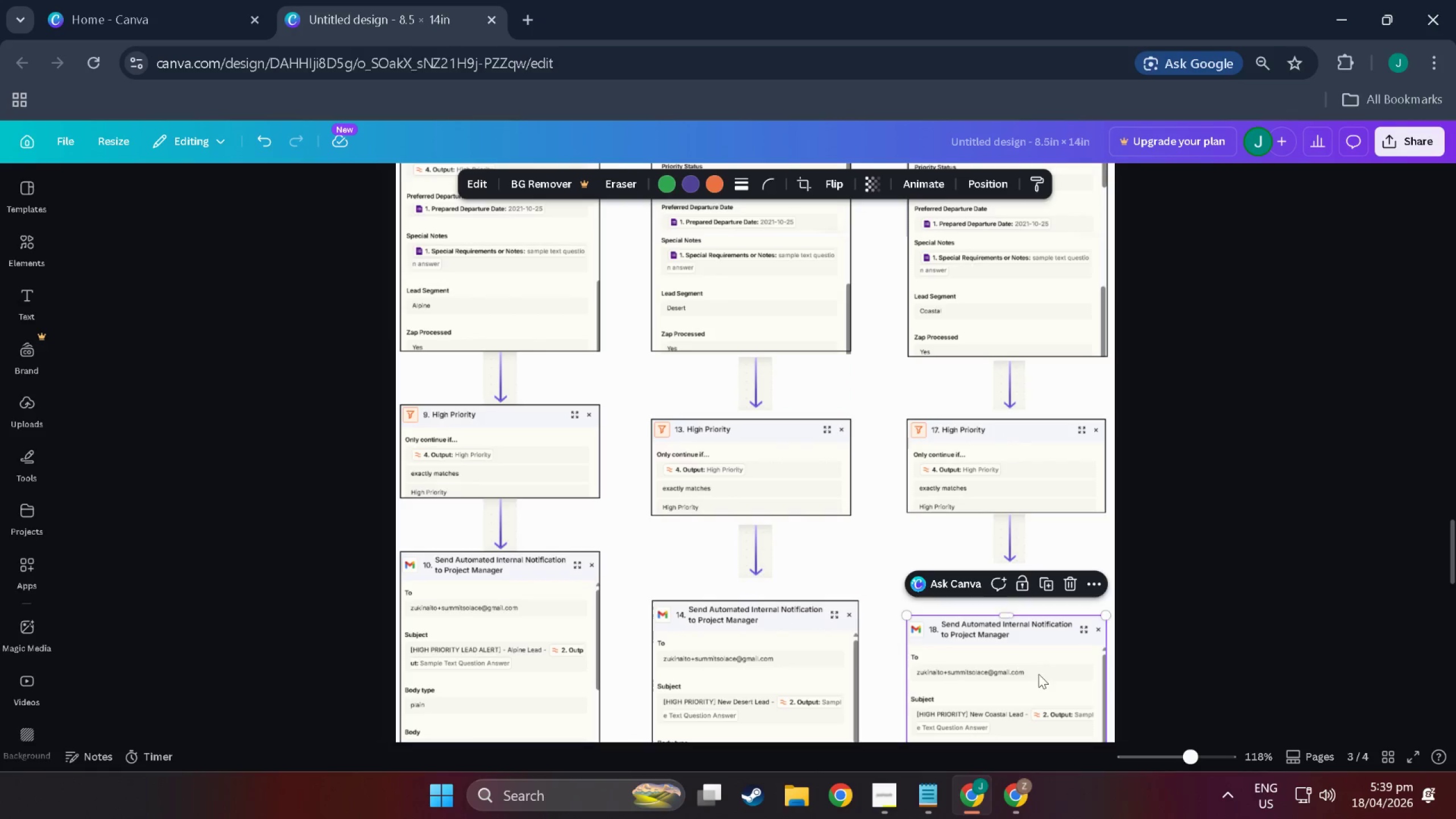 
left_click([1039, 674])
 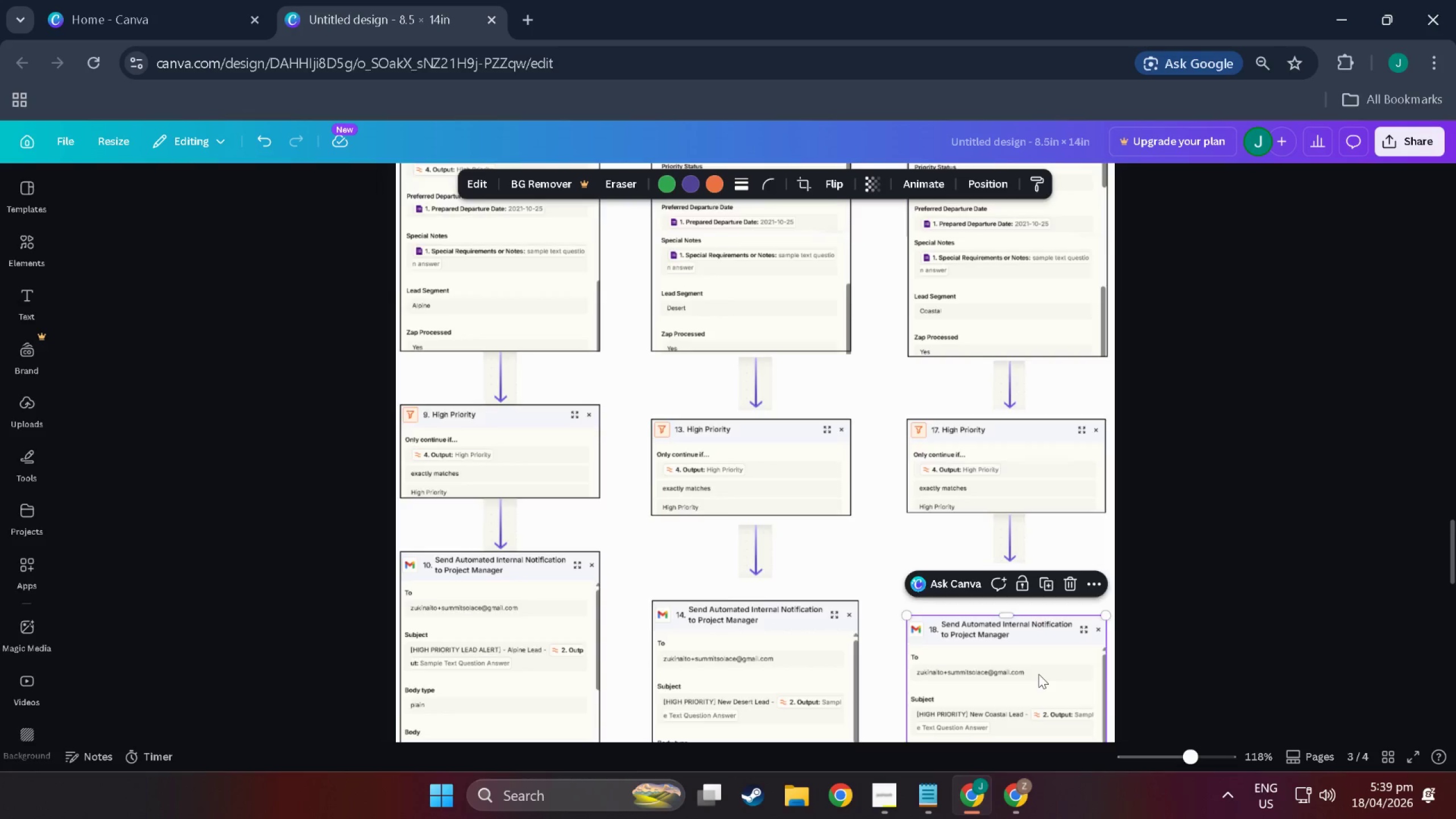 
scroll: coordinate [1039, 674], scroll_direction: down, amount: 4.0
 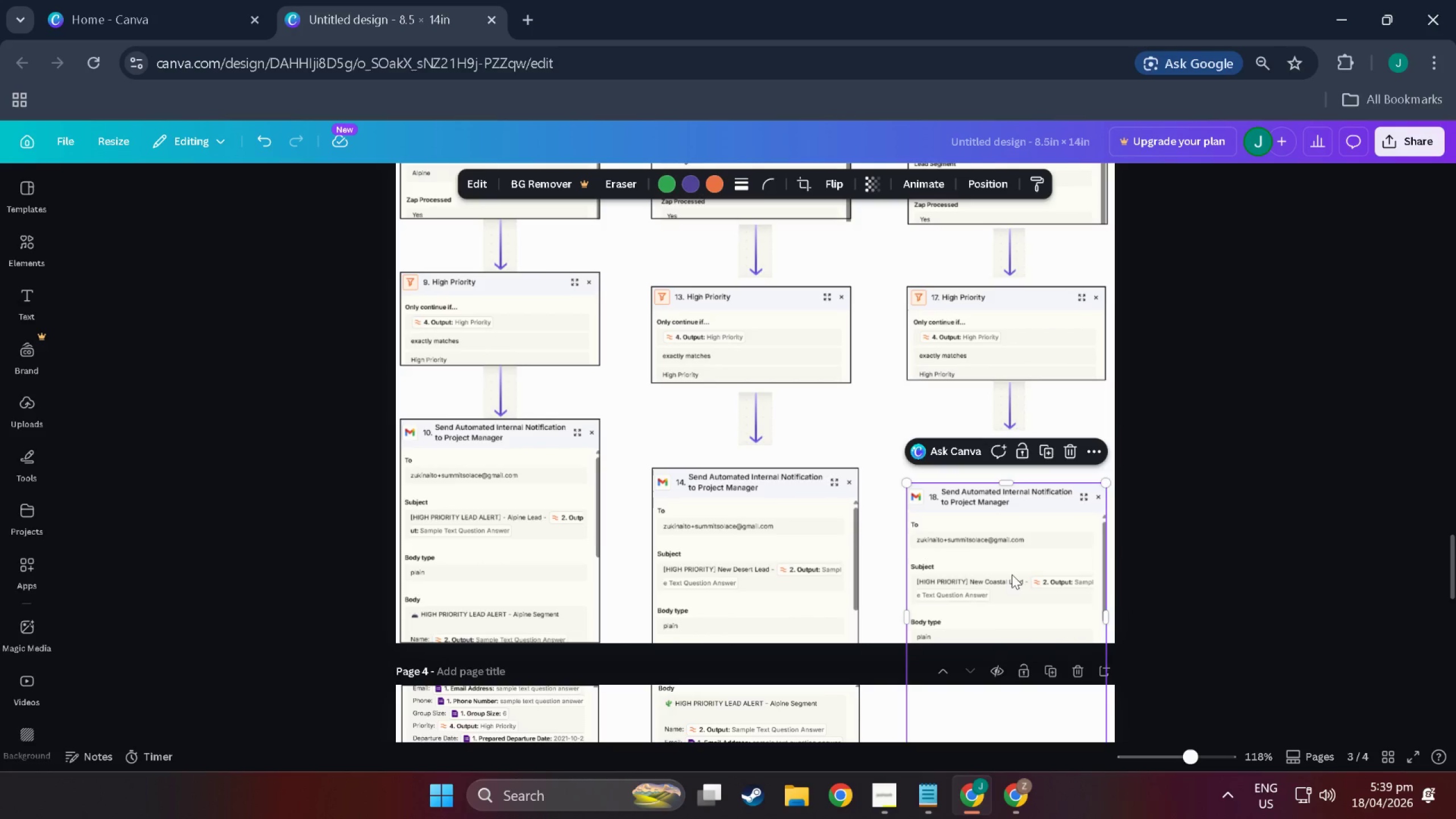 
left_click_drag(start_coordinate=[1012, 574], to_coordinate=[1011, 528])
 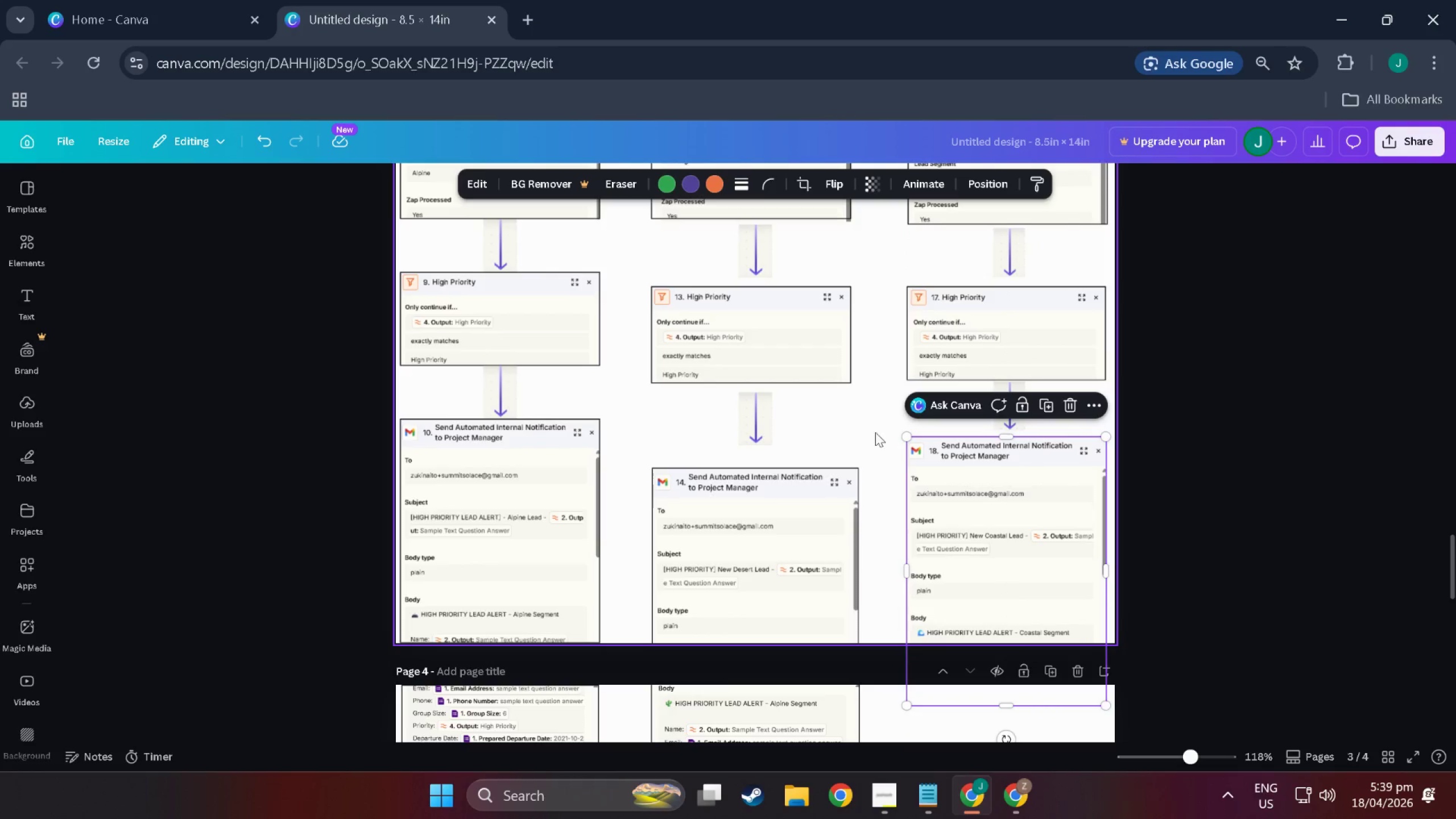 
left_click([858, 429])
 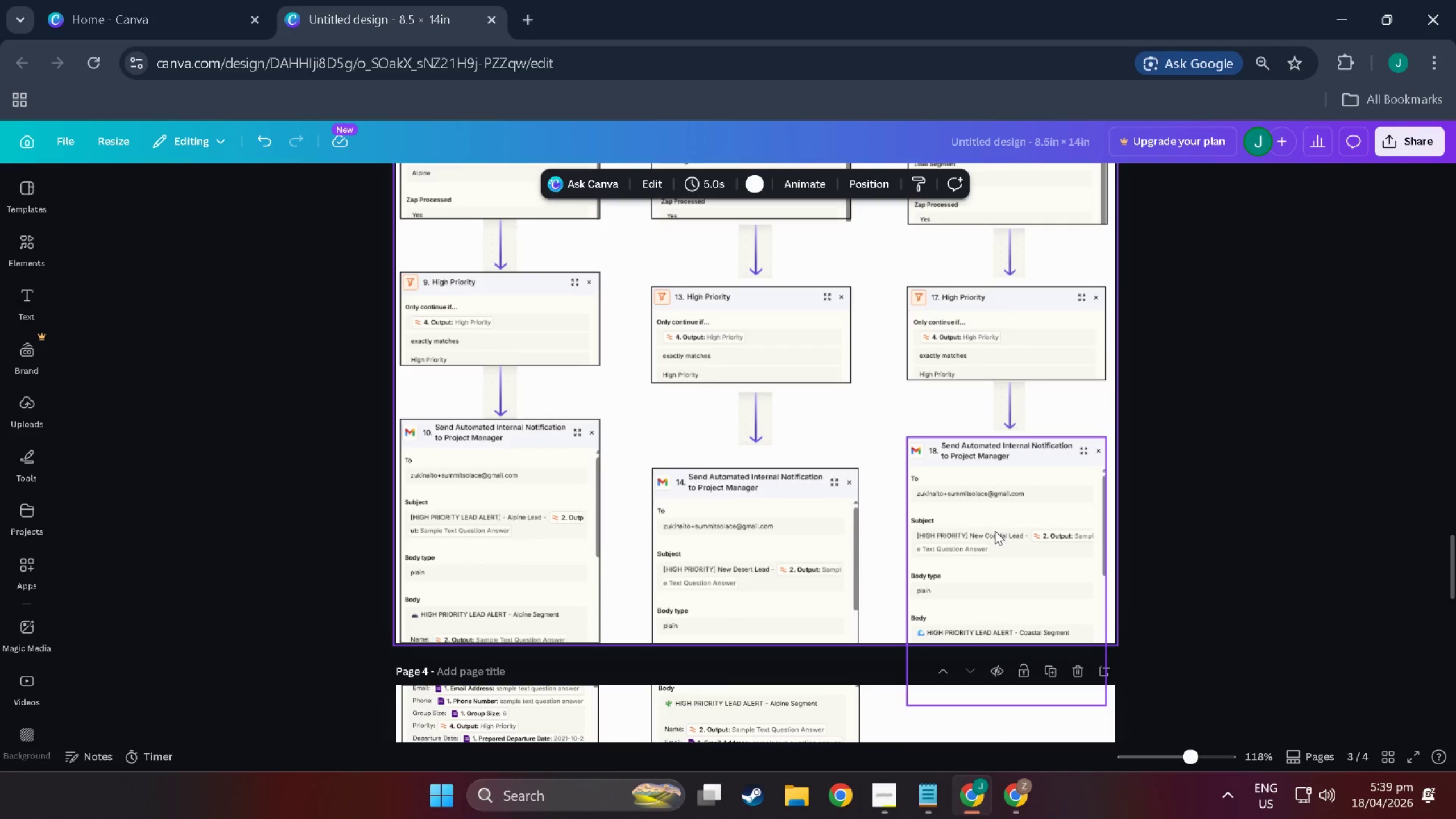 
left_click([1000, 543])
 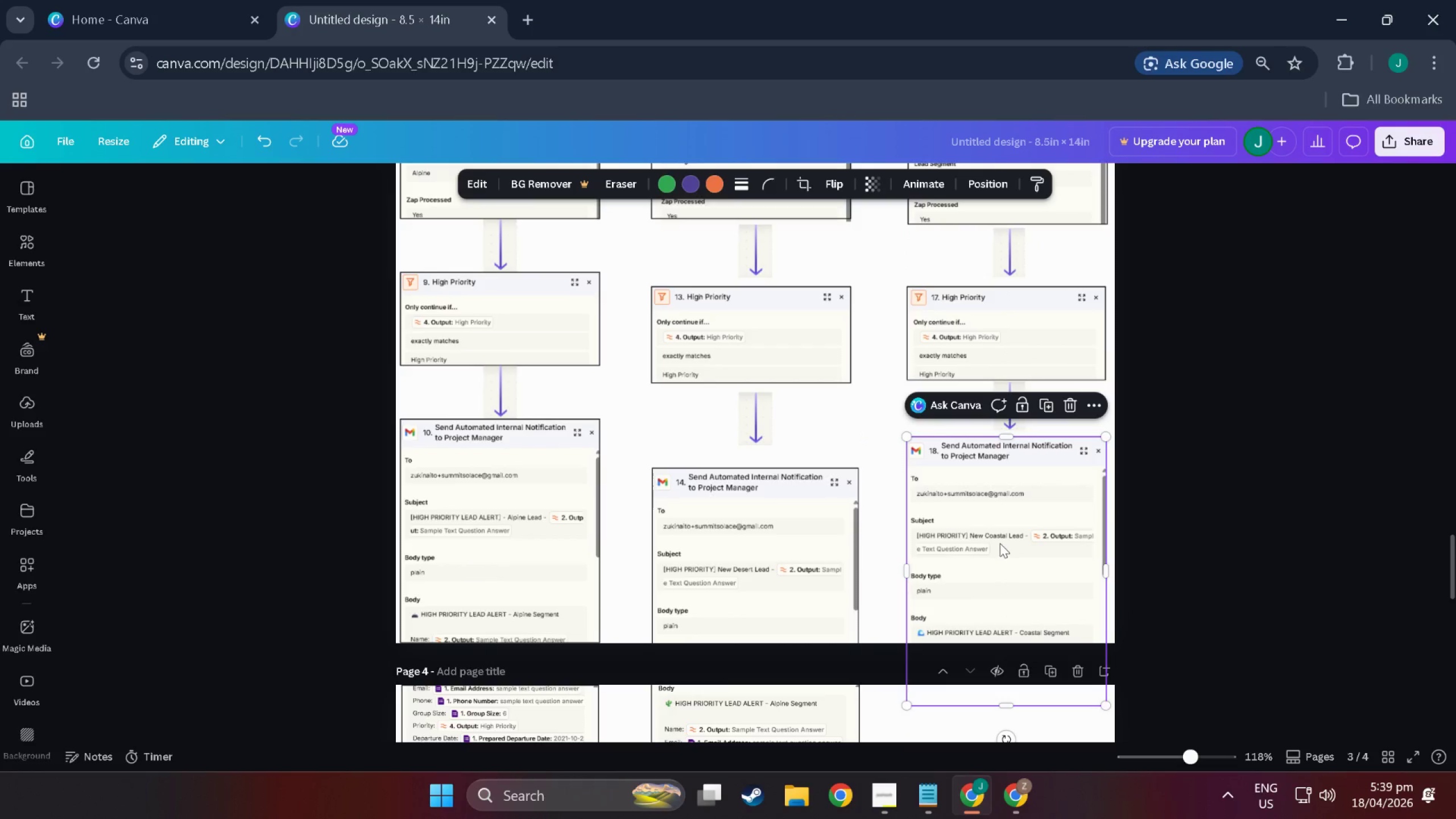 
key(Control+C)
 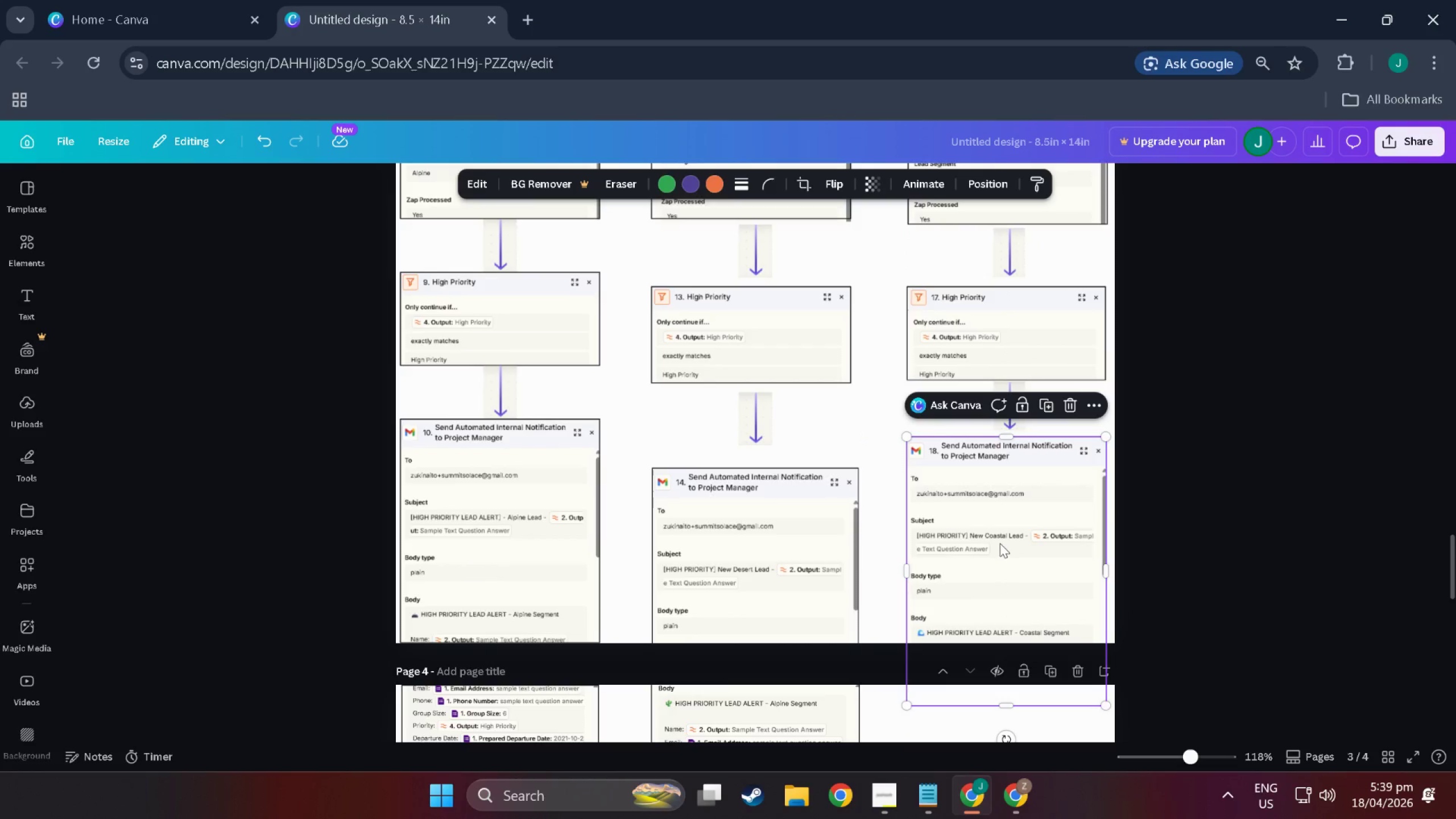 
scroll: coordinate [1000, 543], scroll_direction: down, amount: 2.0
 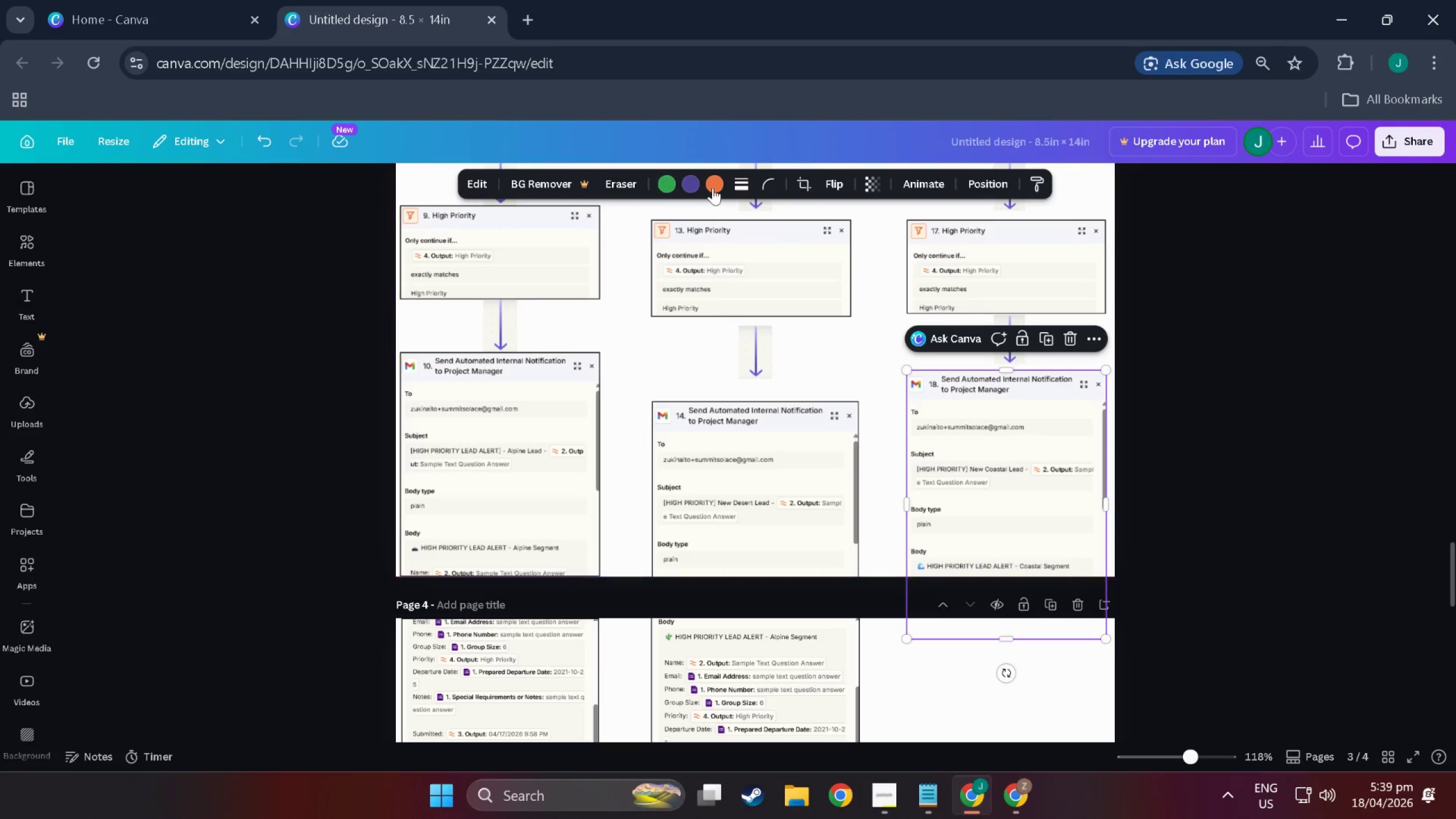 
left_click([740, 186])
 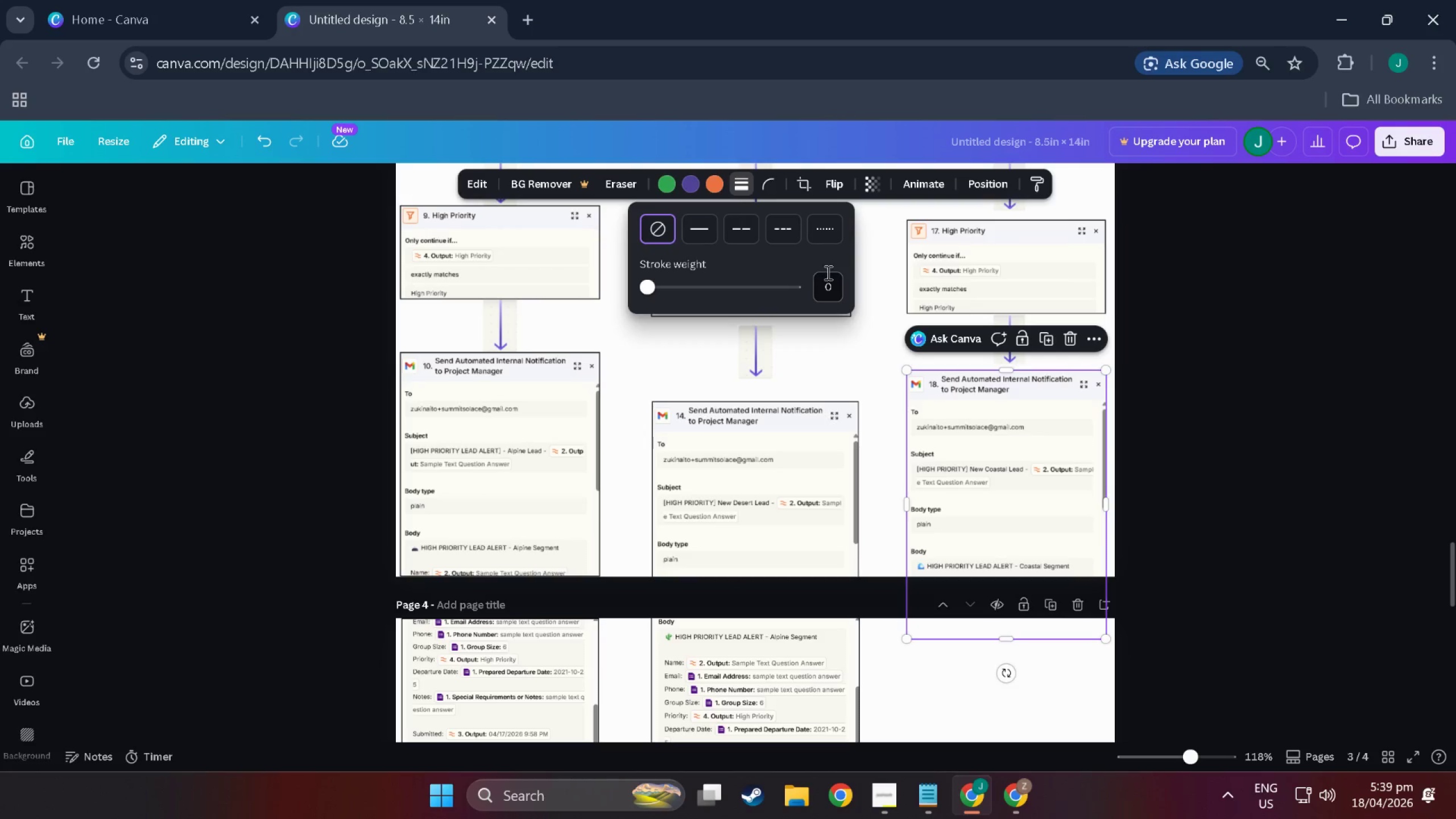 
left_click([833, 286])
 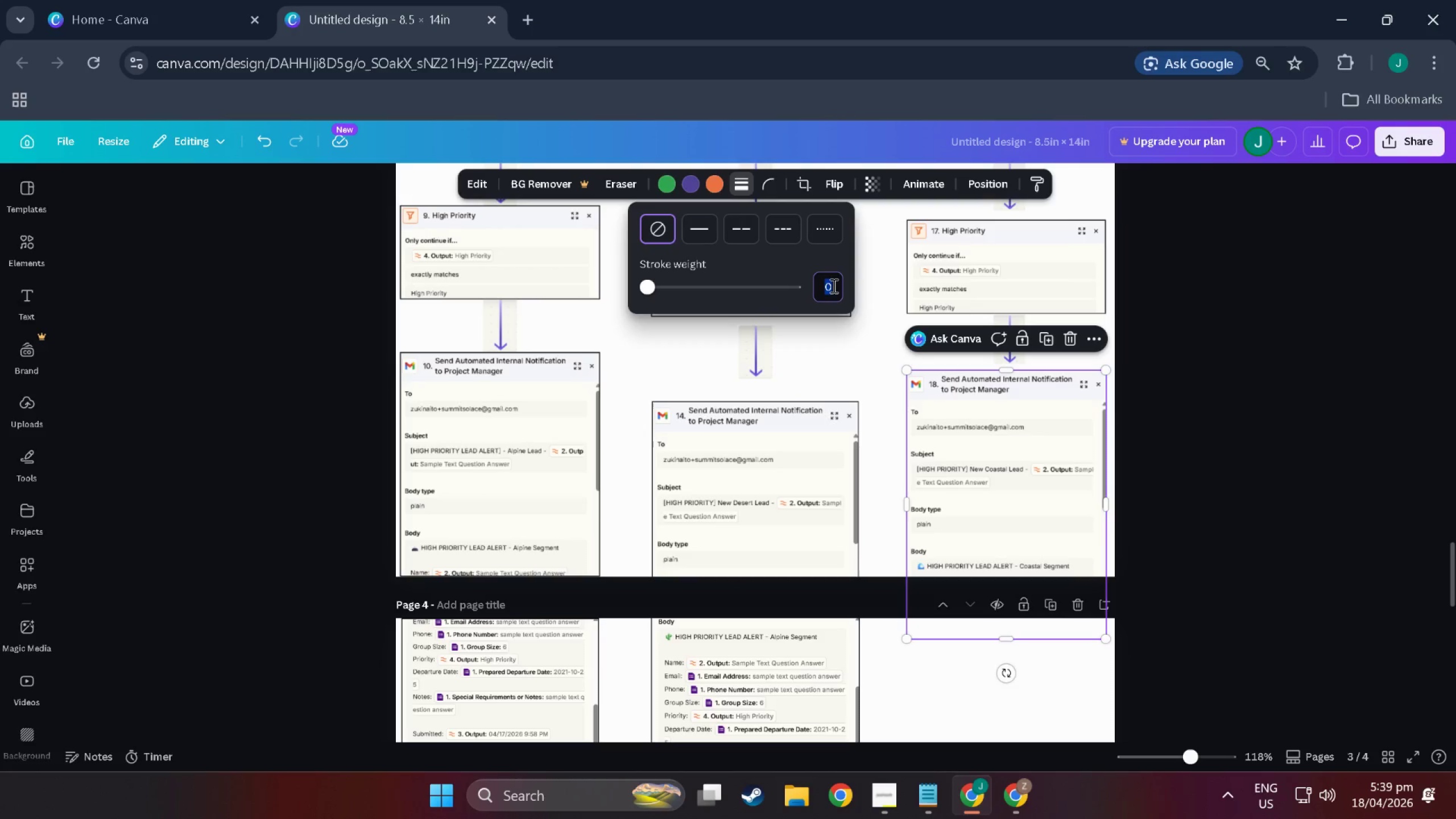 
key(1)
 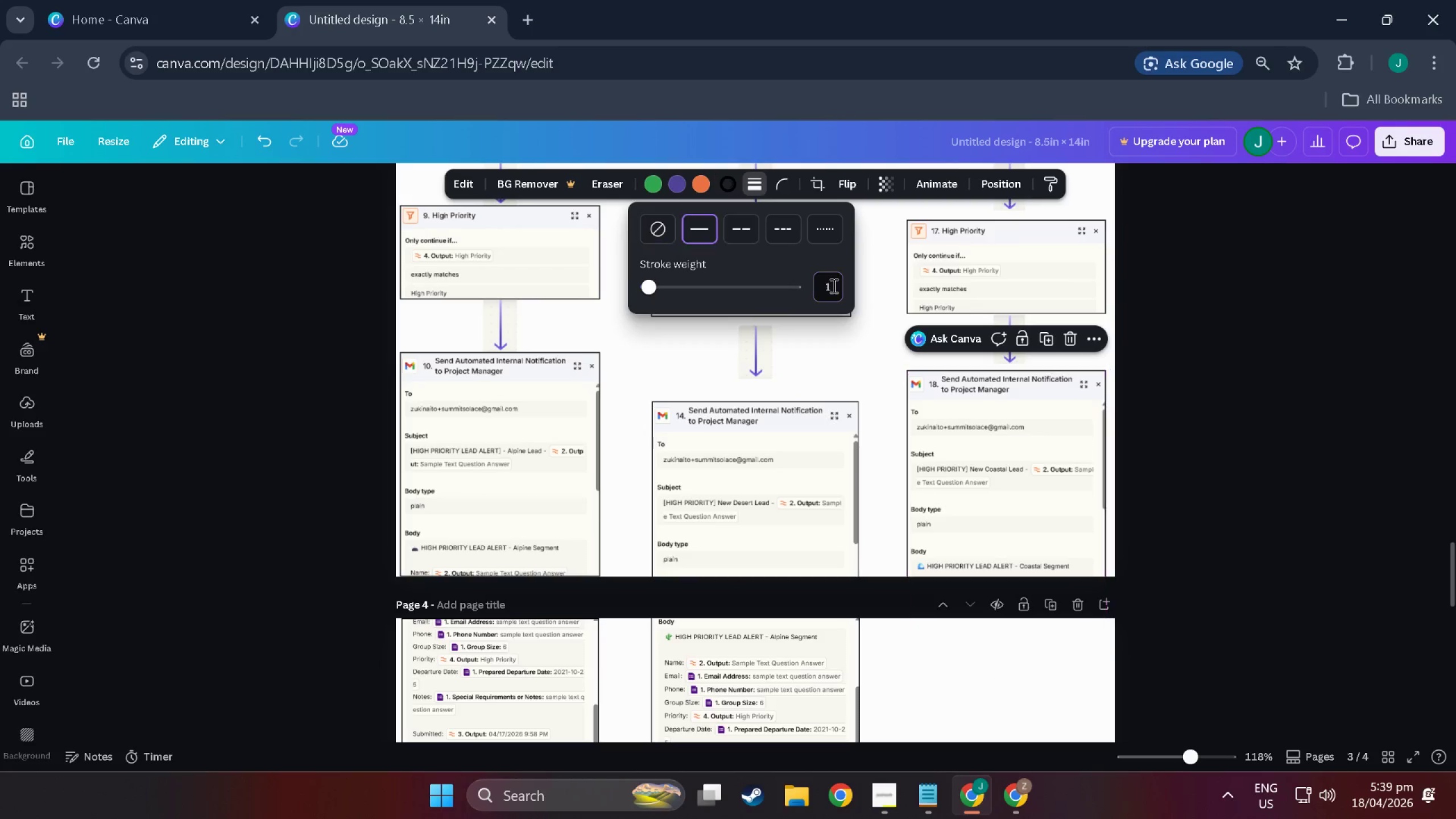 
key(NumpadEnter)
 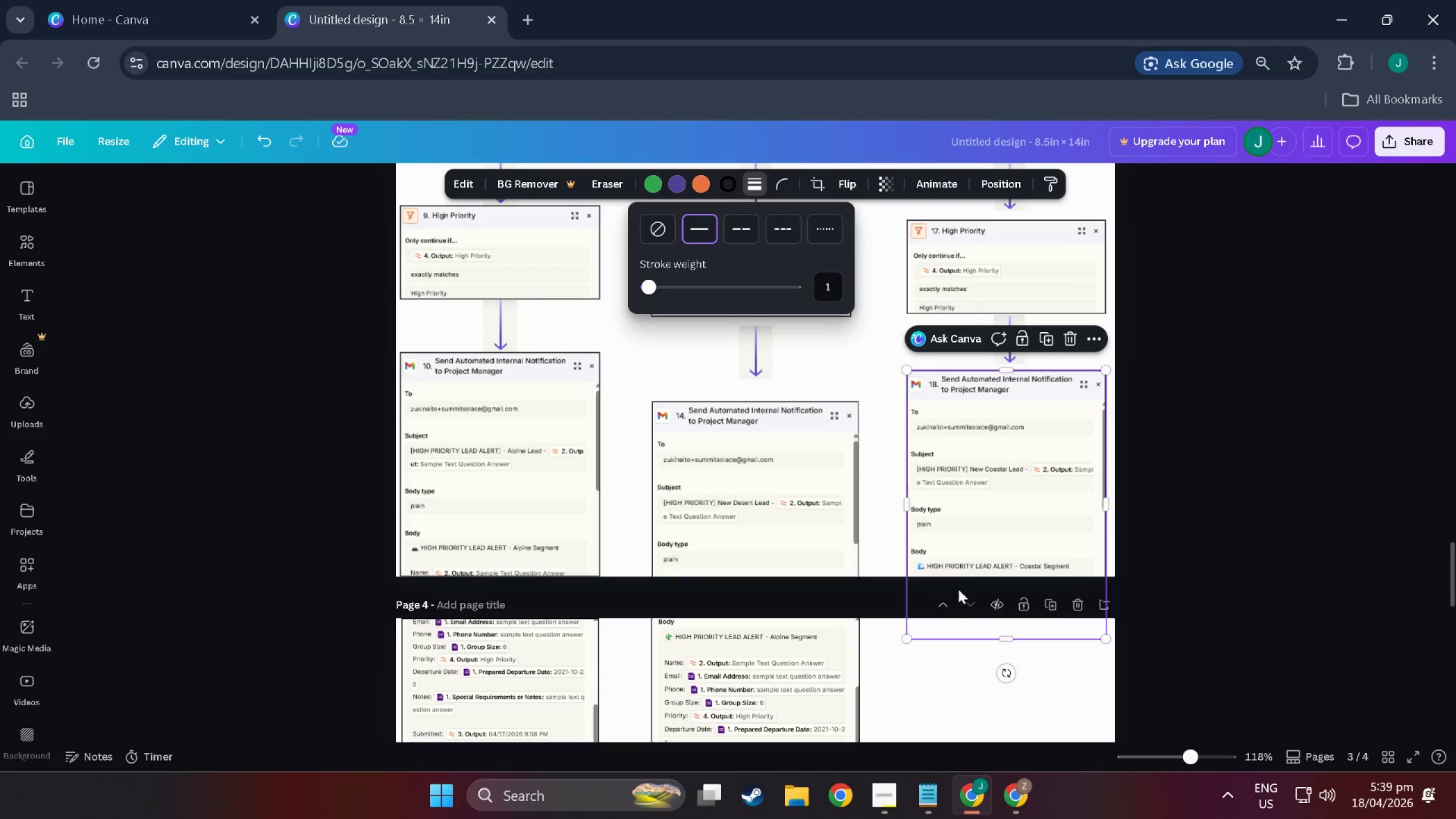 
key(Alt+AltLeft)
 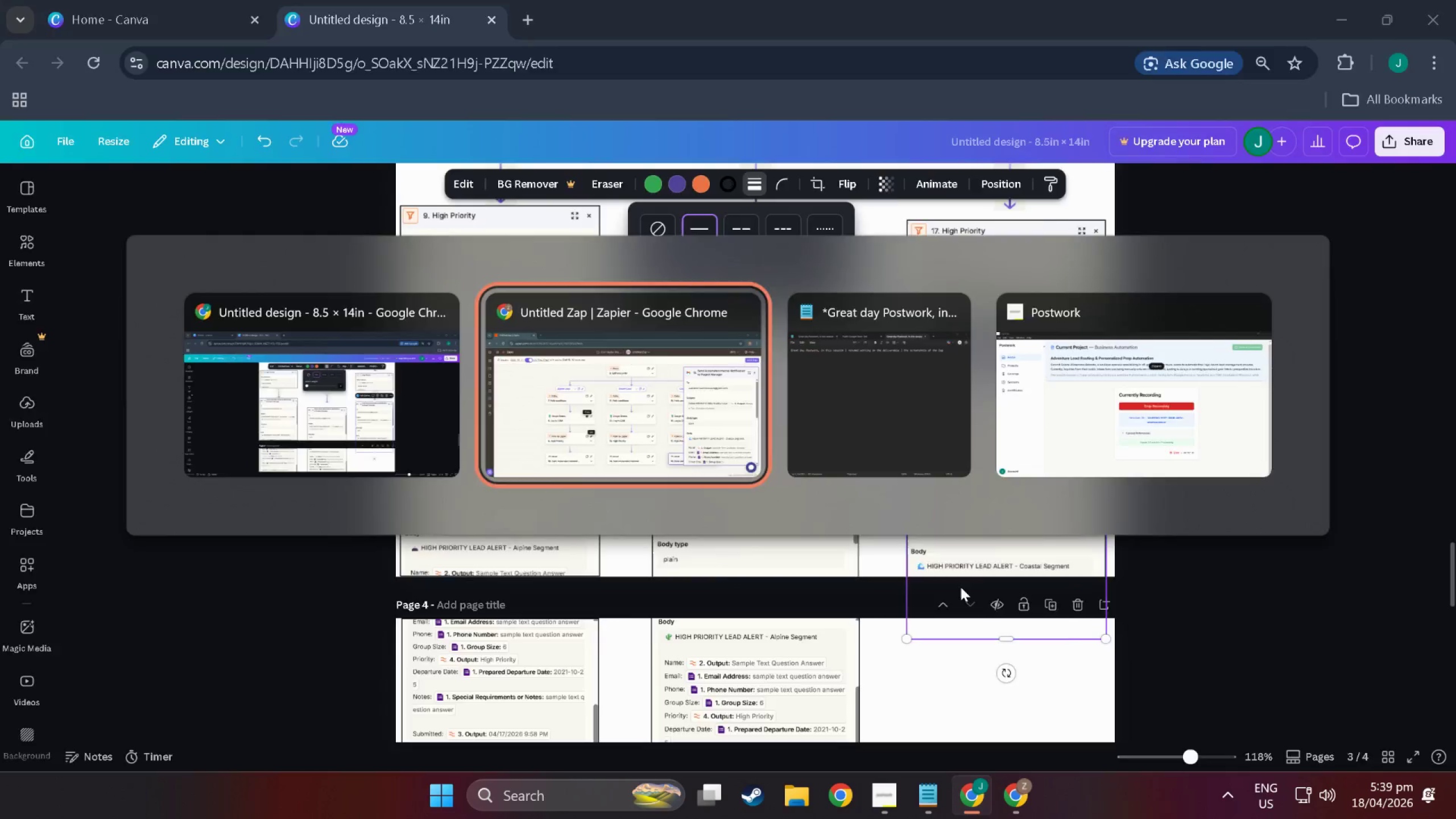 
key(Alt+Tab)
 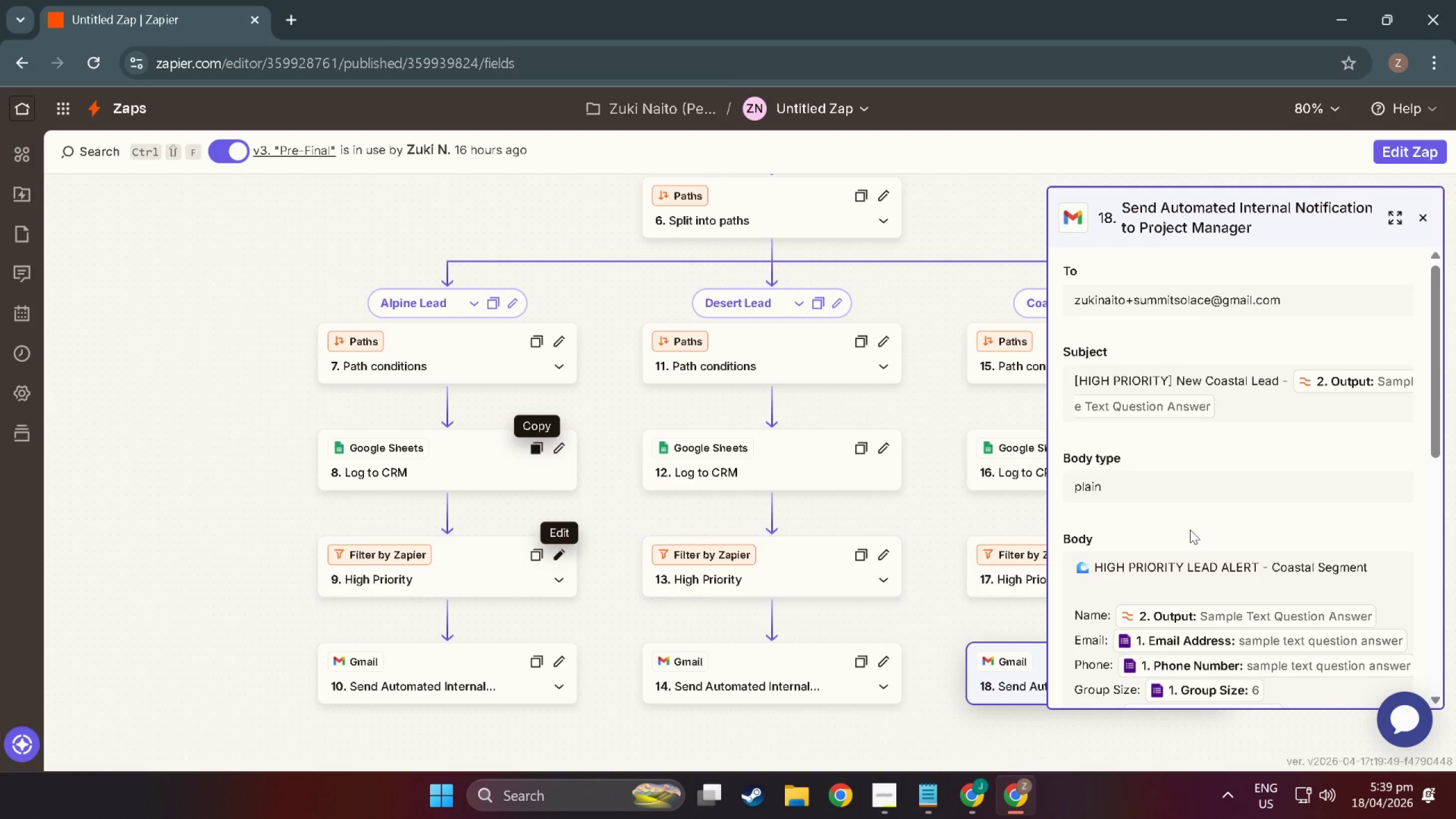 
key(Alt+AltLeft)
 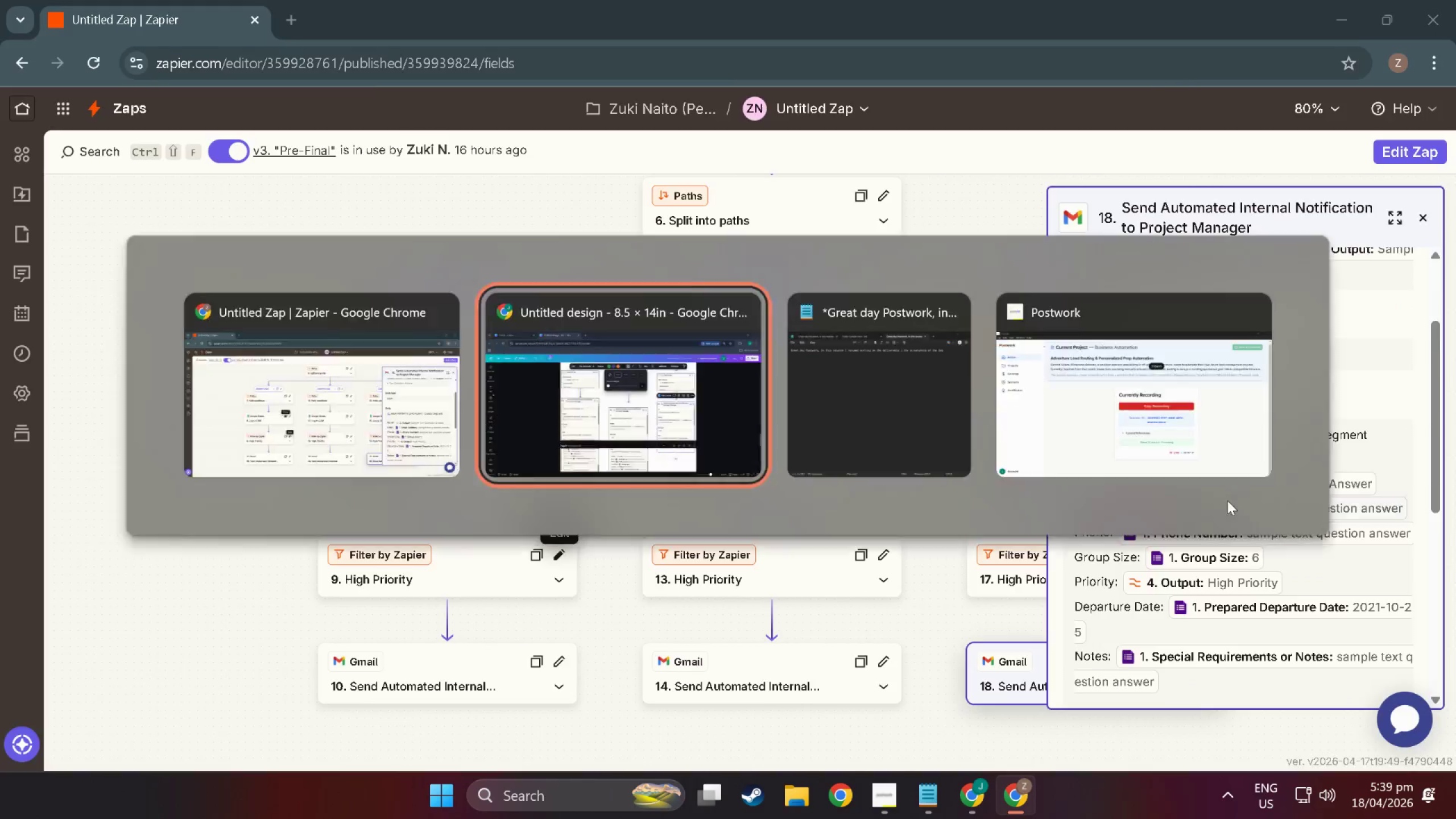 
key(Alt+Tab)
 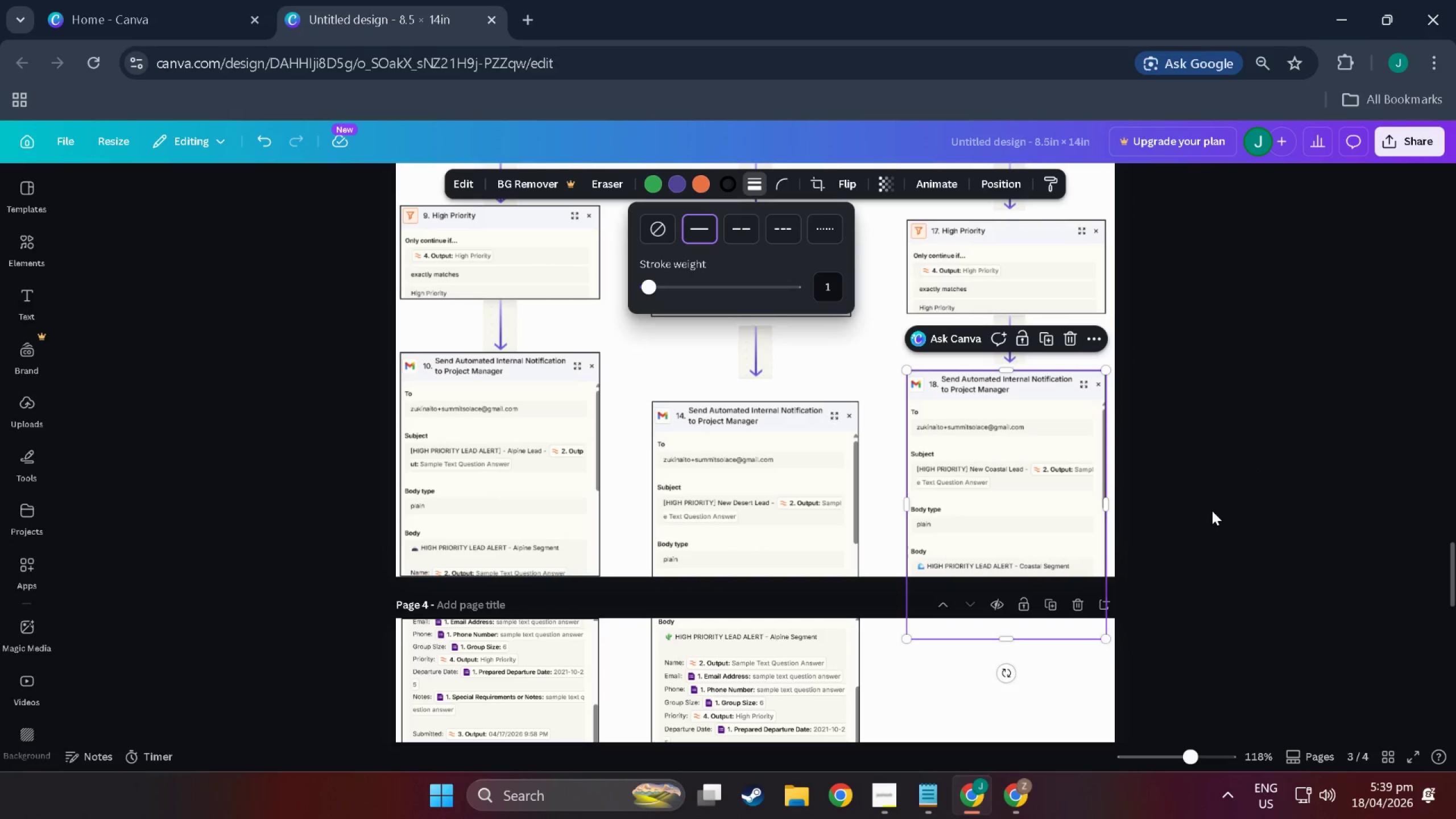 
scroll: coordinate [1226, 500], scroll_direction: down, amount: 4.0
 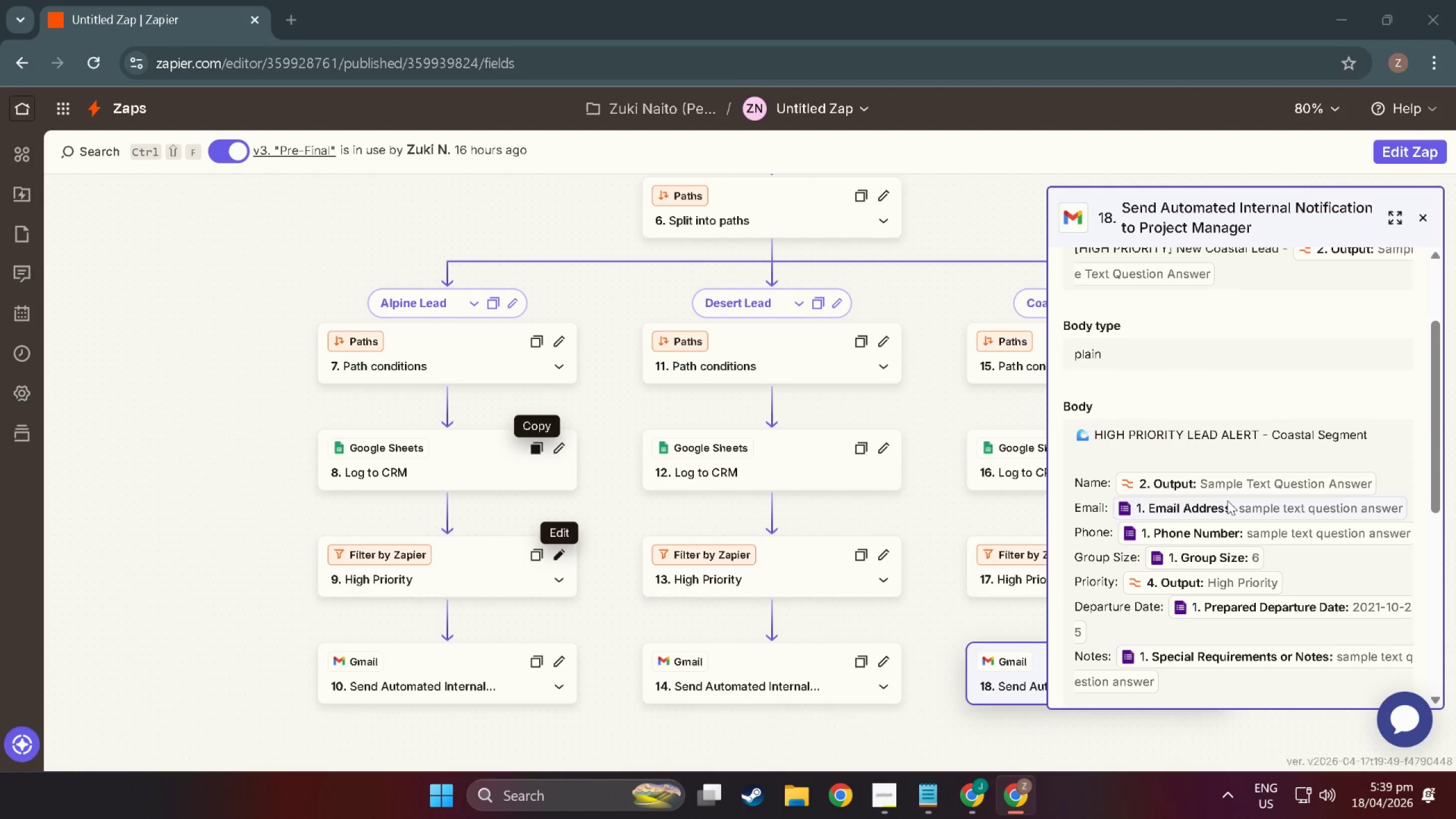 
key(Alt+AltLeft)
 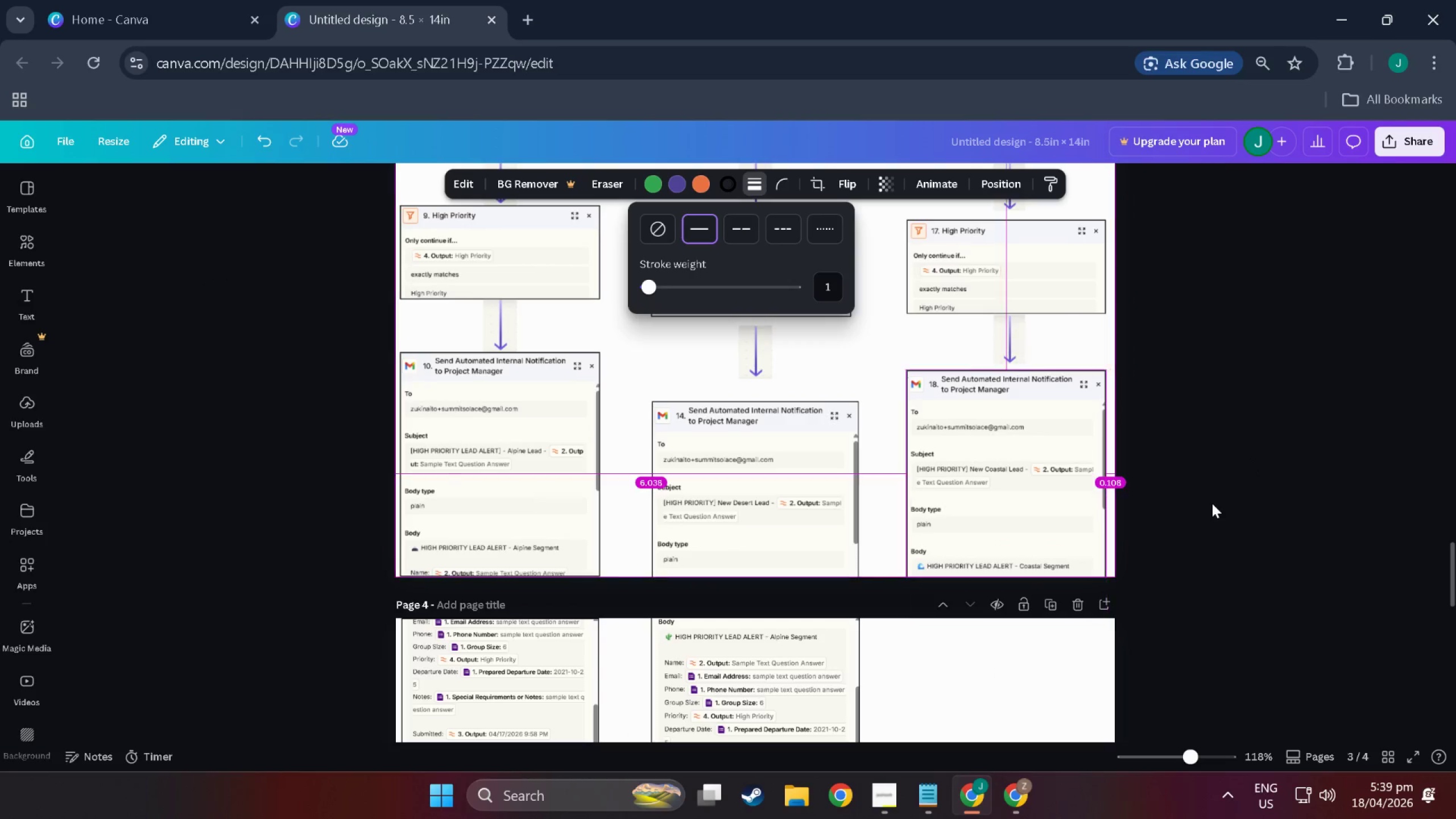 
key(Alt+Tab)
 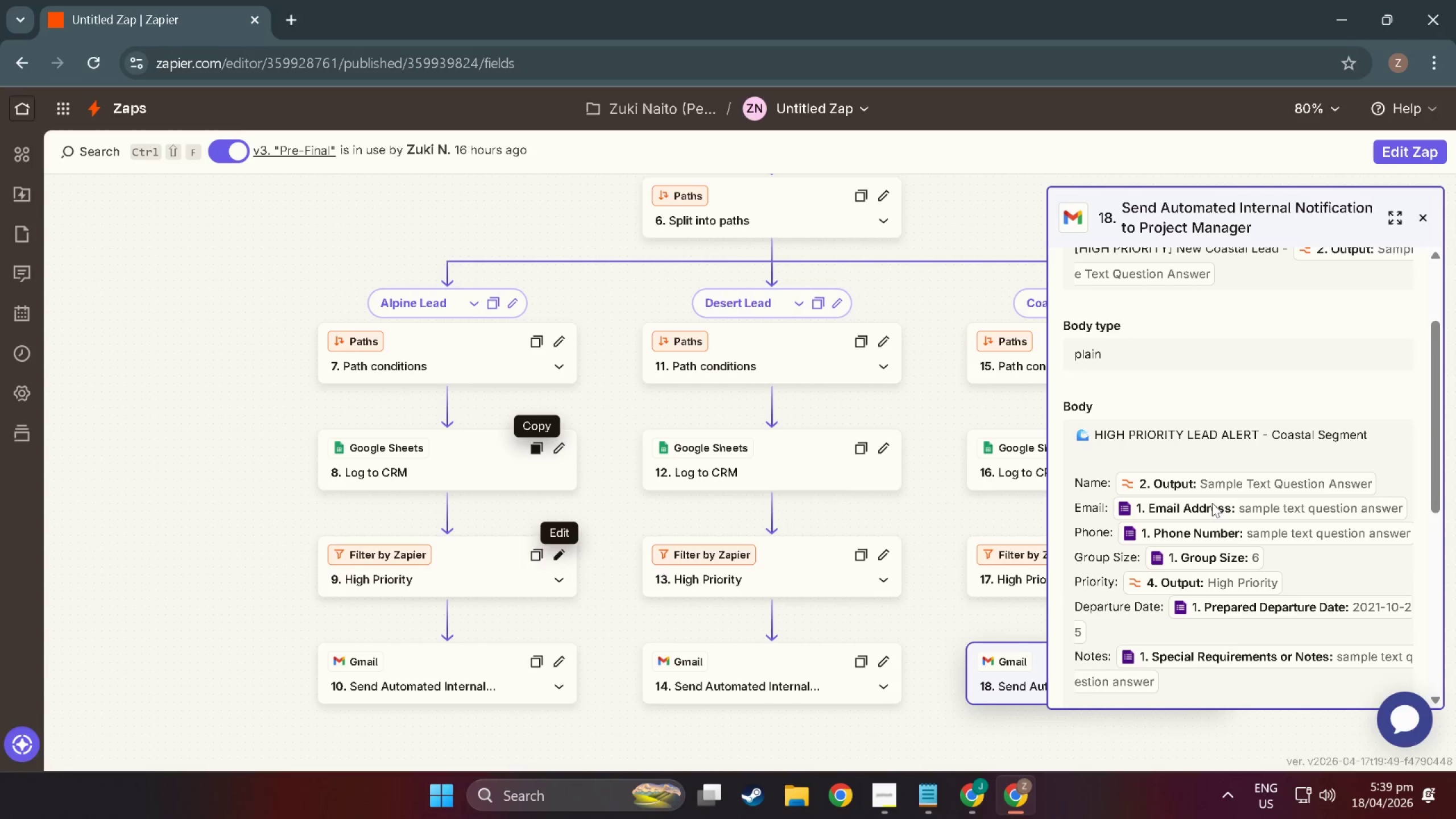 
scroll: coordinate [1244, 507], scroll_direction: down, amount: 5.0
 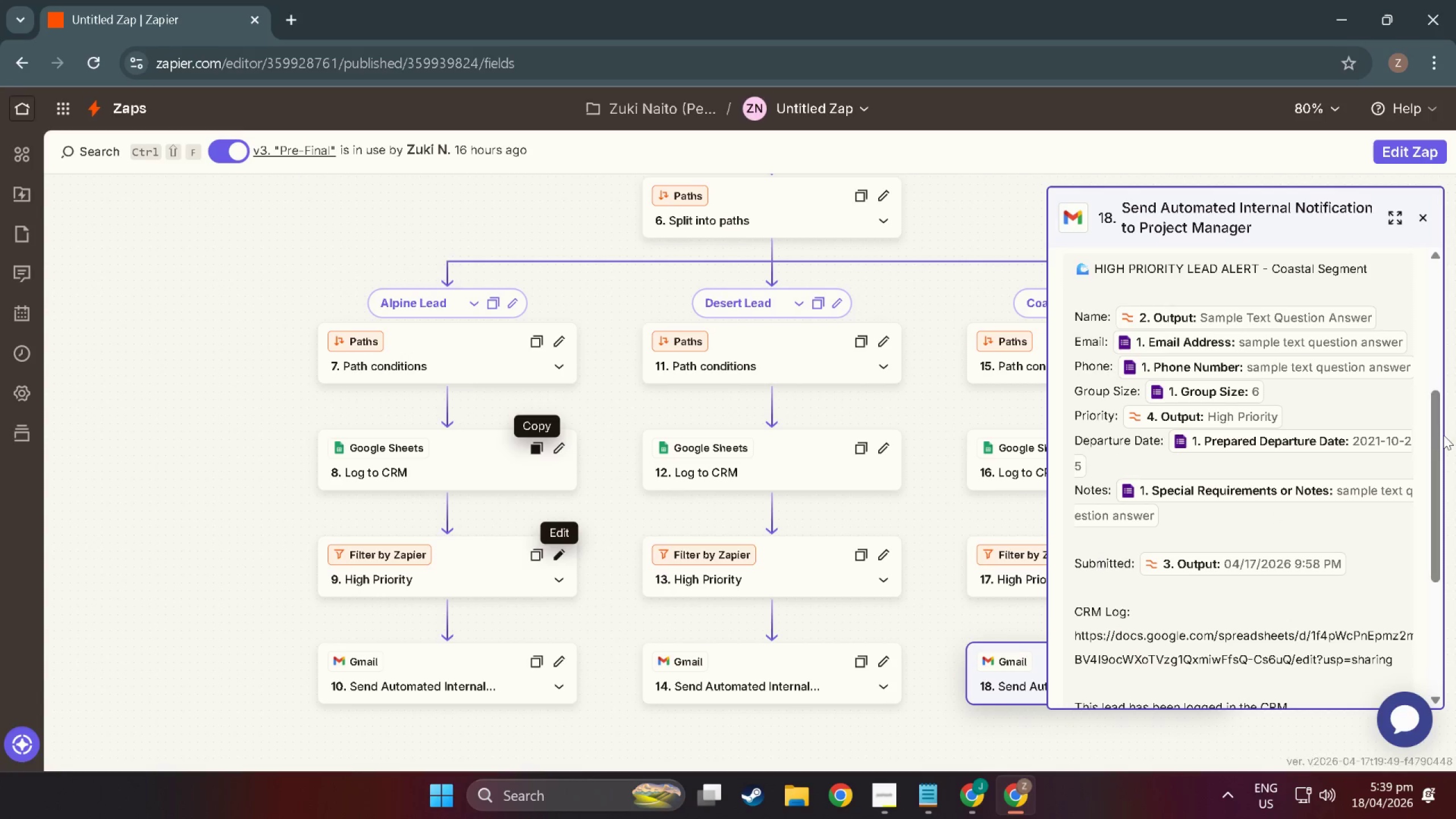 
left_click_drag(start_coordinate=[1436, 434], to_coordinate=[1436, 453])
 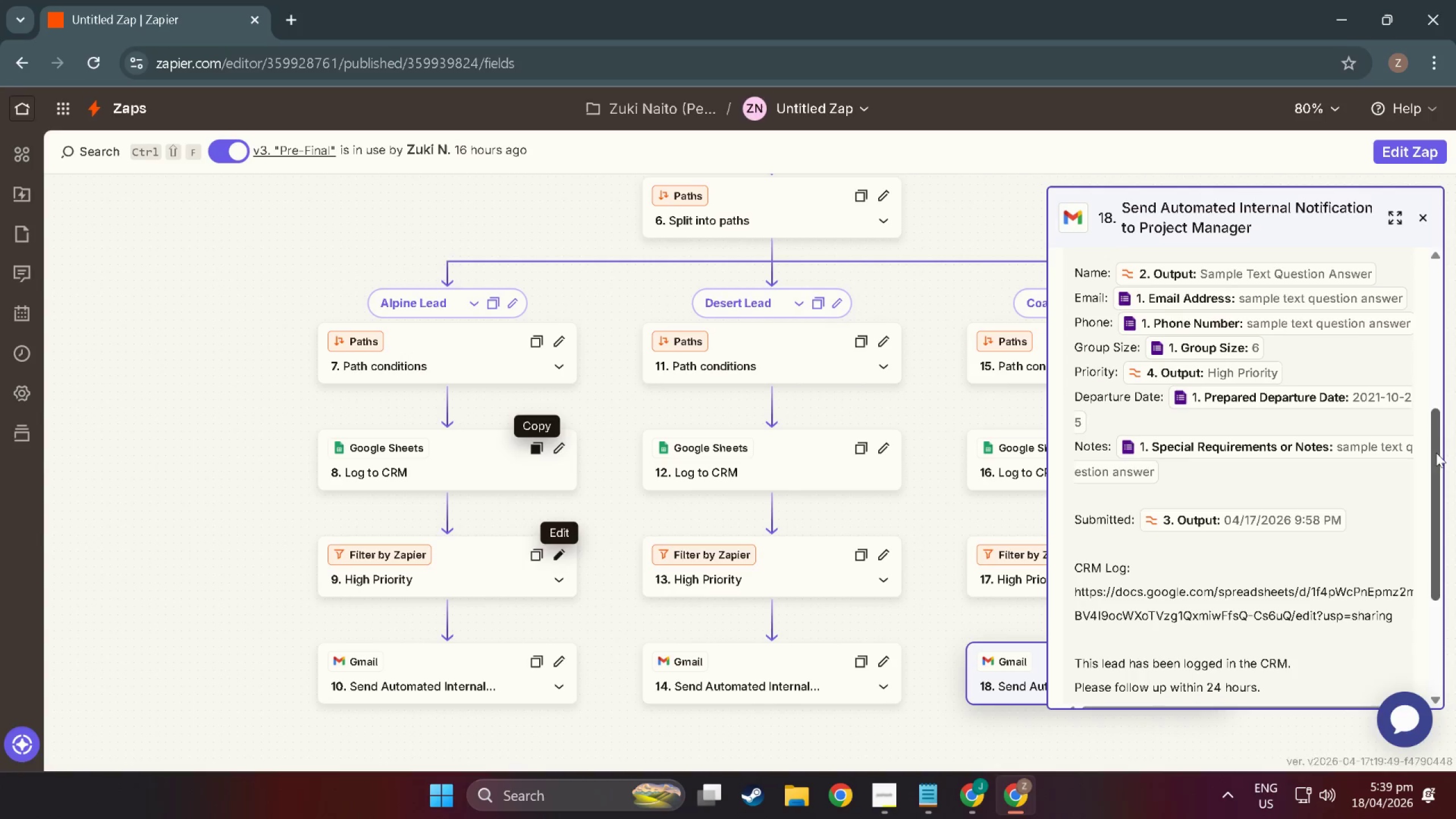 
left_click_drag(start_coordinate=[1436, 453], to_coordinate=[1436, 458])
 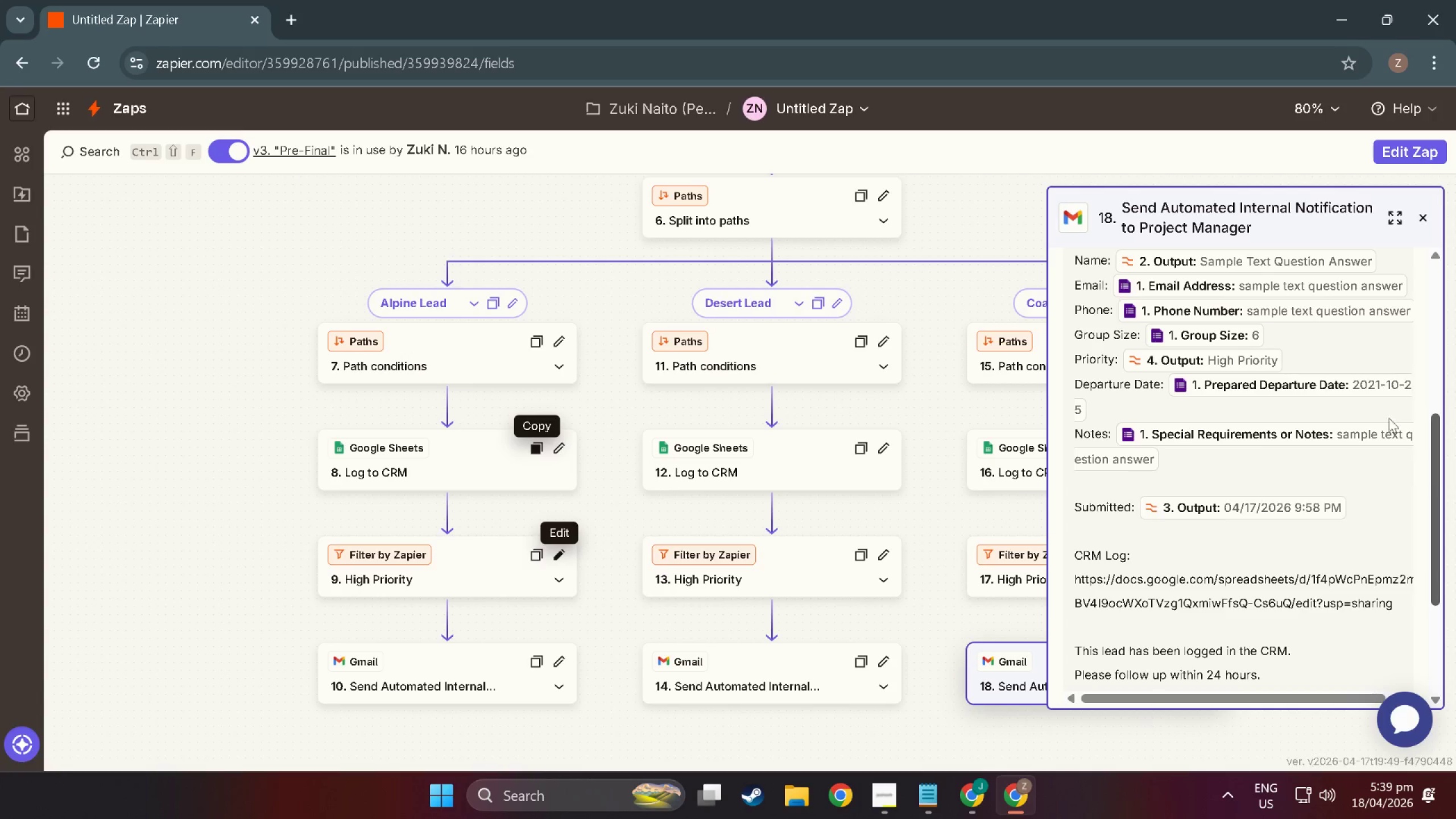 
key(Meta+MetaLeft)
 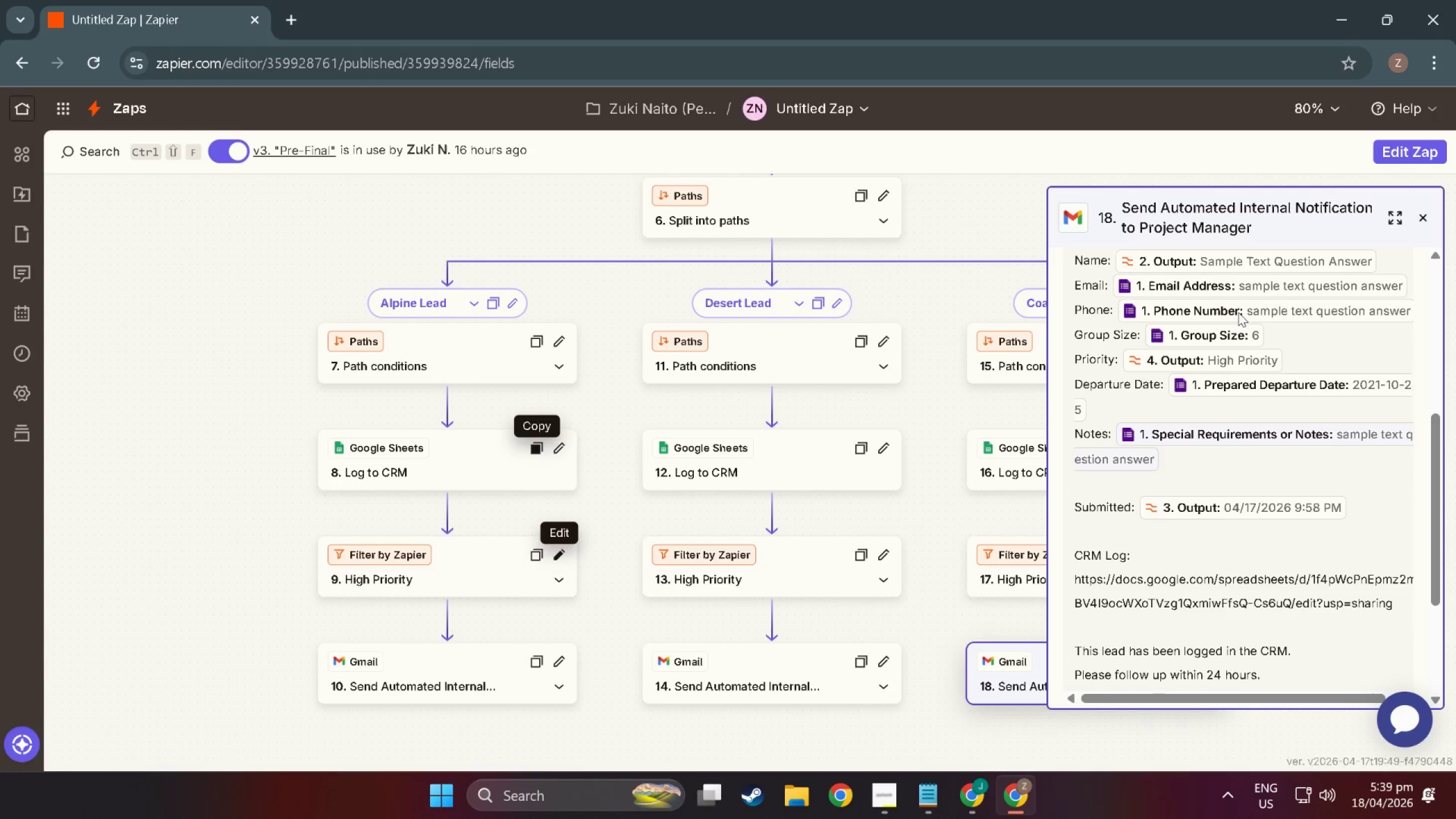 
key(Meta+Shift+ShiftLeft)
 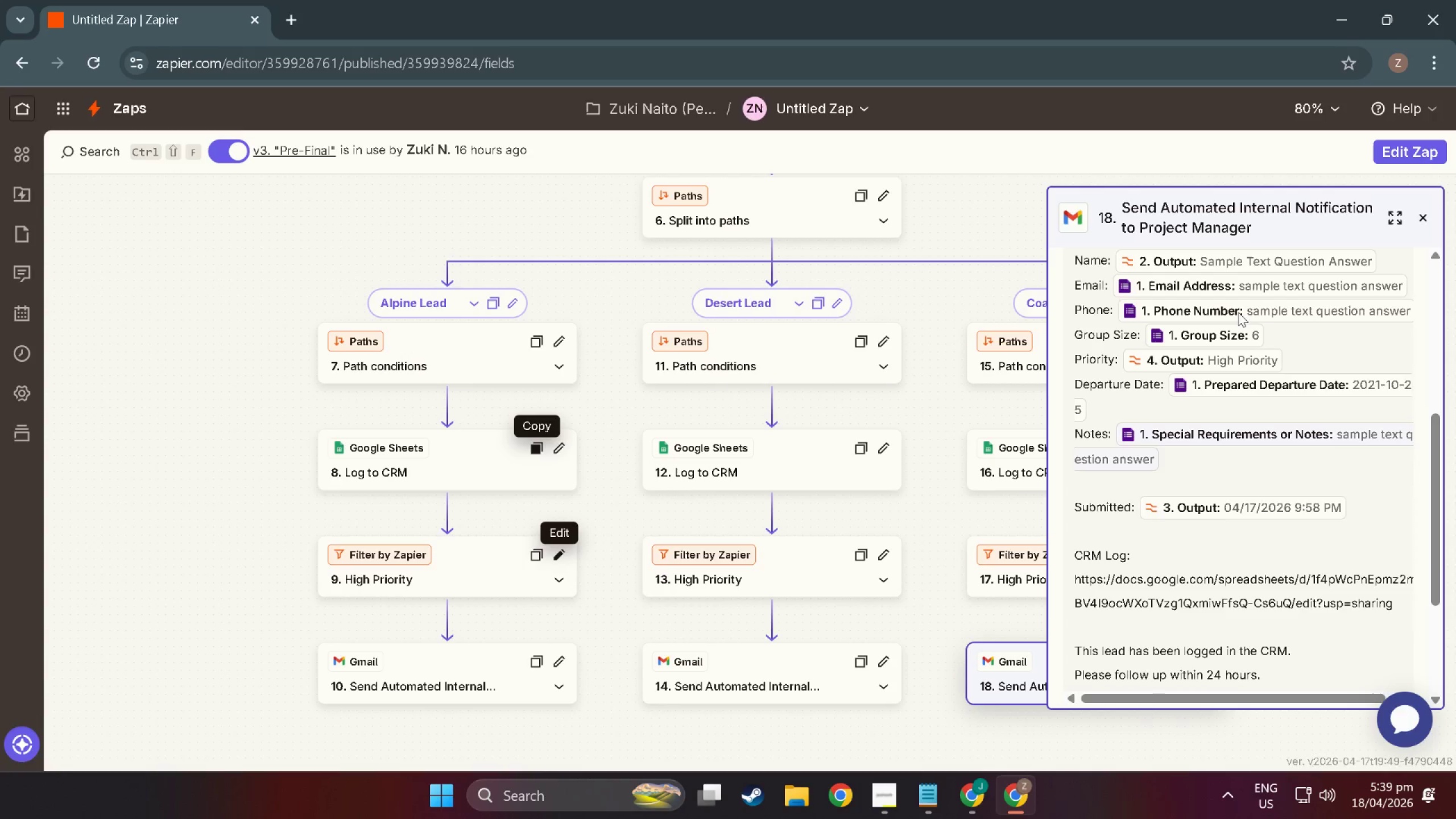 
key(Meta+Shift+S)
 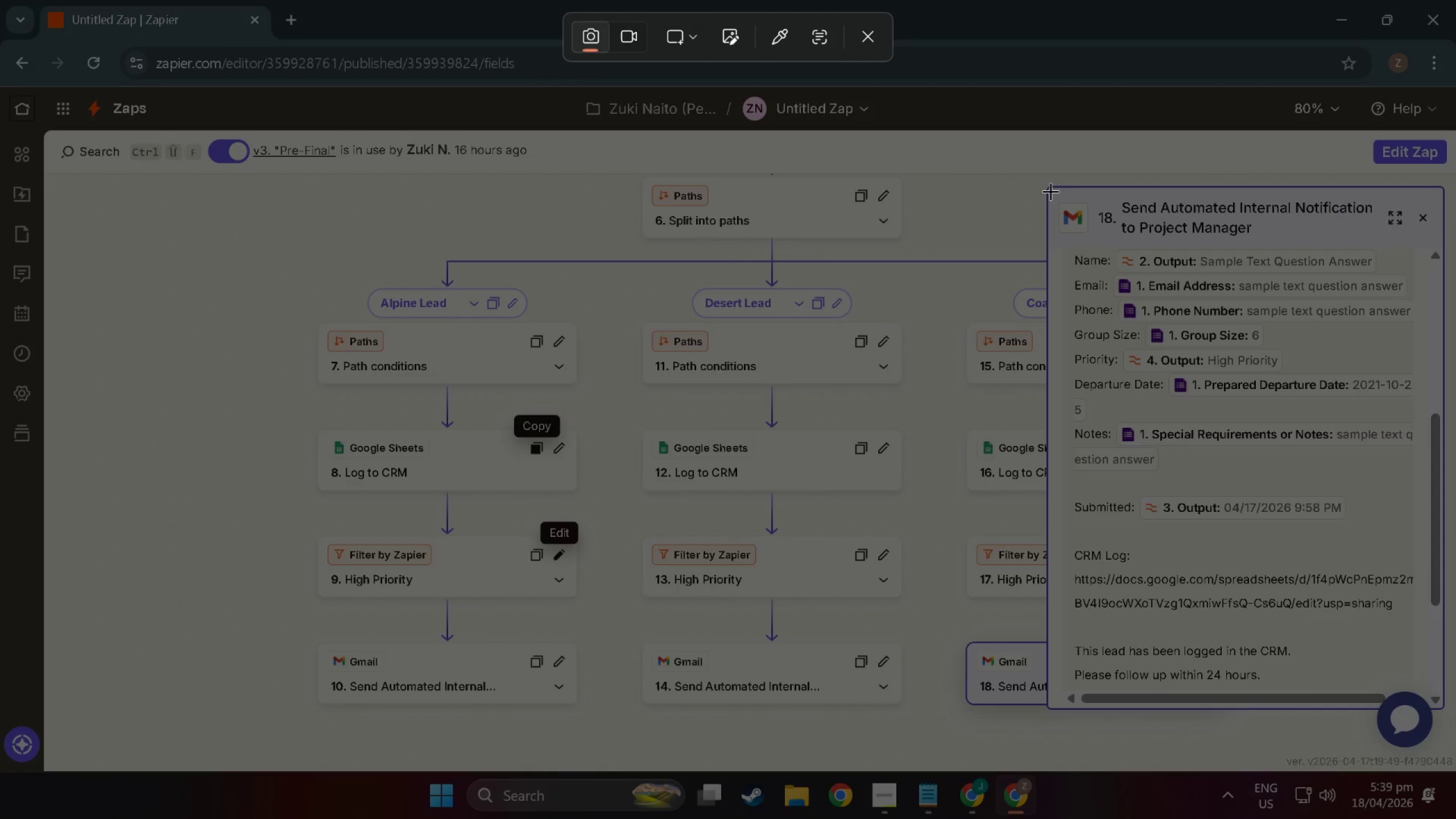 
left_click_drag(start_coordinate=[1050, 190], to_coordinate=[1439, 704])
 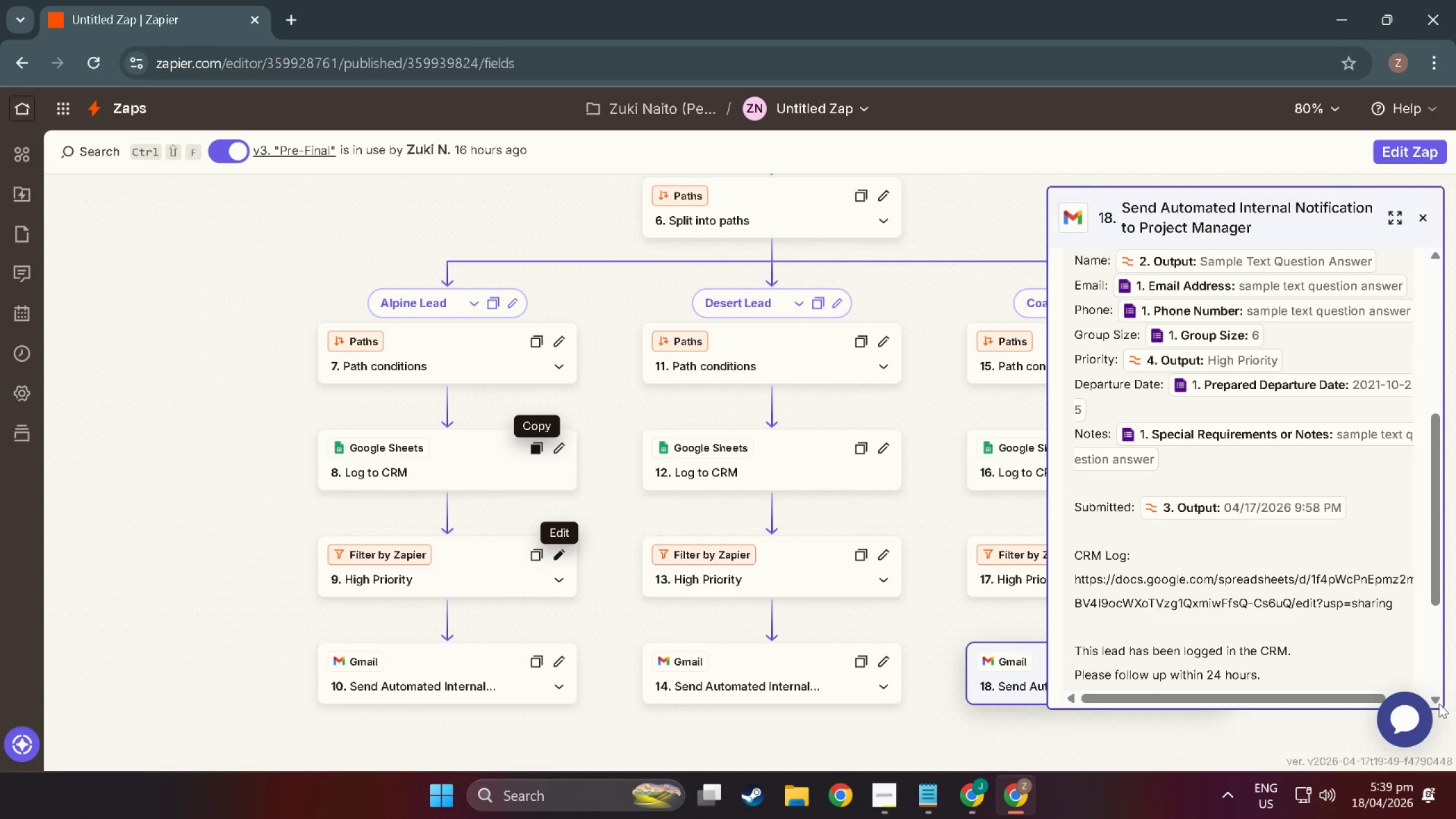 
key(Alt+Tab)
 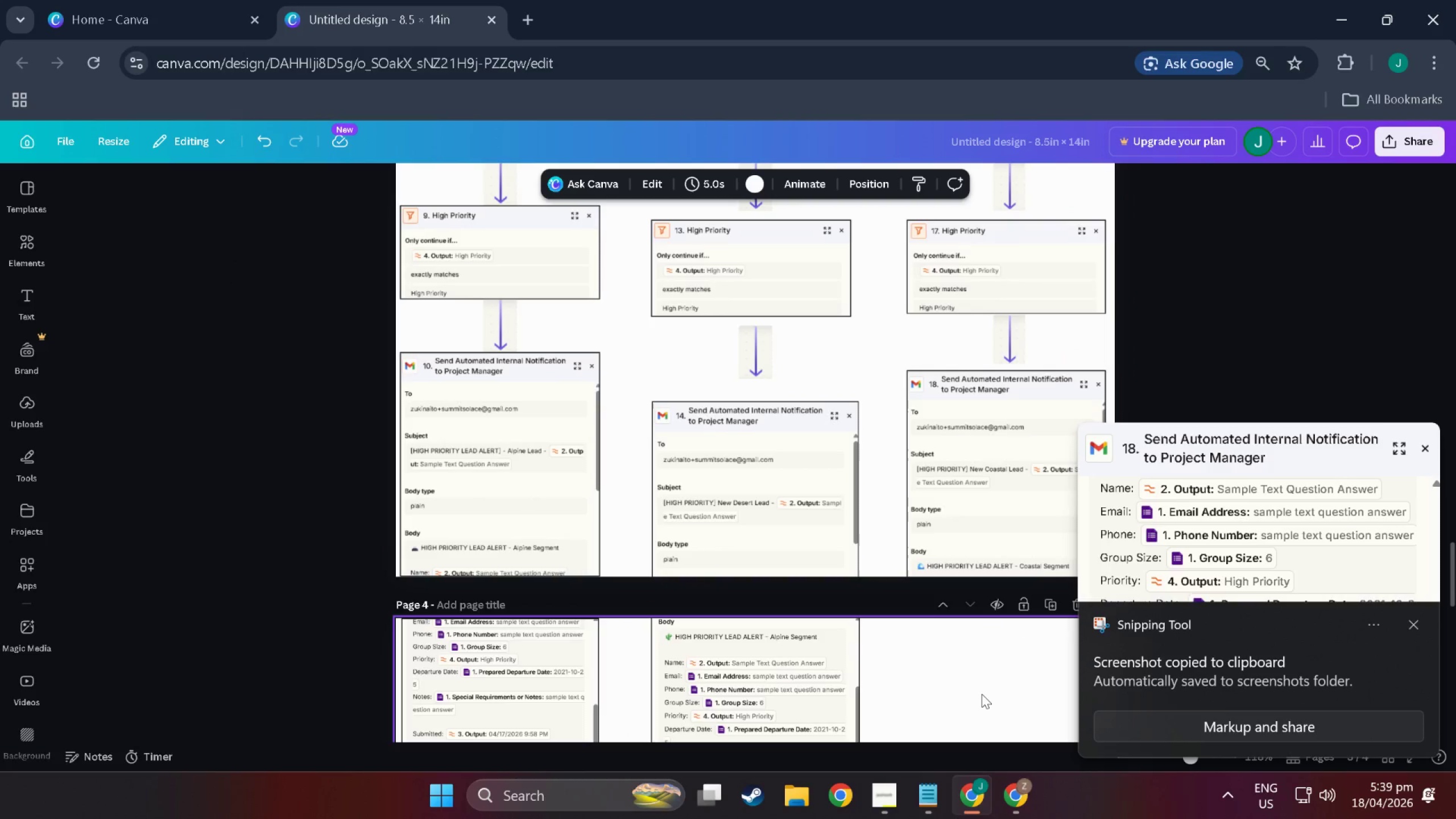 
left_click([956, 495])
 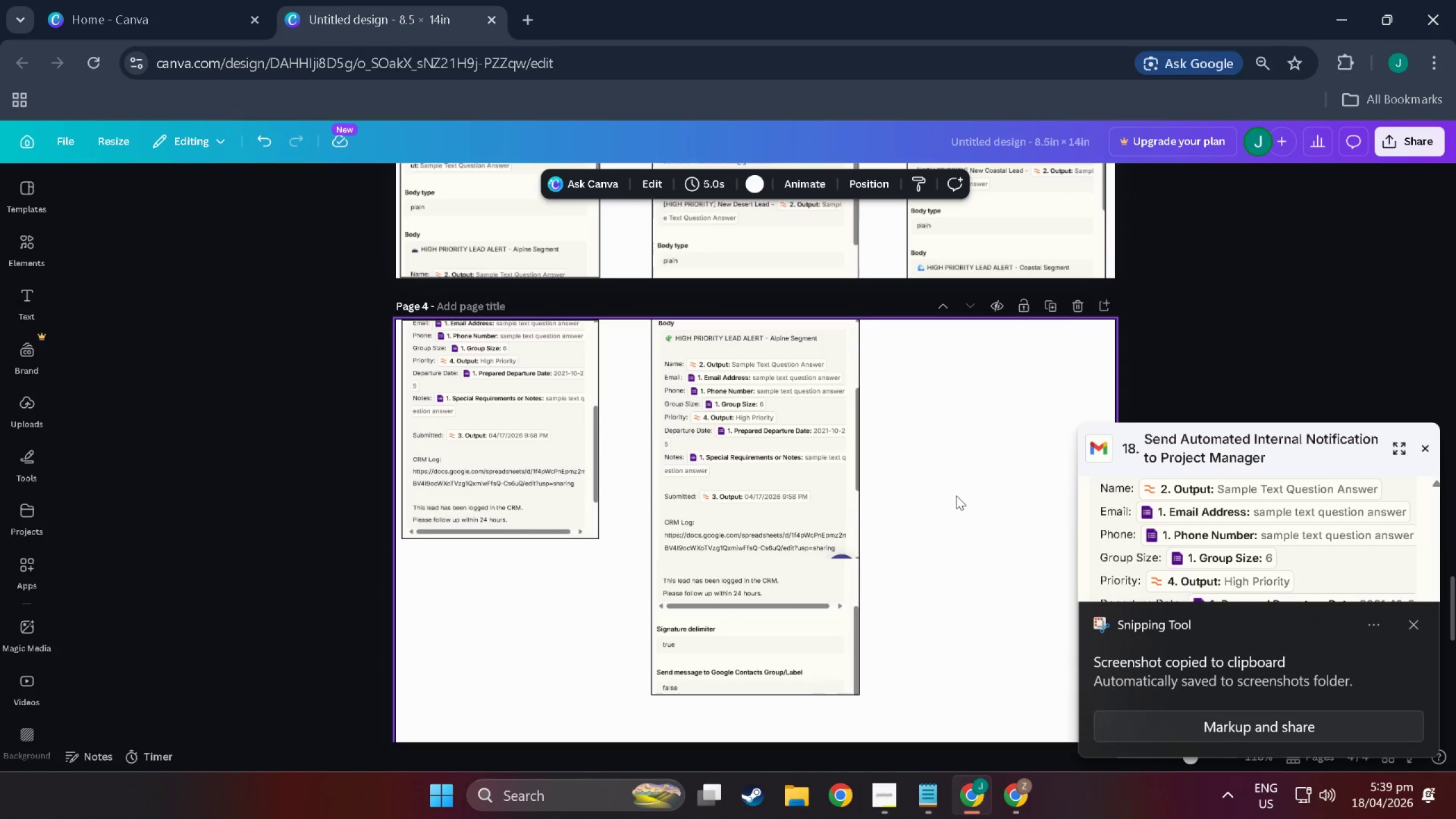 
scroll: coordinate [919, 568], scroll_direction: down, amount: 6.0
 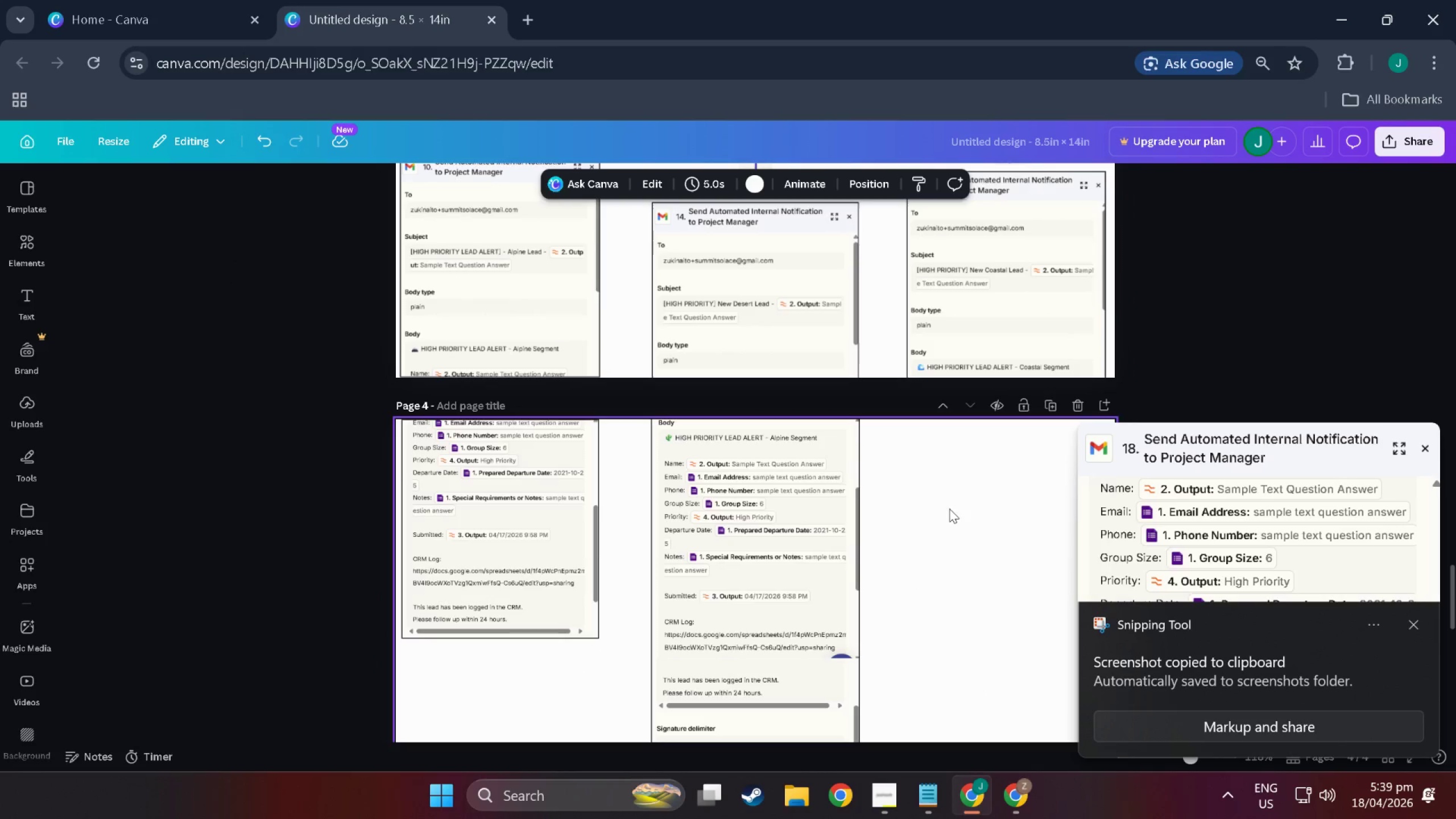 
key(Control+V)
 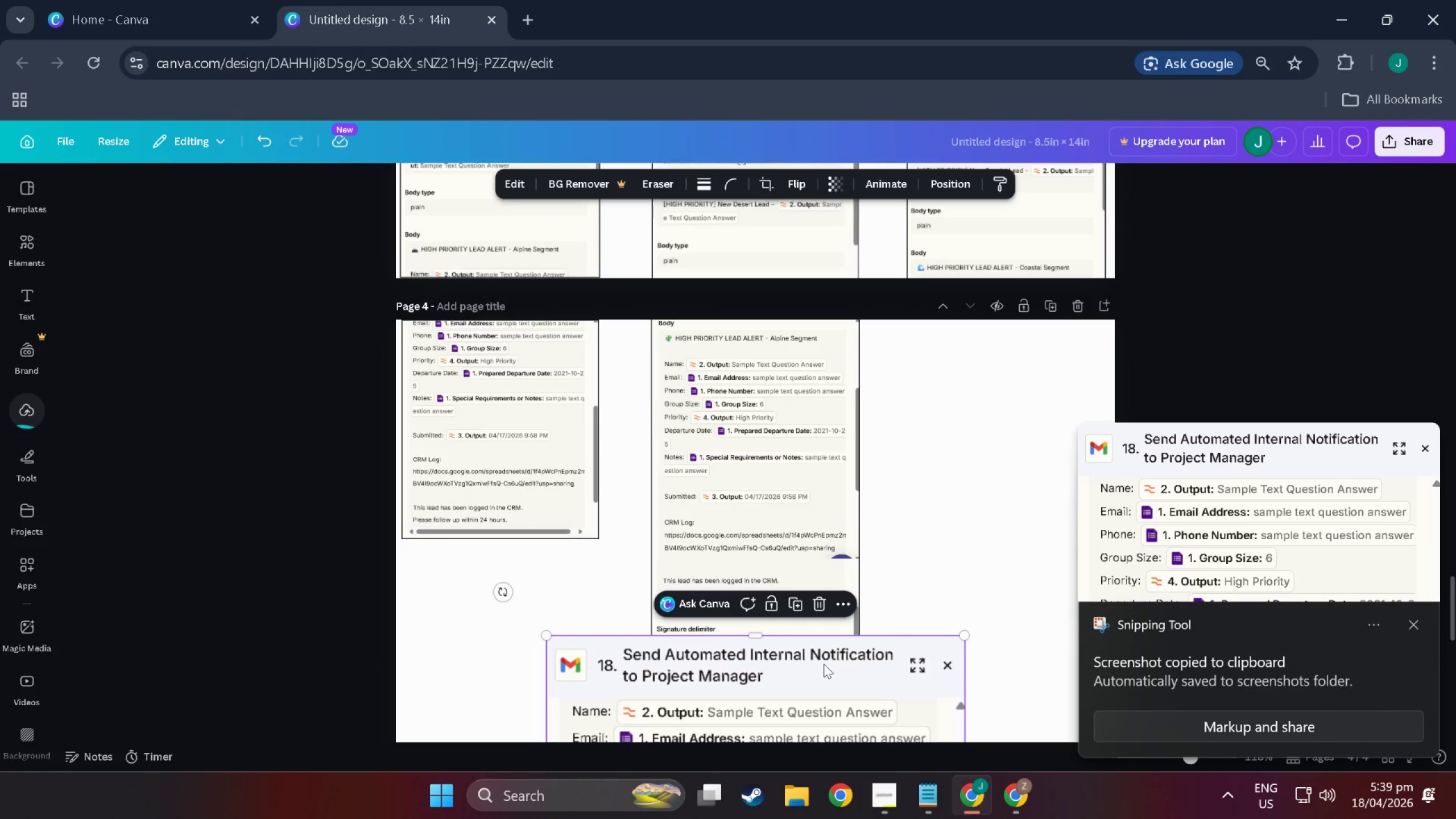 
scroll: coordinate [956, 495], scroll_direction: down, amount: 3.0
 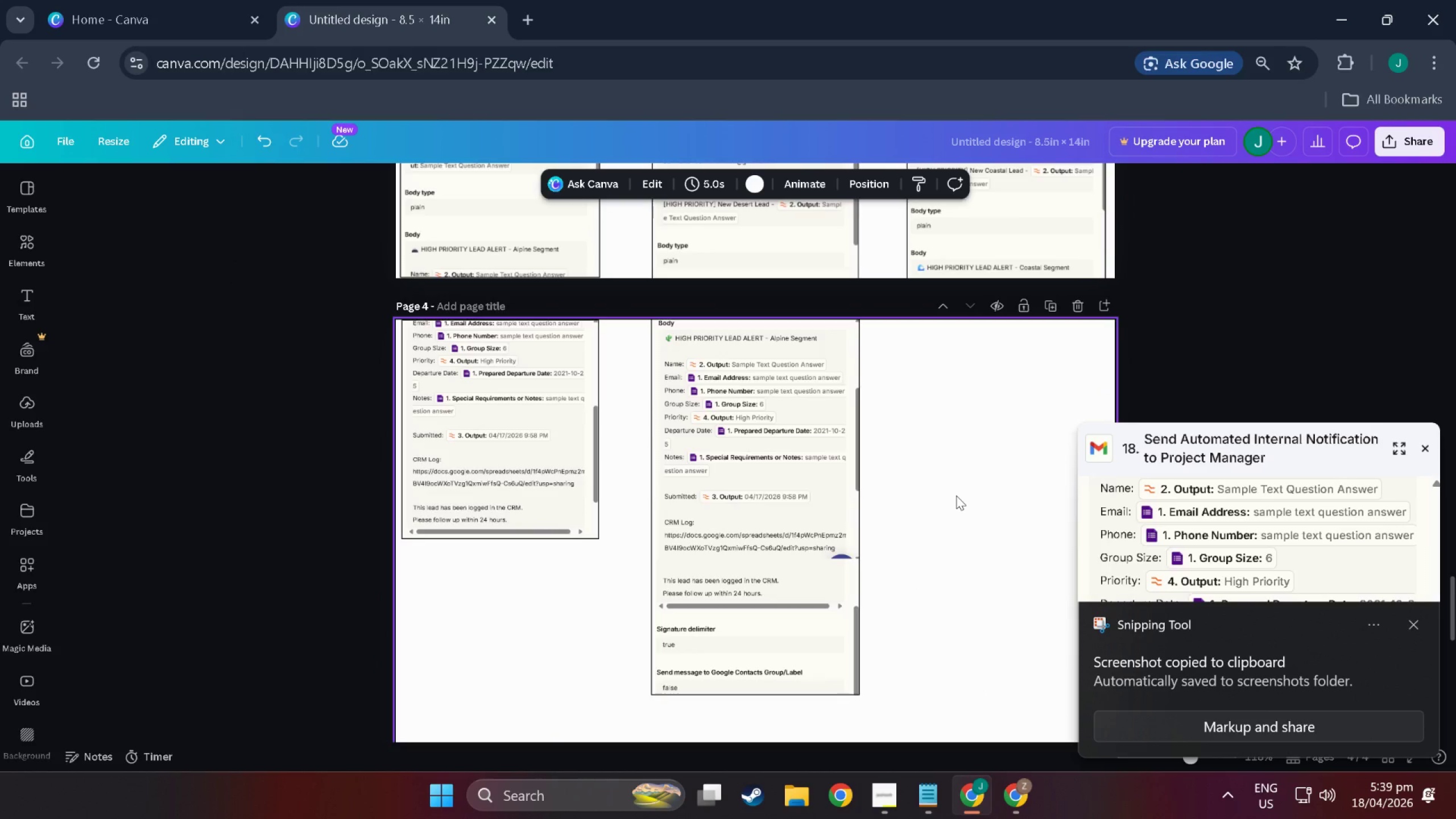 
left_click_drag(start_coordinate=[763, 678], to_coordinate=[1122, 361])
 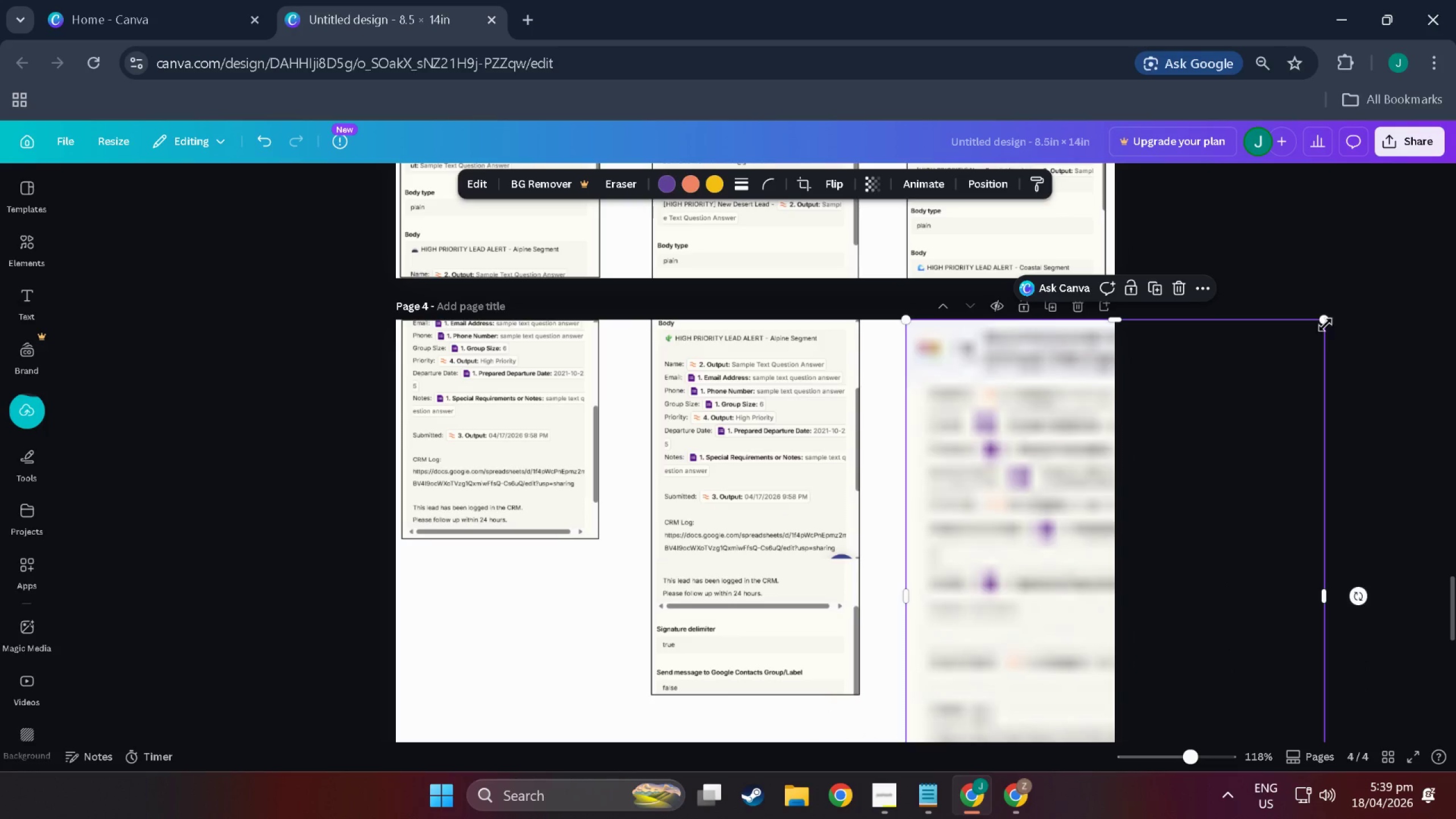 
left_click_drag(start_coordinate=[1325, 326], to_coordinate=[1298, 333])
 